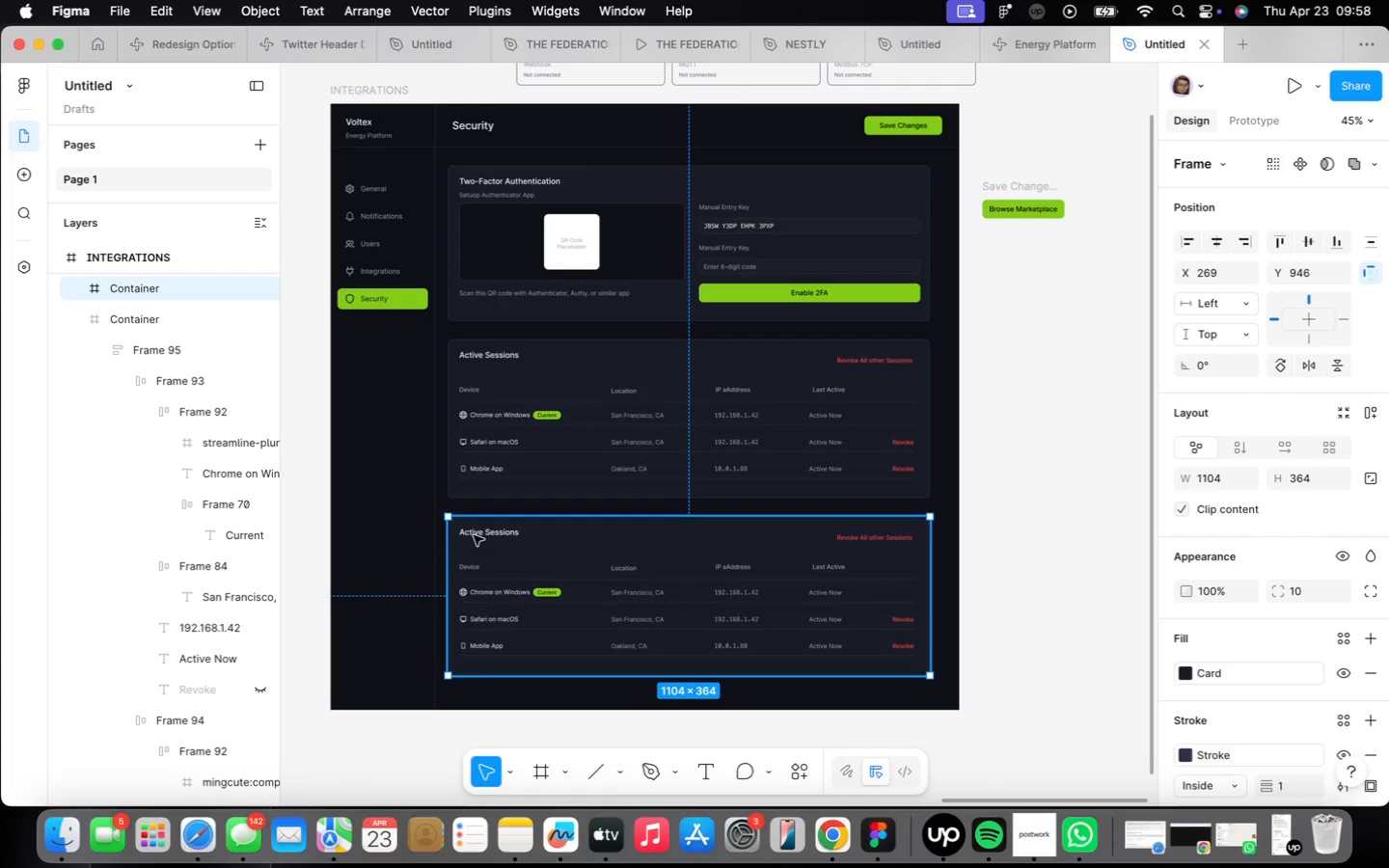 
triple_click([474, 535])
 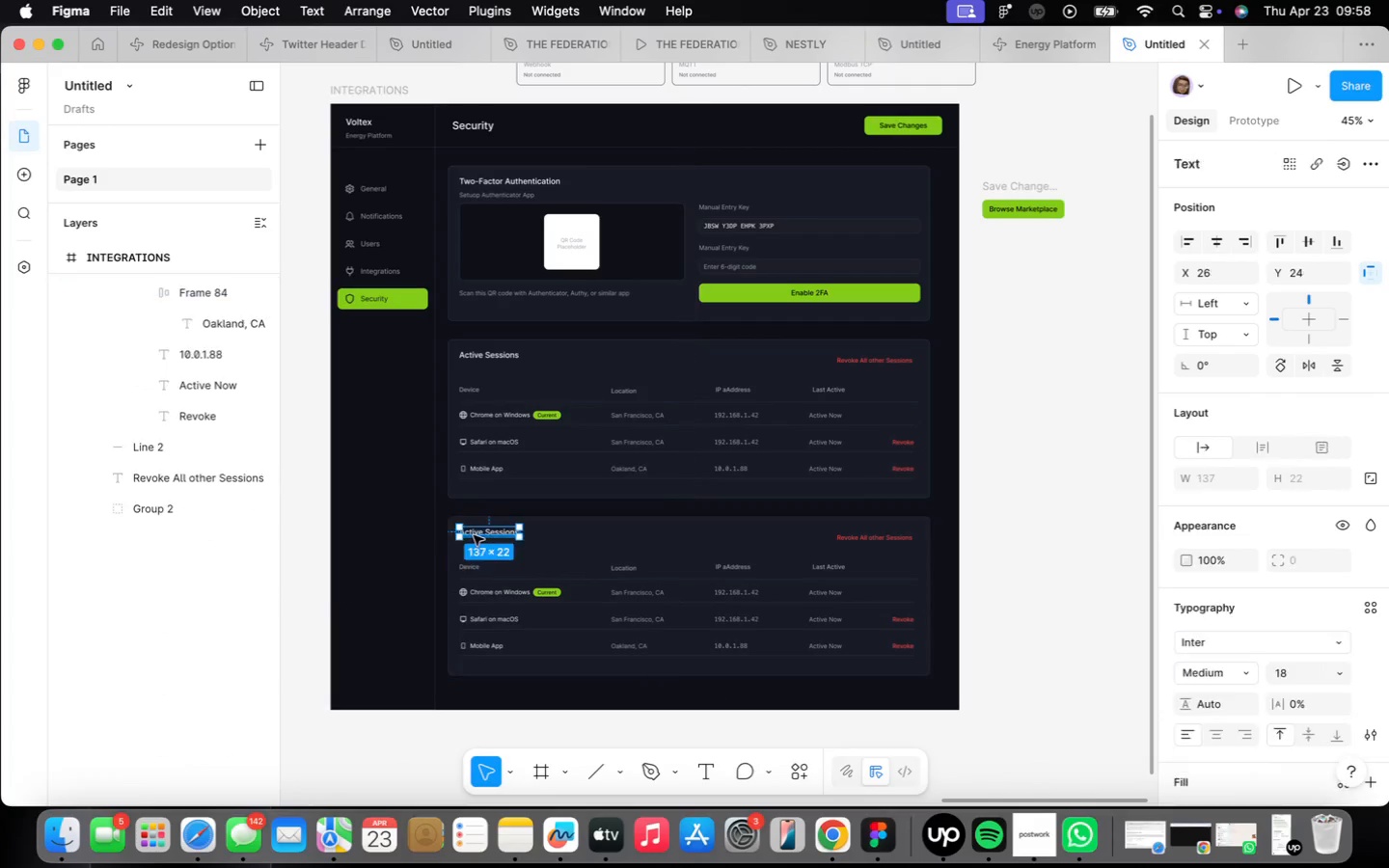 
triple_click([475, 536])
 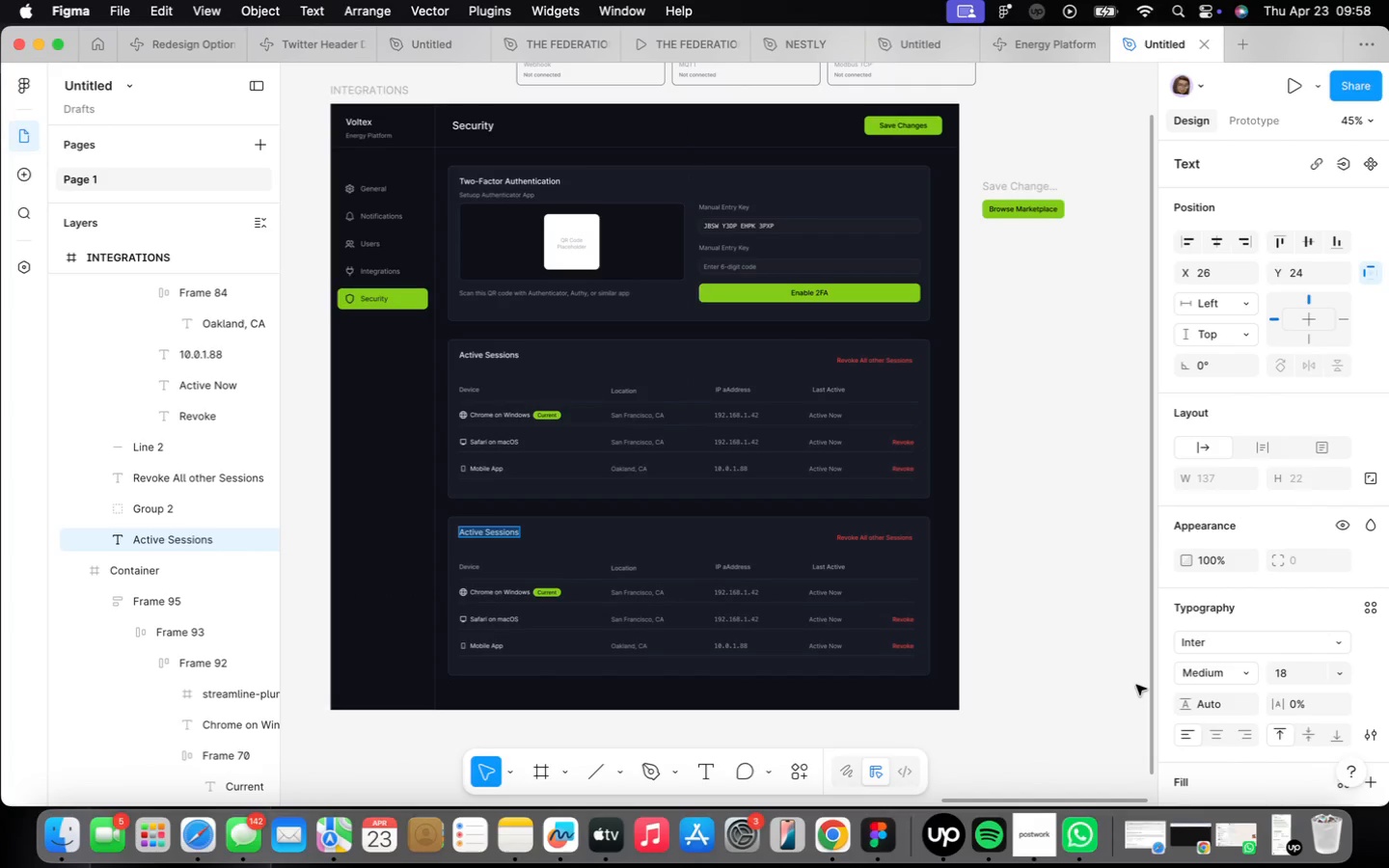 
type(Audo)
key(Backspace)
type(it Logh)
key(Backspace)
 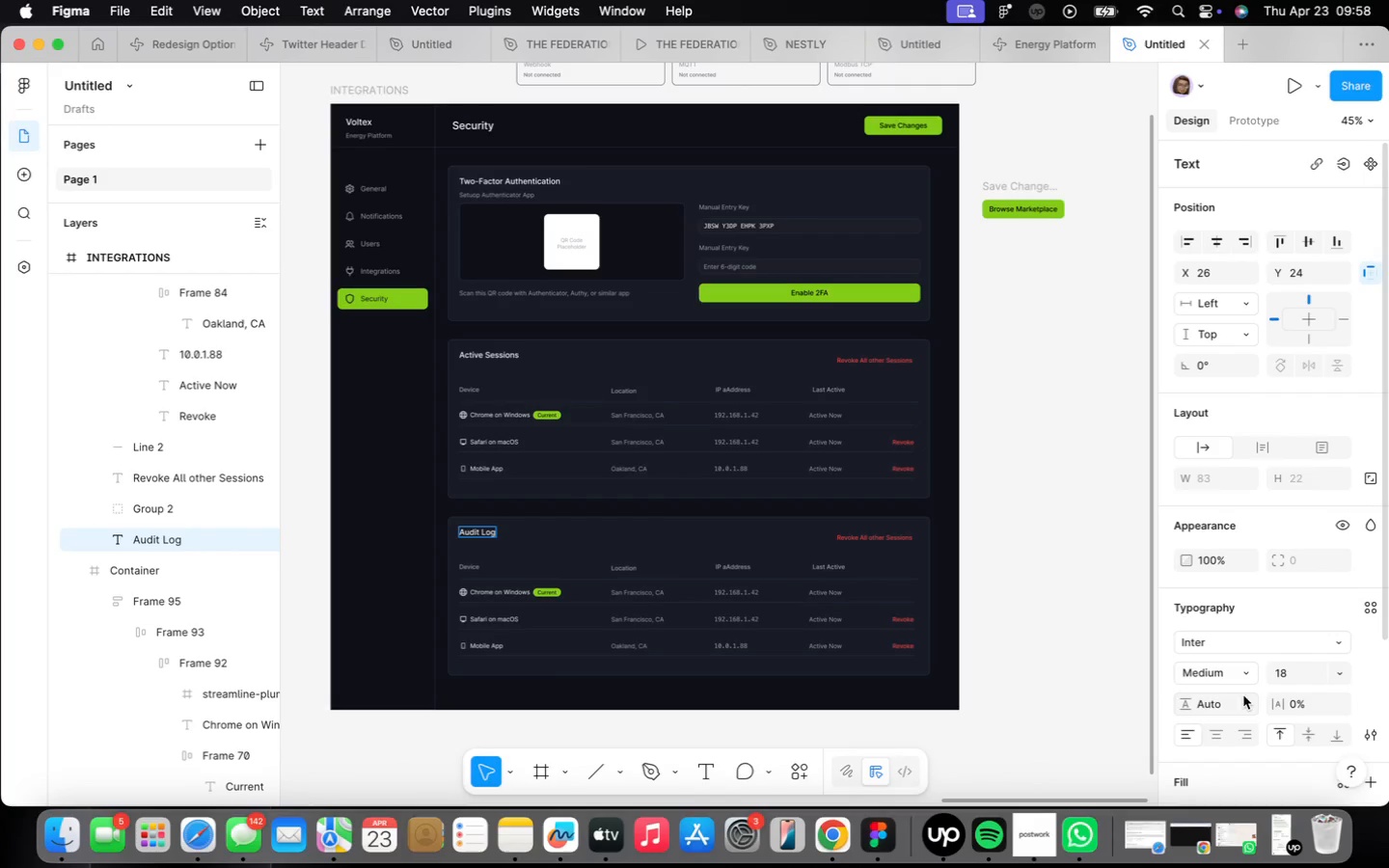 
wait(6.69)
 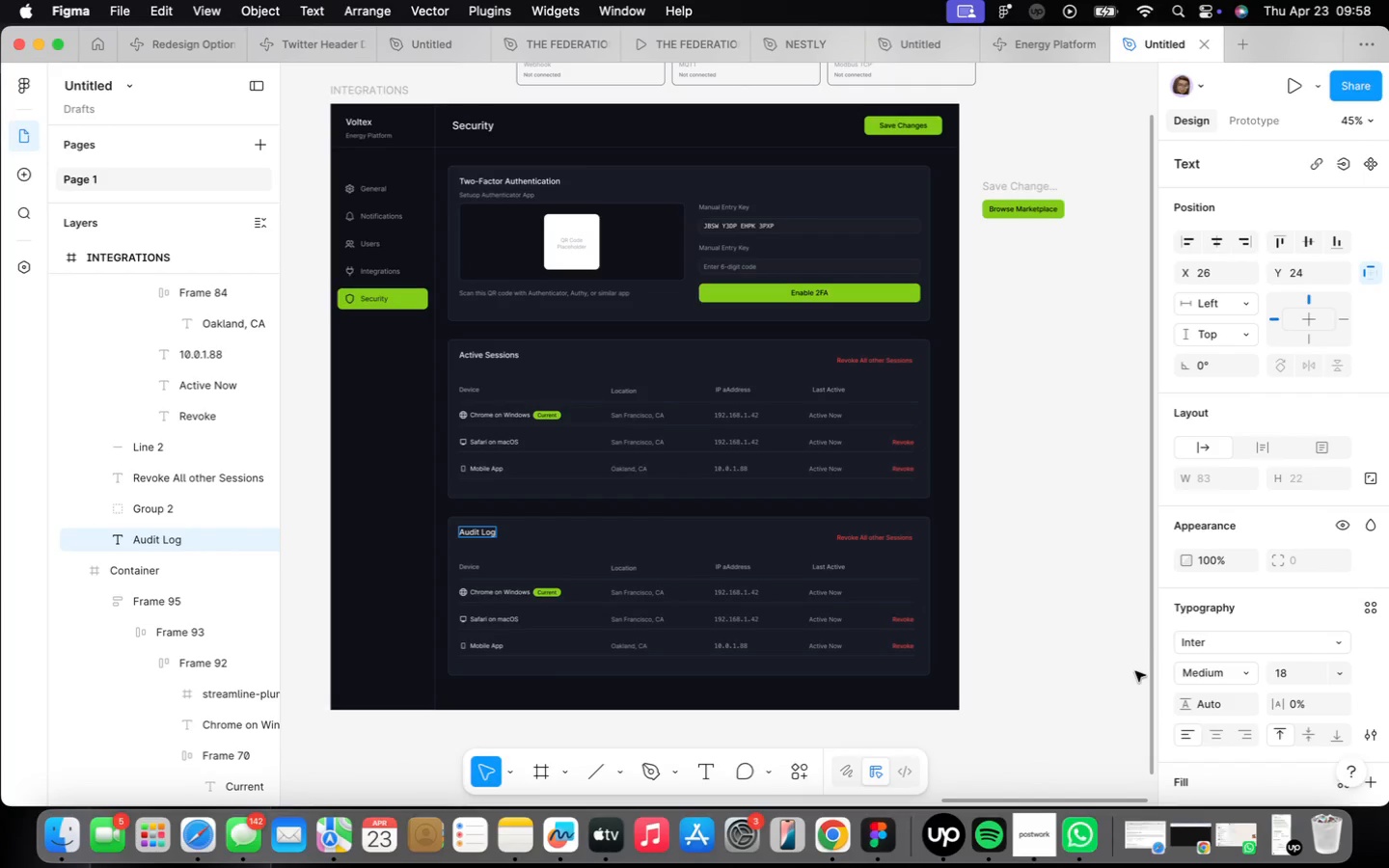 
double_click([870, 532])
 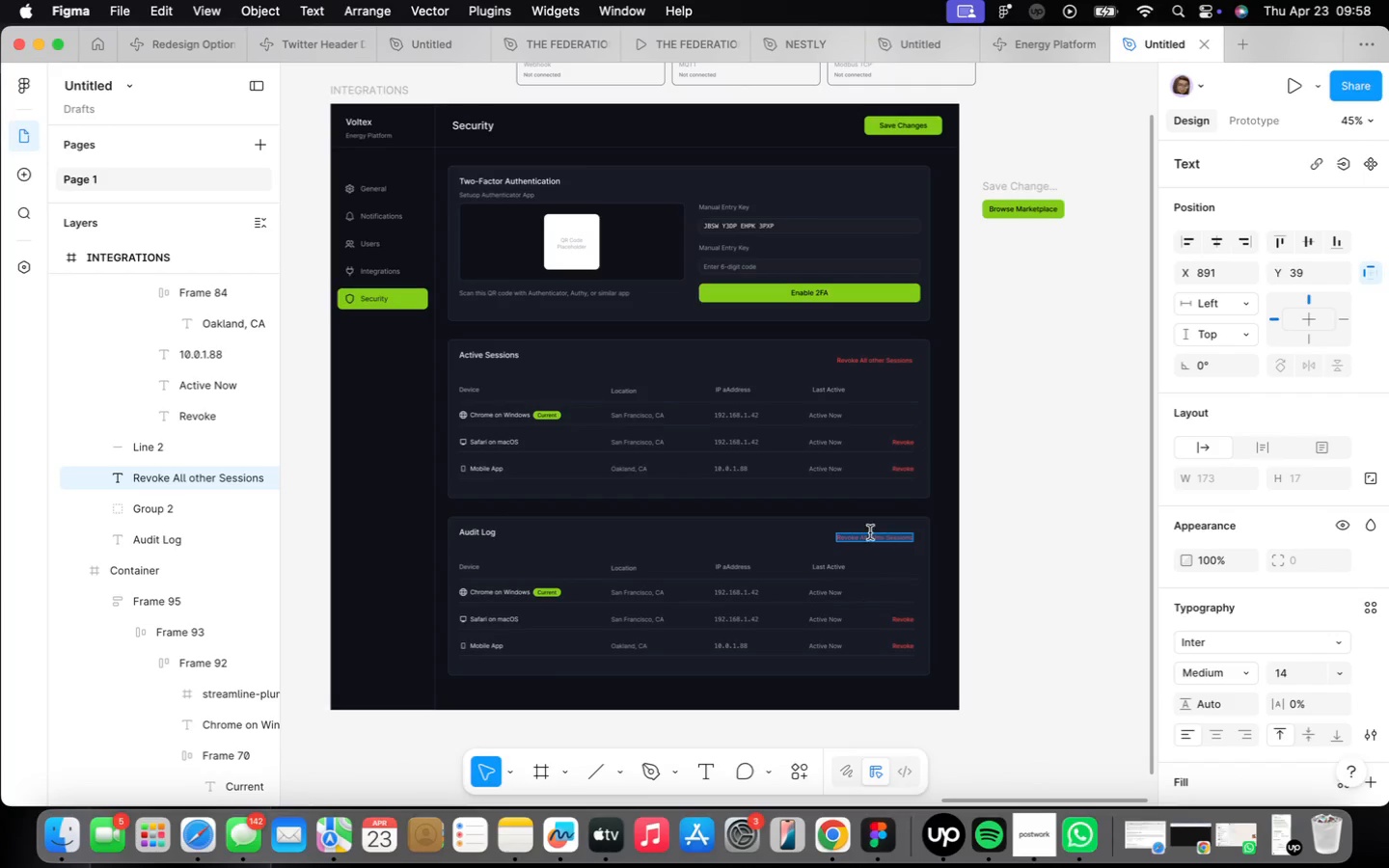 
triple_click([870, 532])
 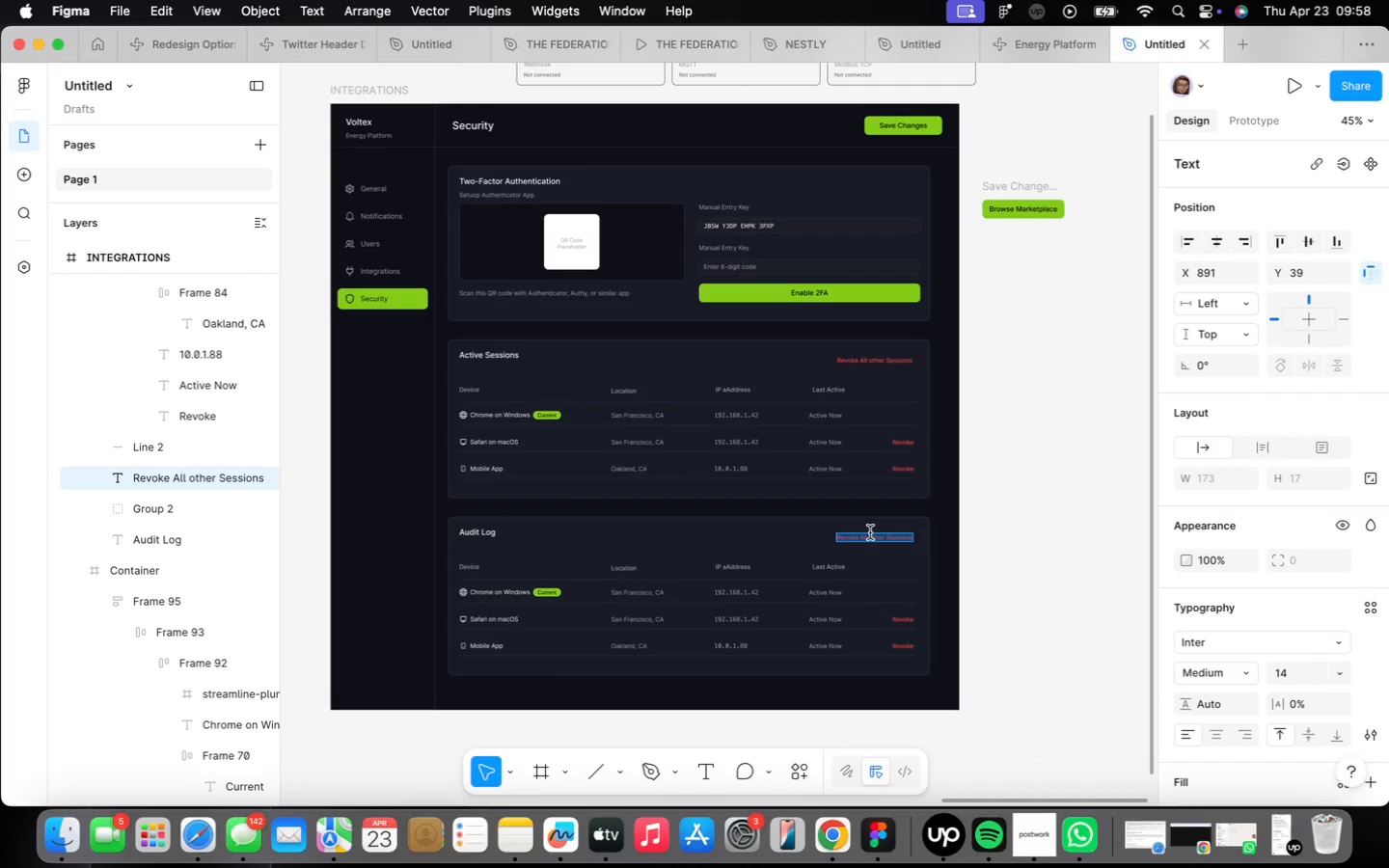 
scroll: coordinate [872, 540], scroll_direction: up, amount: 11.0
 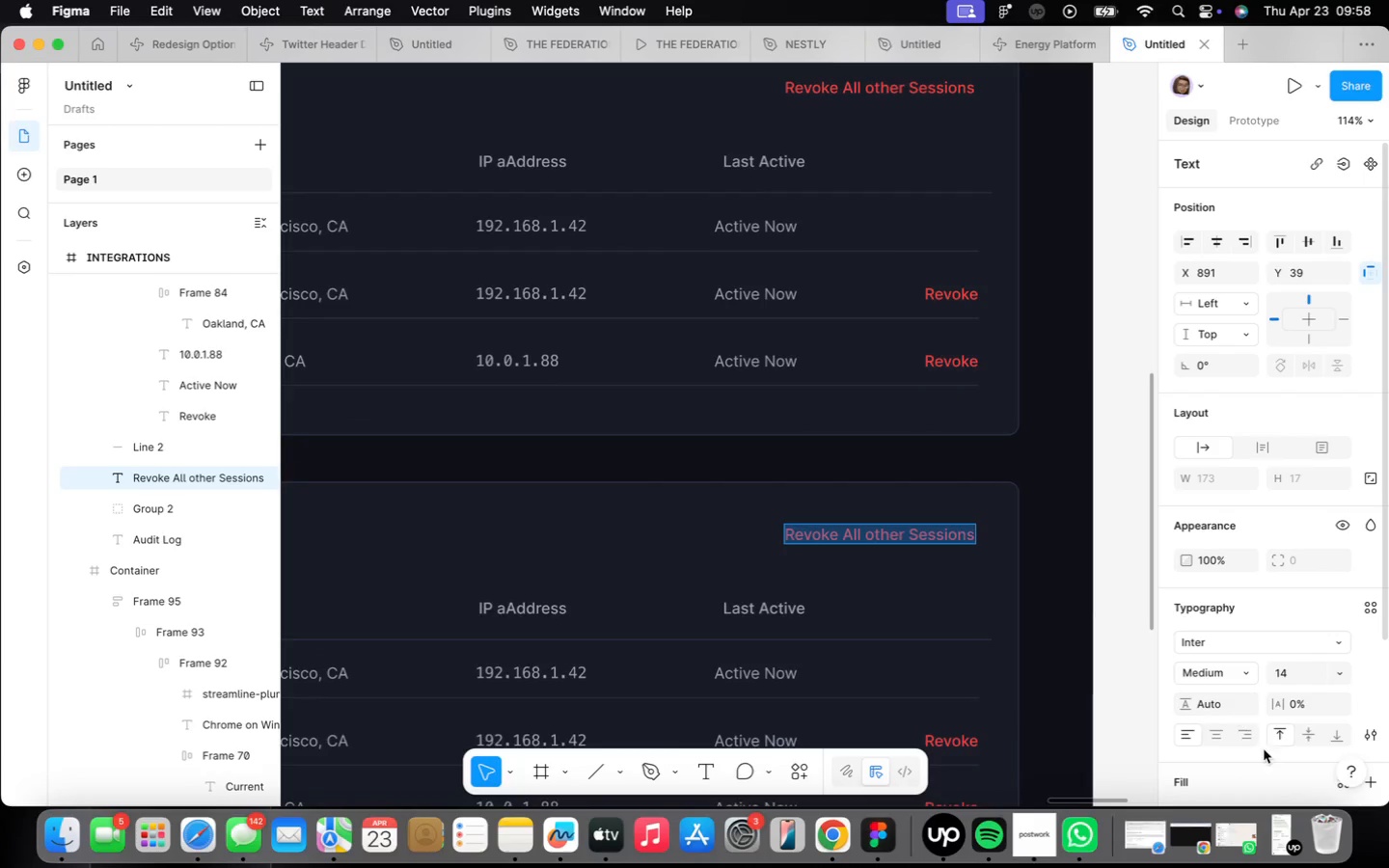 
scroll: coordinate [1258, 702], scroll_direction: down, amount: 9.0
 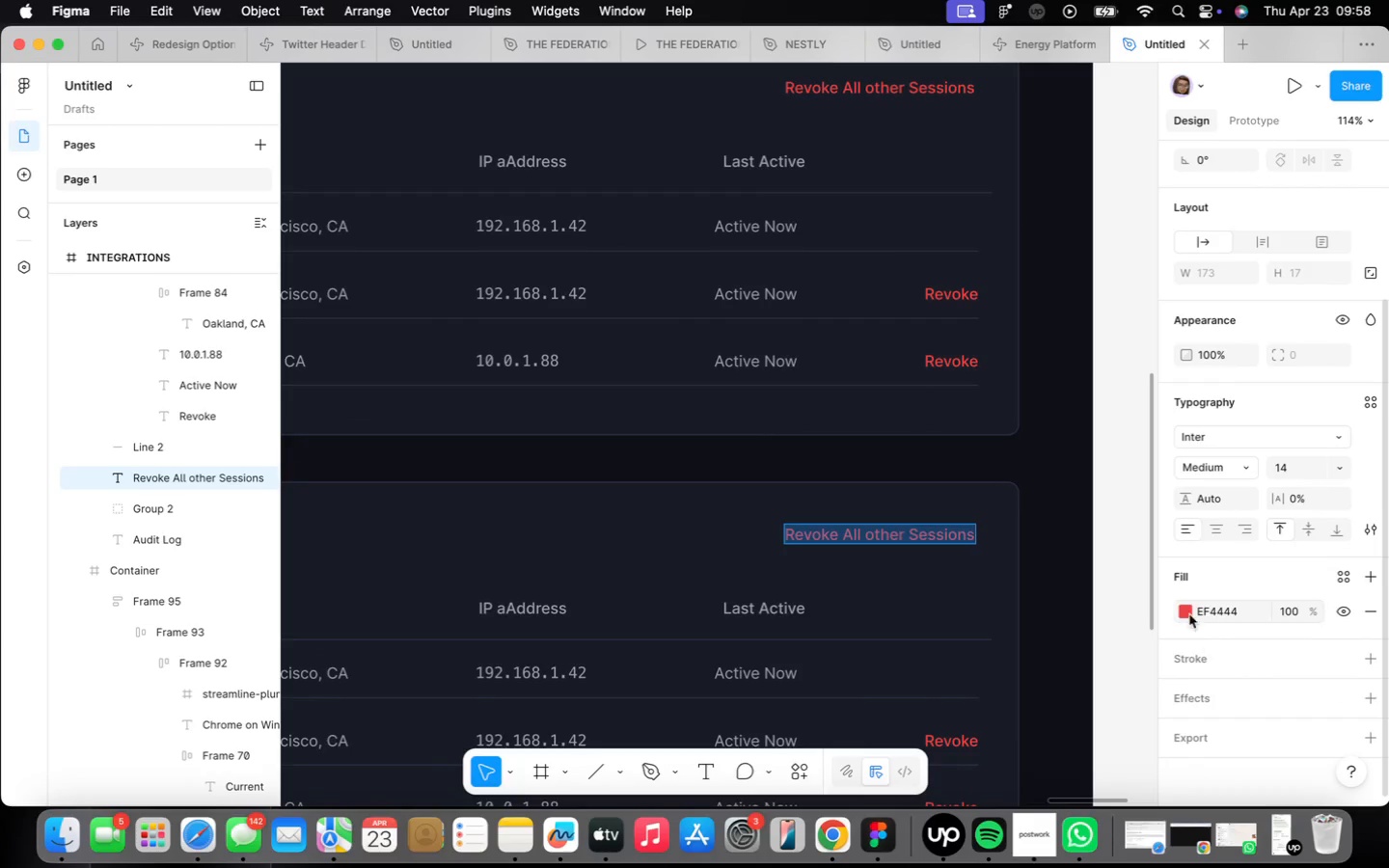 
left_click([1188, 614])
 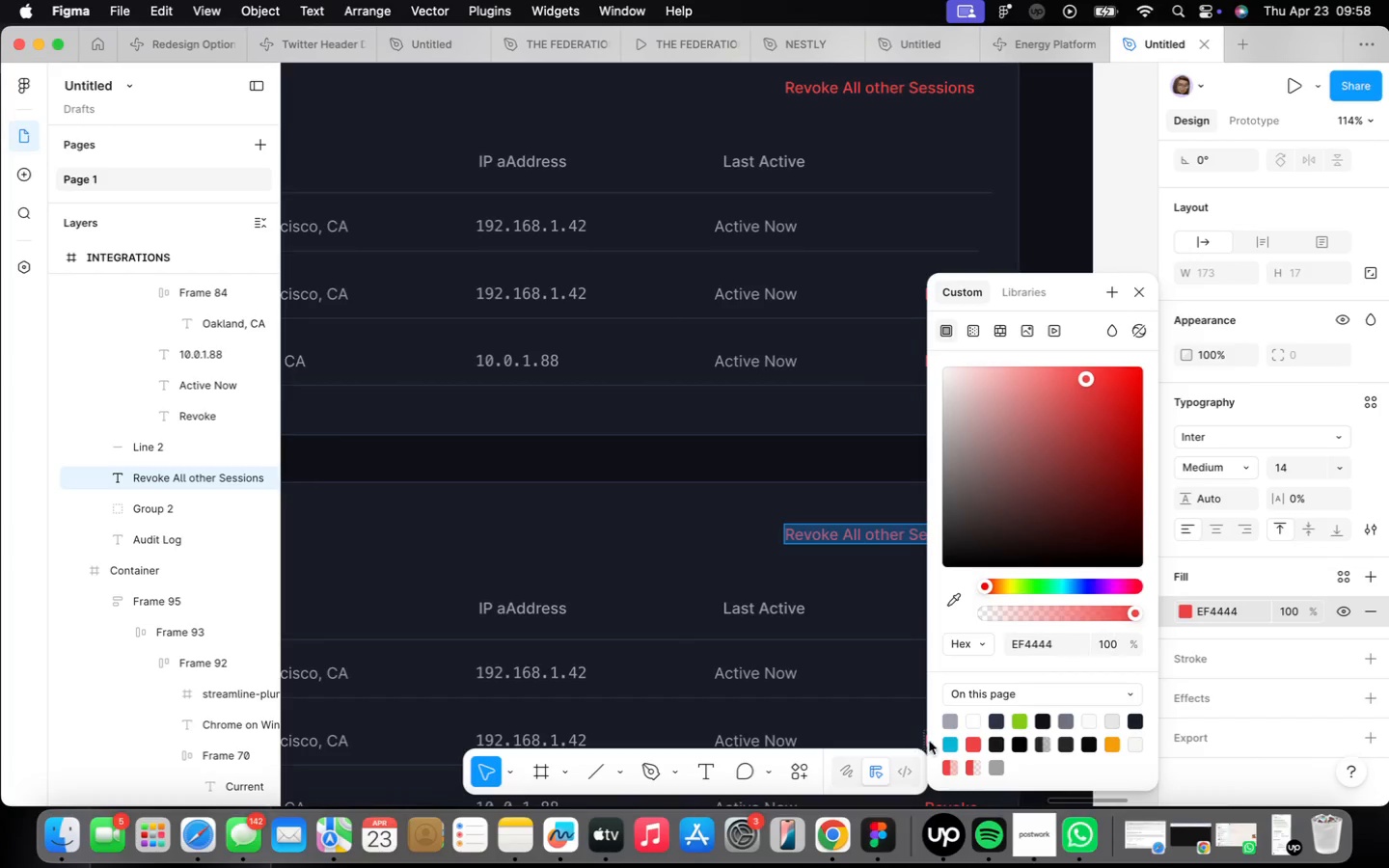 
left_click([956, 741])
 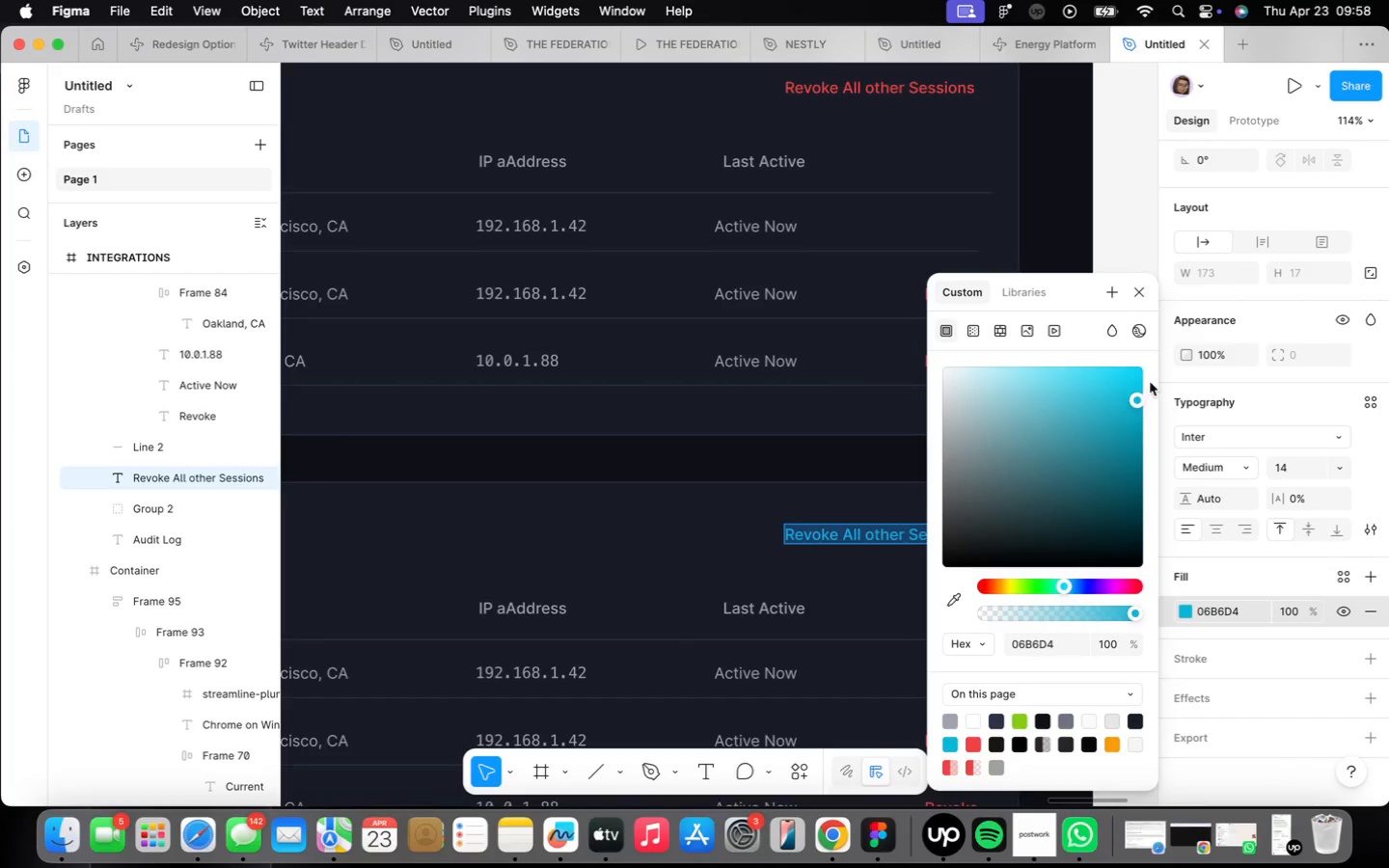 
left_click([1146, 288])
 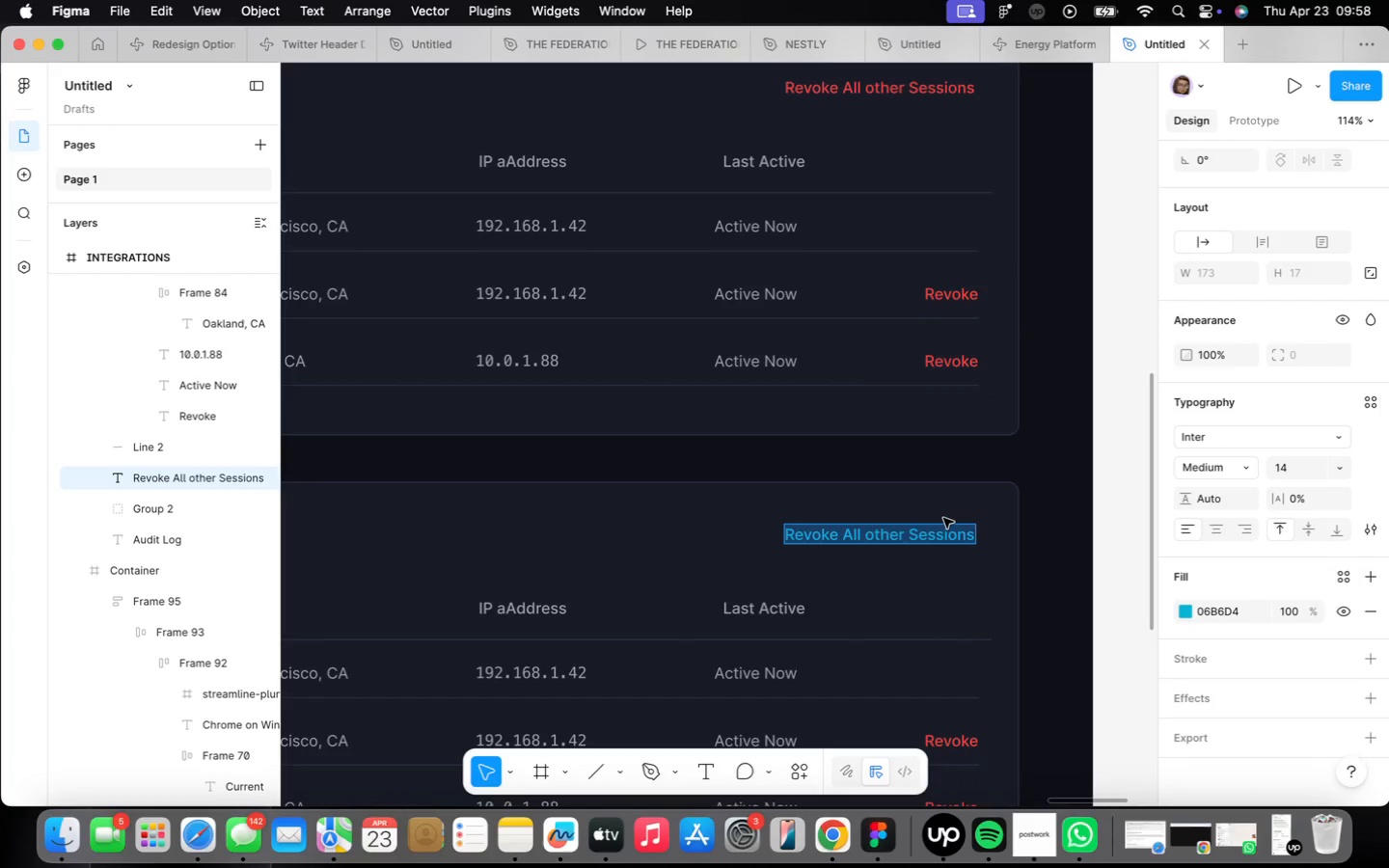 
type(View Full Log)
 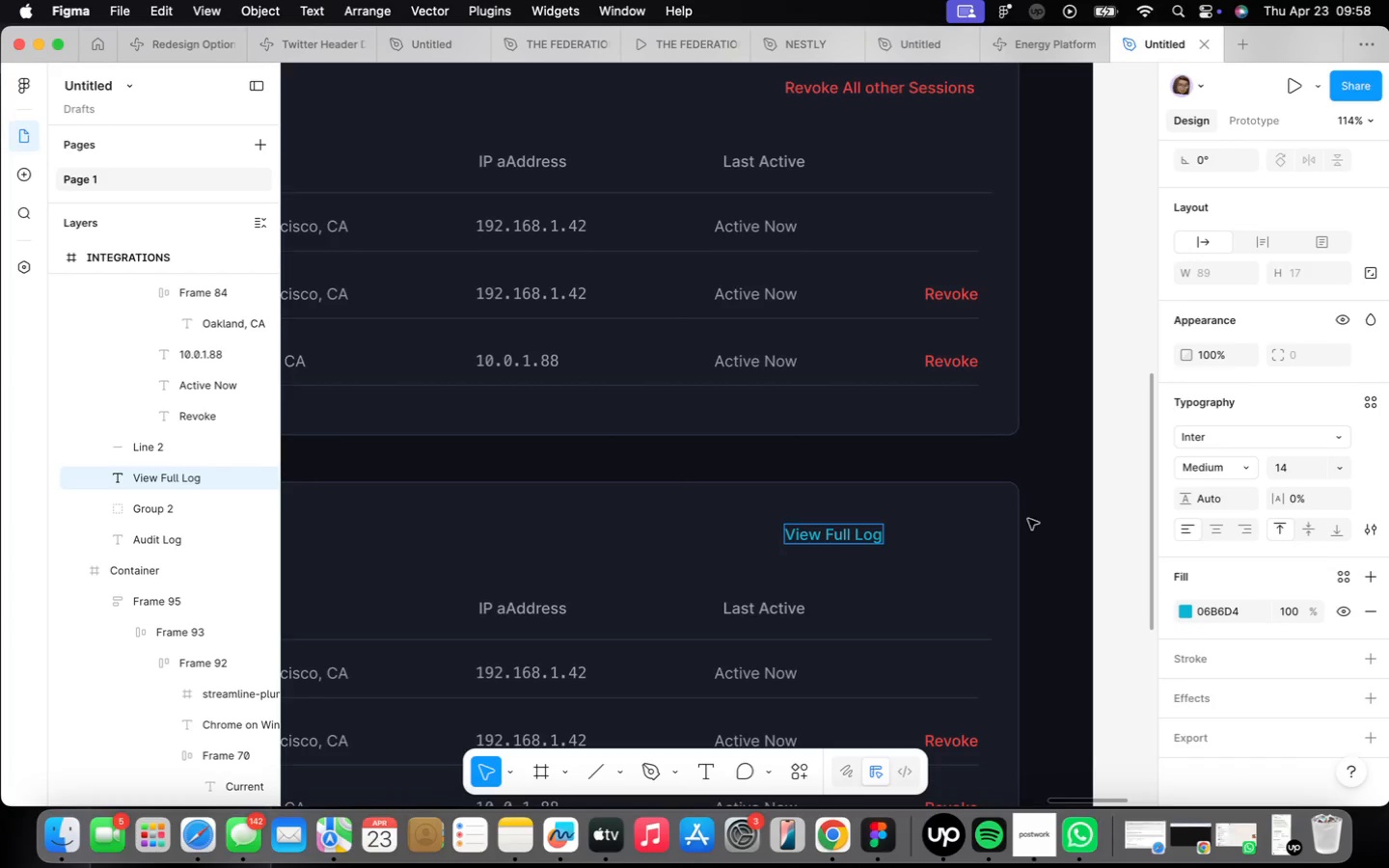 
left_click([1060, 529])
 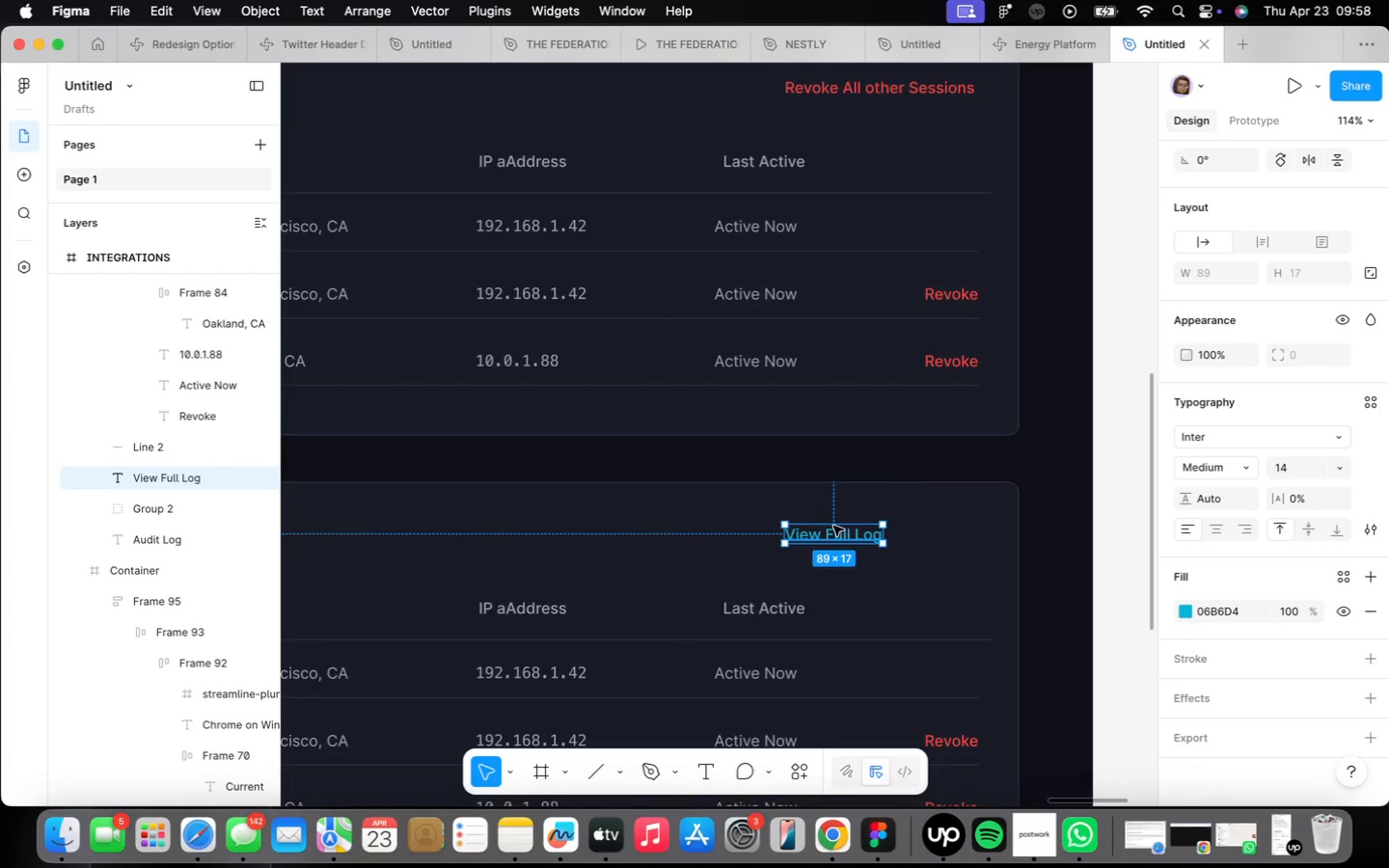 
hold_key(key=ArrowRight, duration=1.51)
 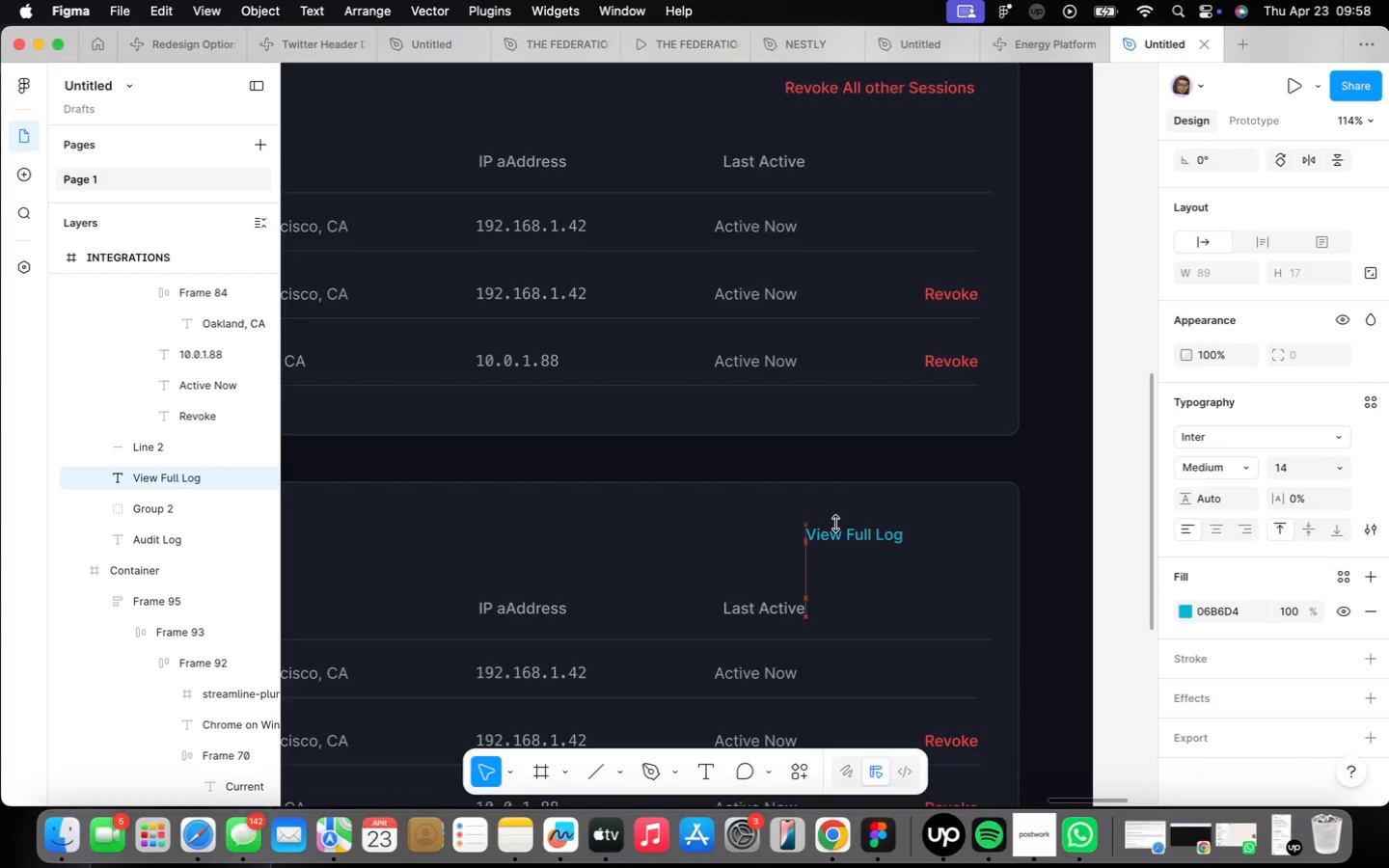 
hold_key(key=ArrowRight, duration=1.51)
 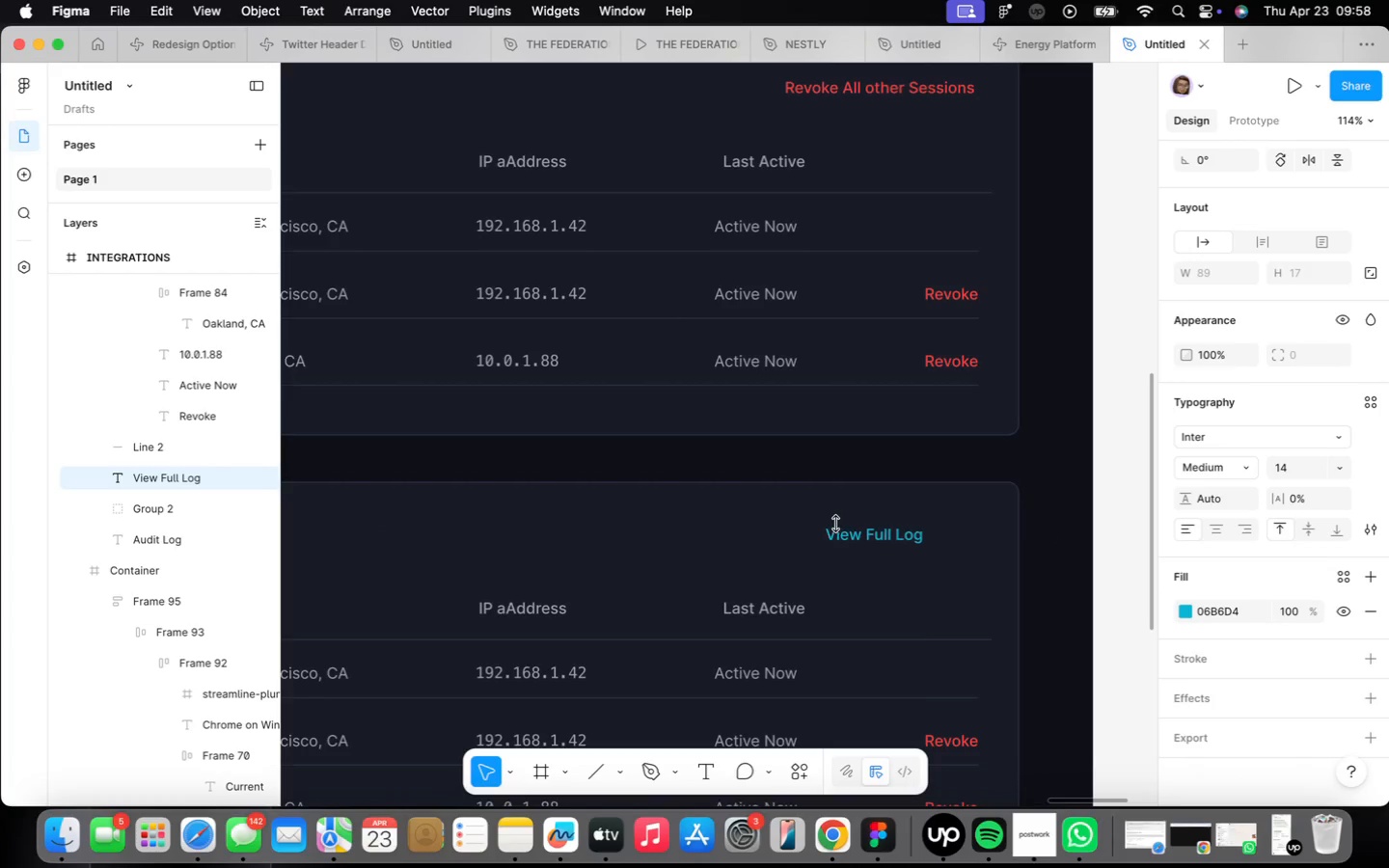 
hold_key(key=ArrowRight, duration=1.51)
 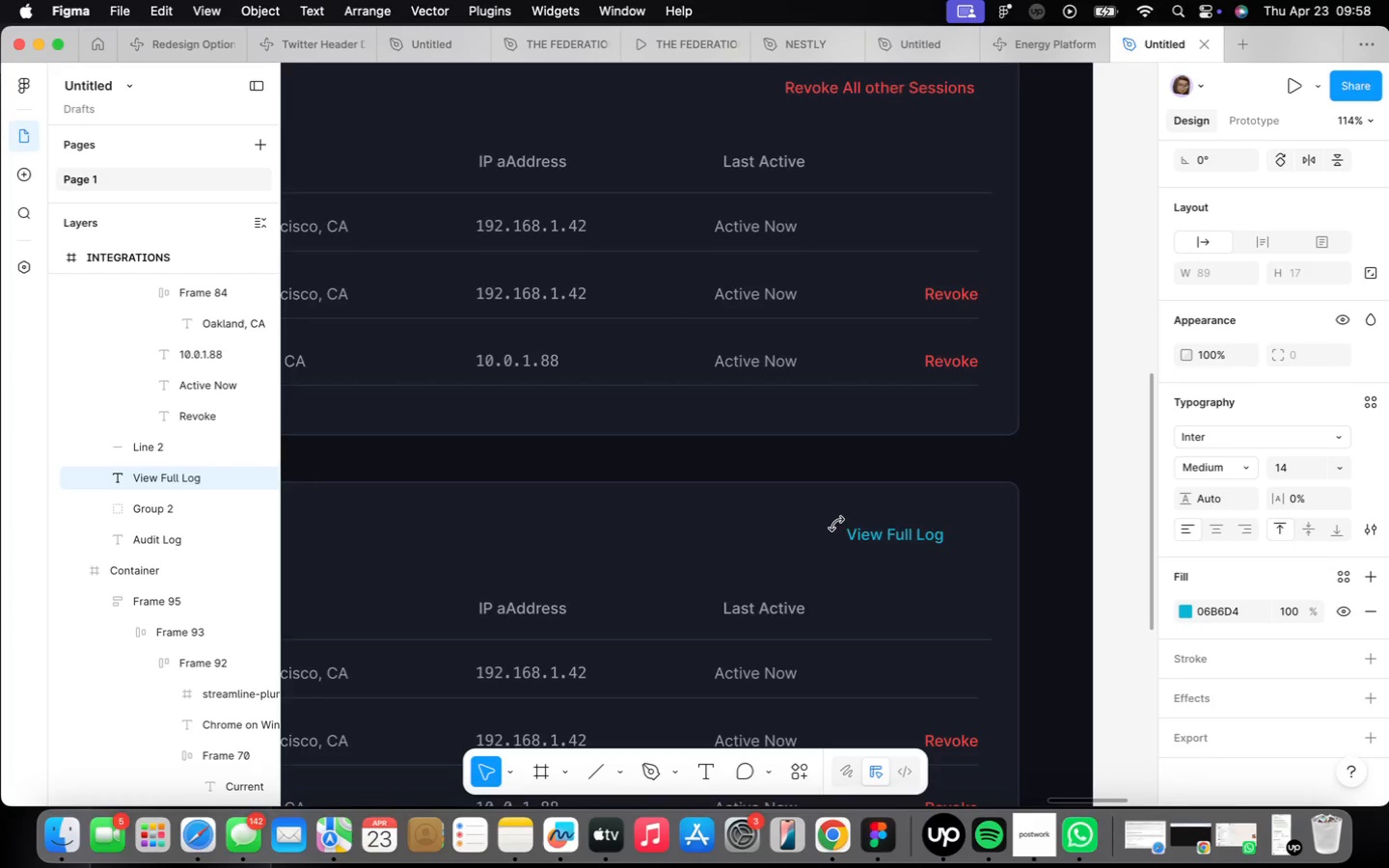 
hold_key(key=ArrowRight, duration=1.53)
 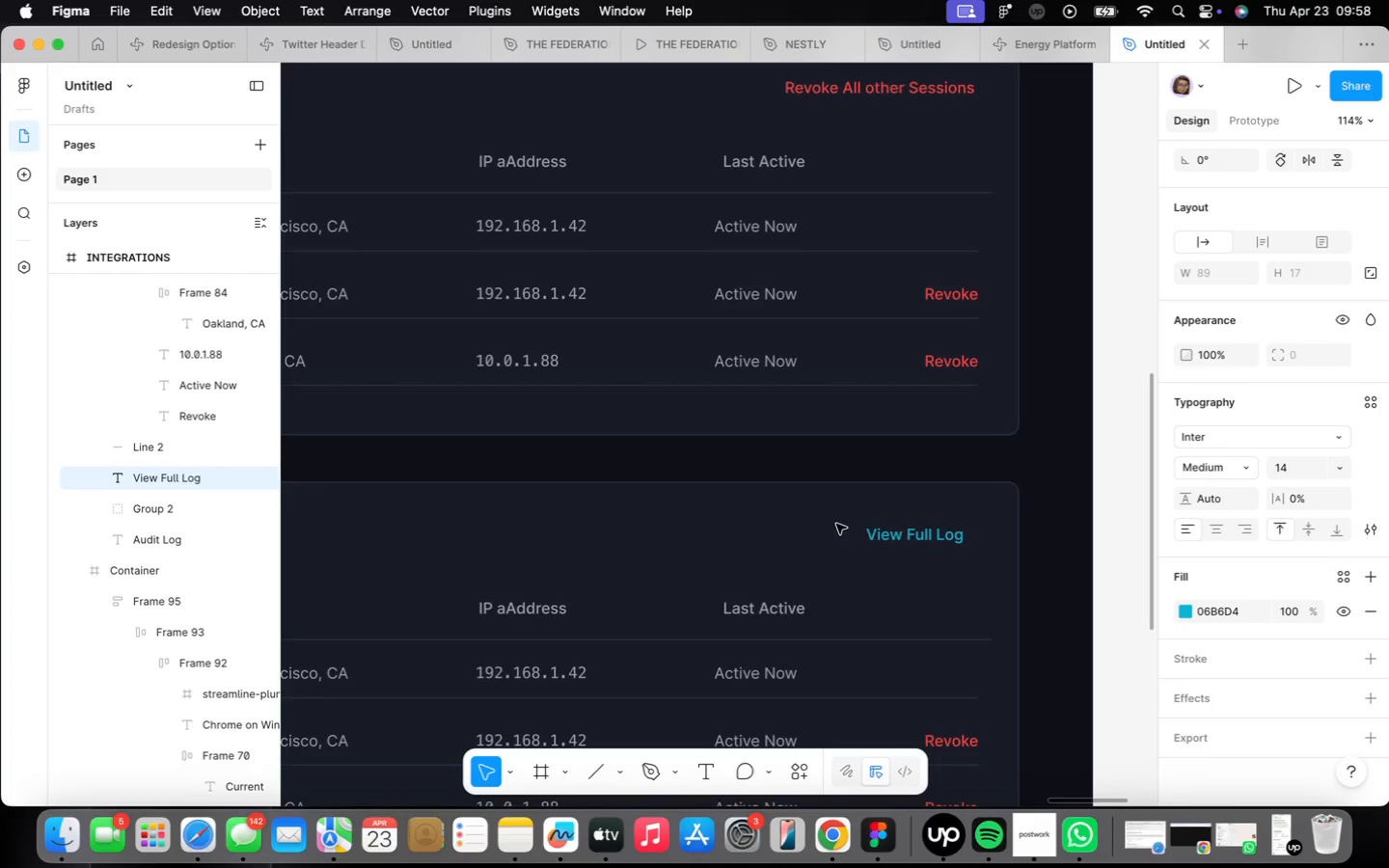 
hold_key(key=ArrowRight, duration=0.88)
 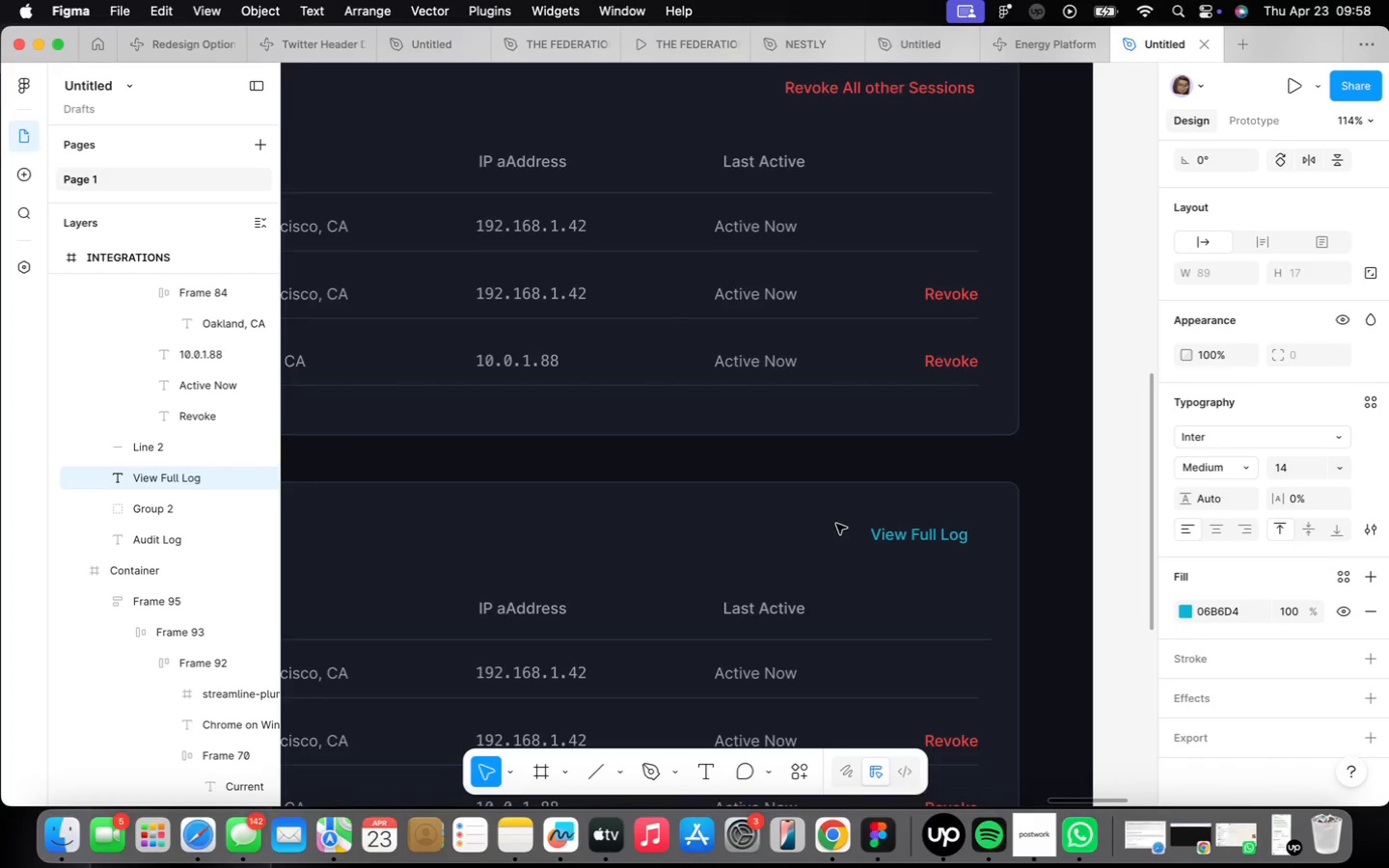 
hold_key(key=ArrowRight, duration=1.5)
 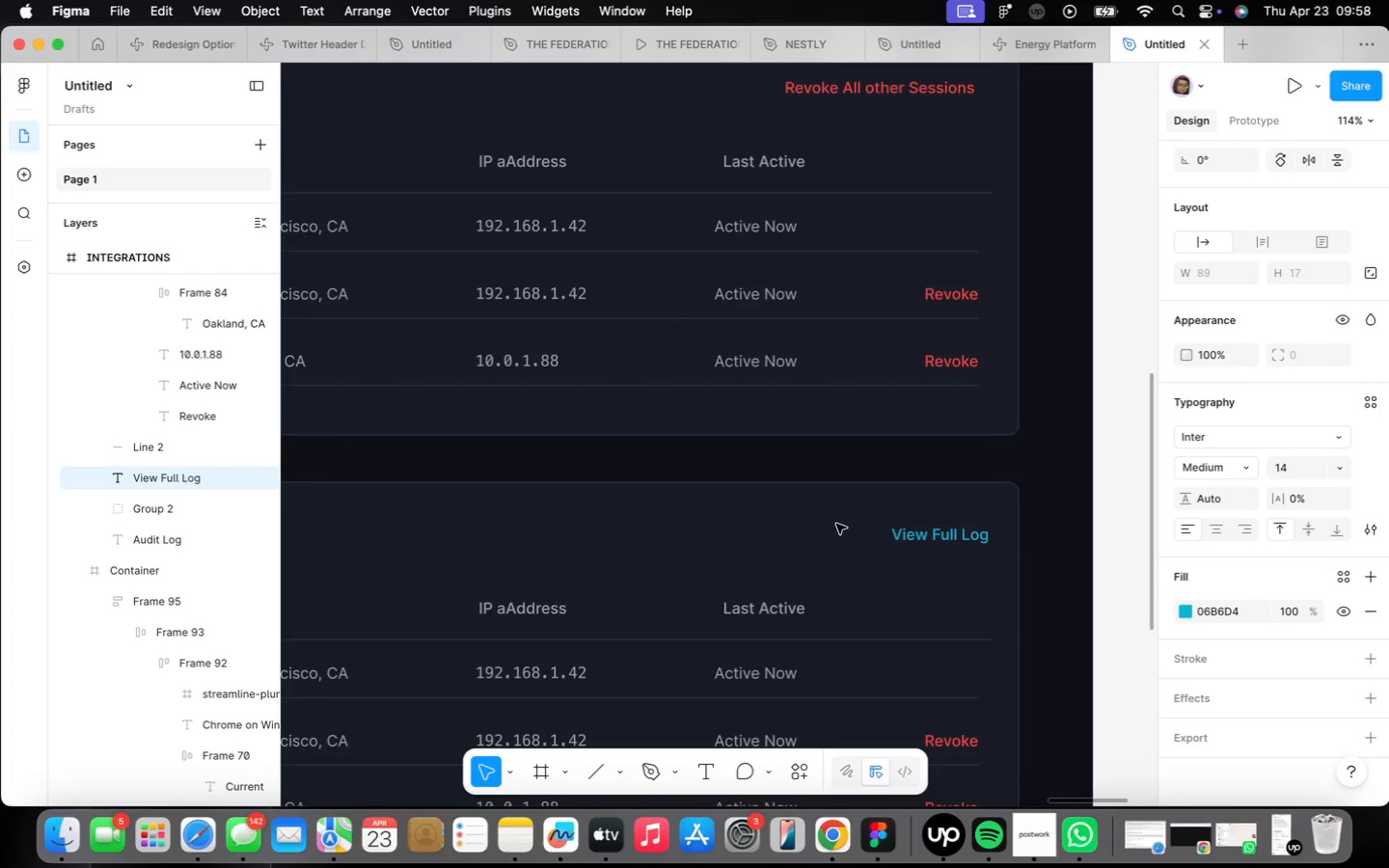 
hold_key(key=ArrowRight, duration=0.93)
 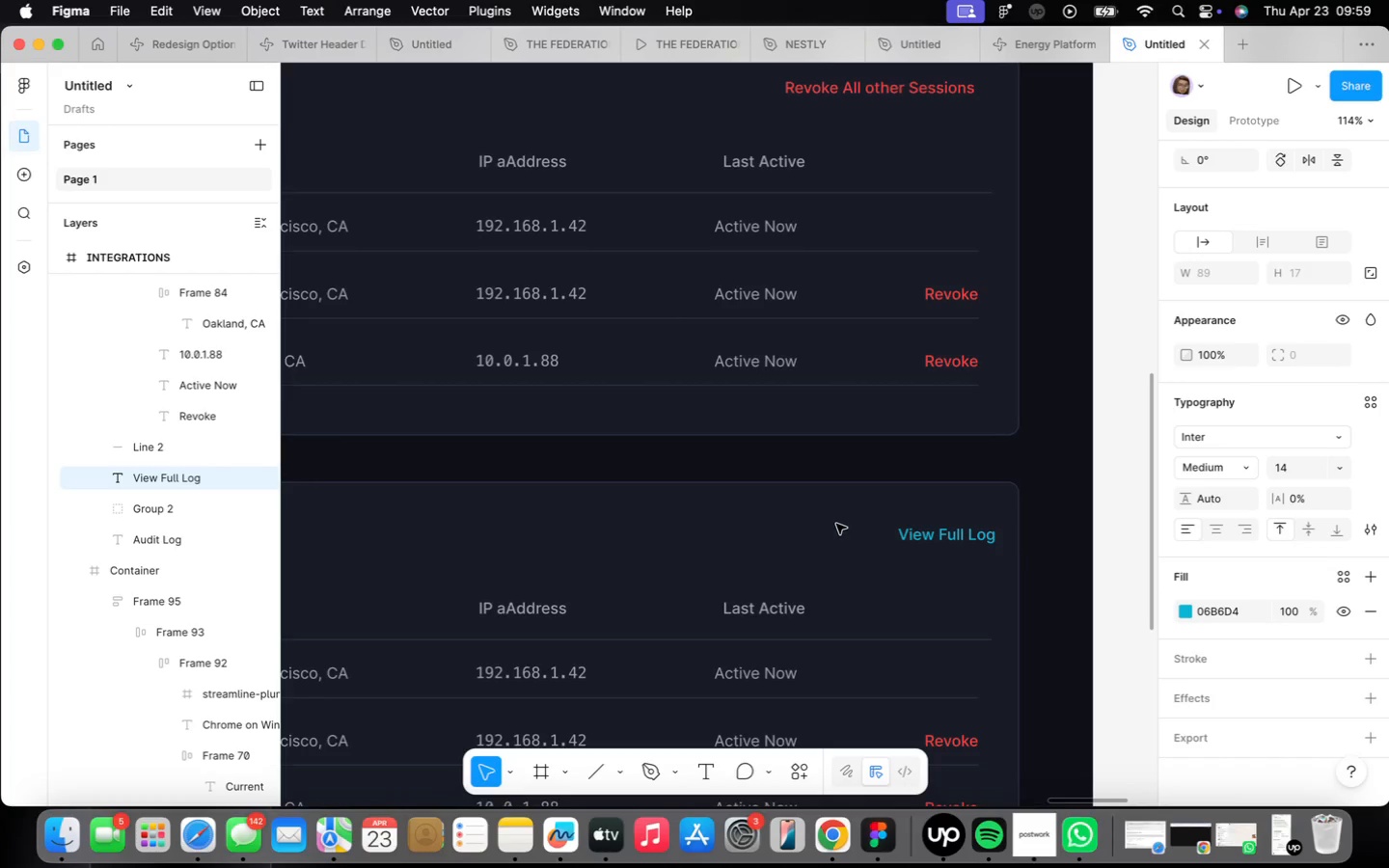 
hold_key(key=ArrowLeft, duration=1.5)
 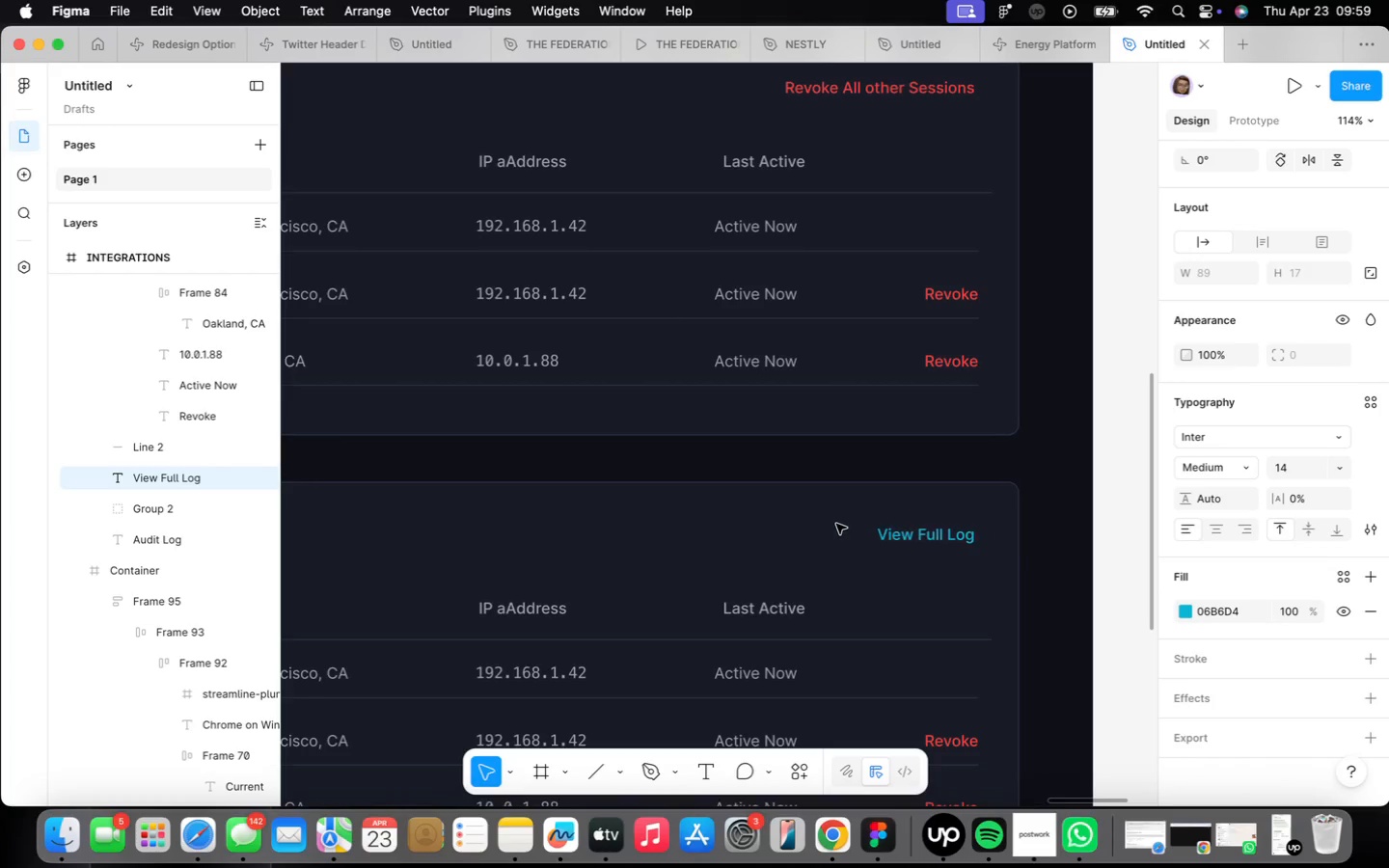 
hold_key(key=ArrowLeft, duration=0.97)
 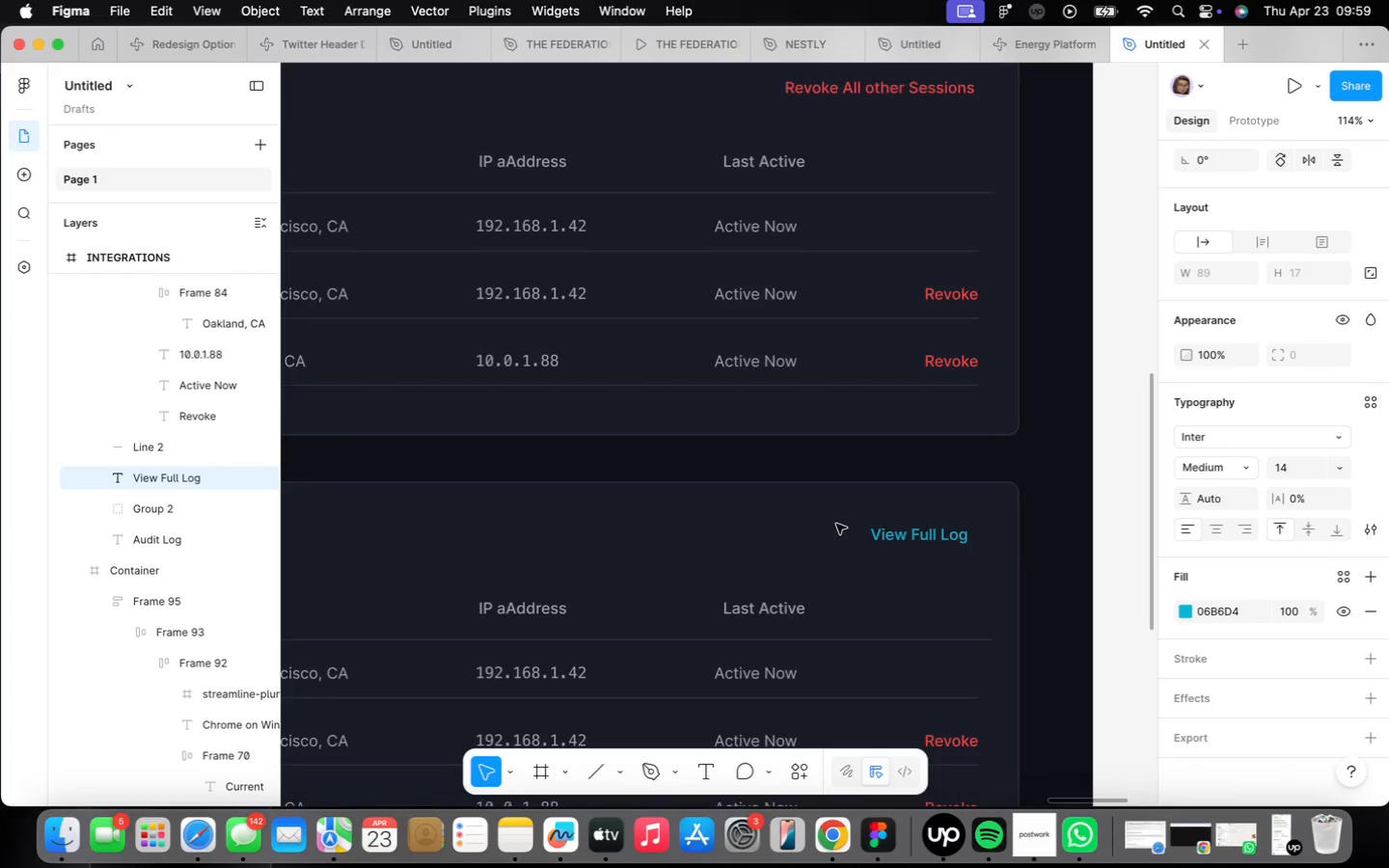 
key(ArrowLeft)
 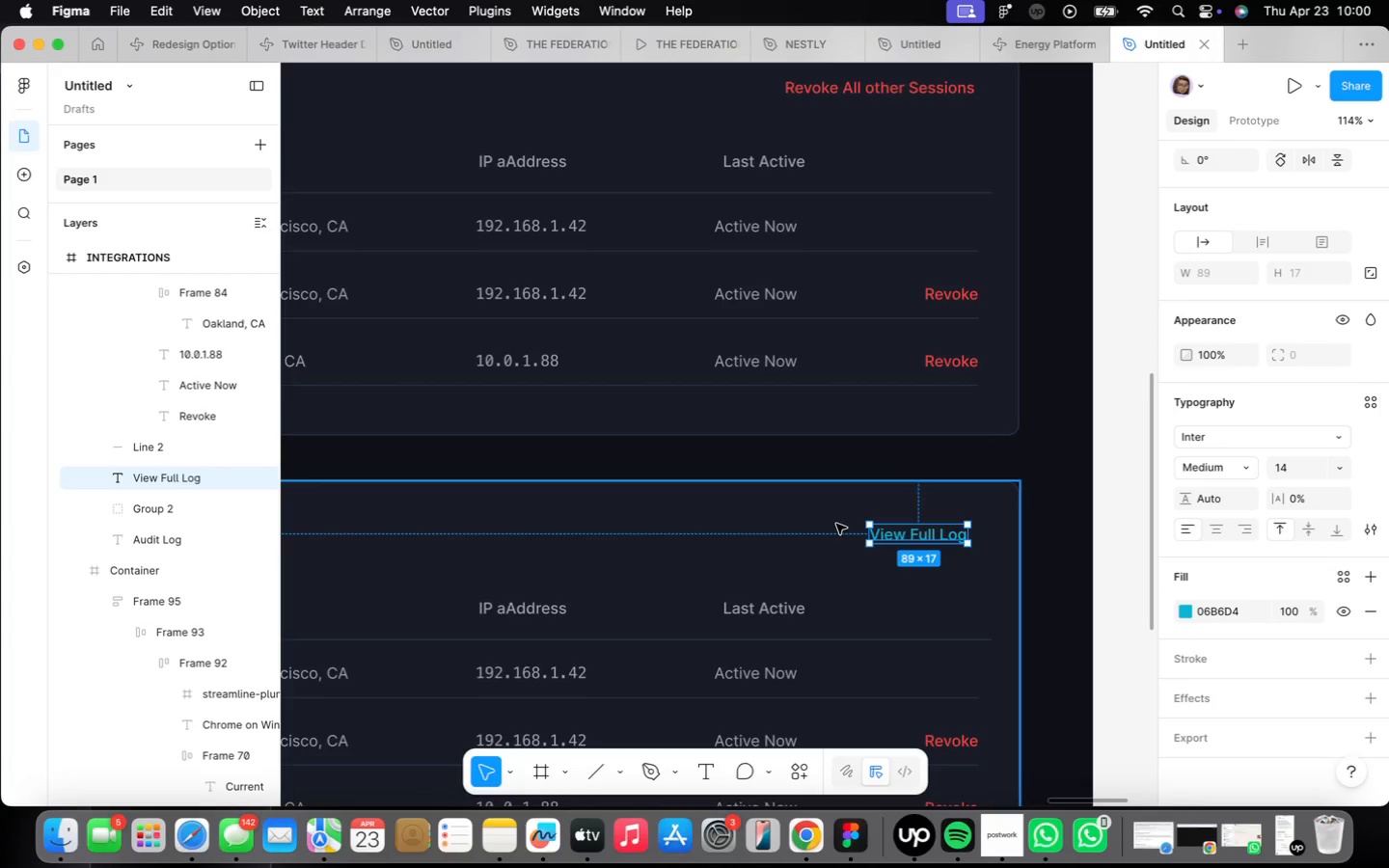 
wait(71.91)
 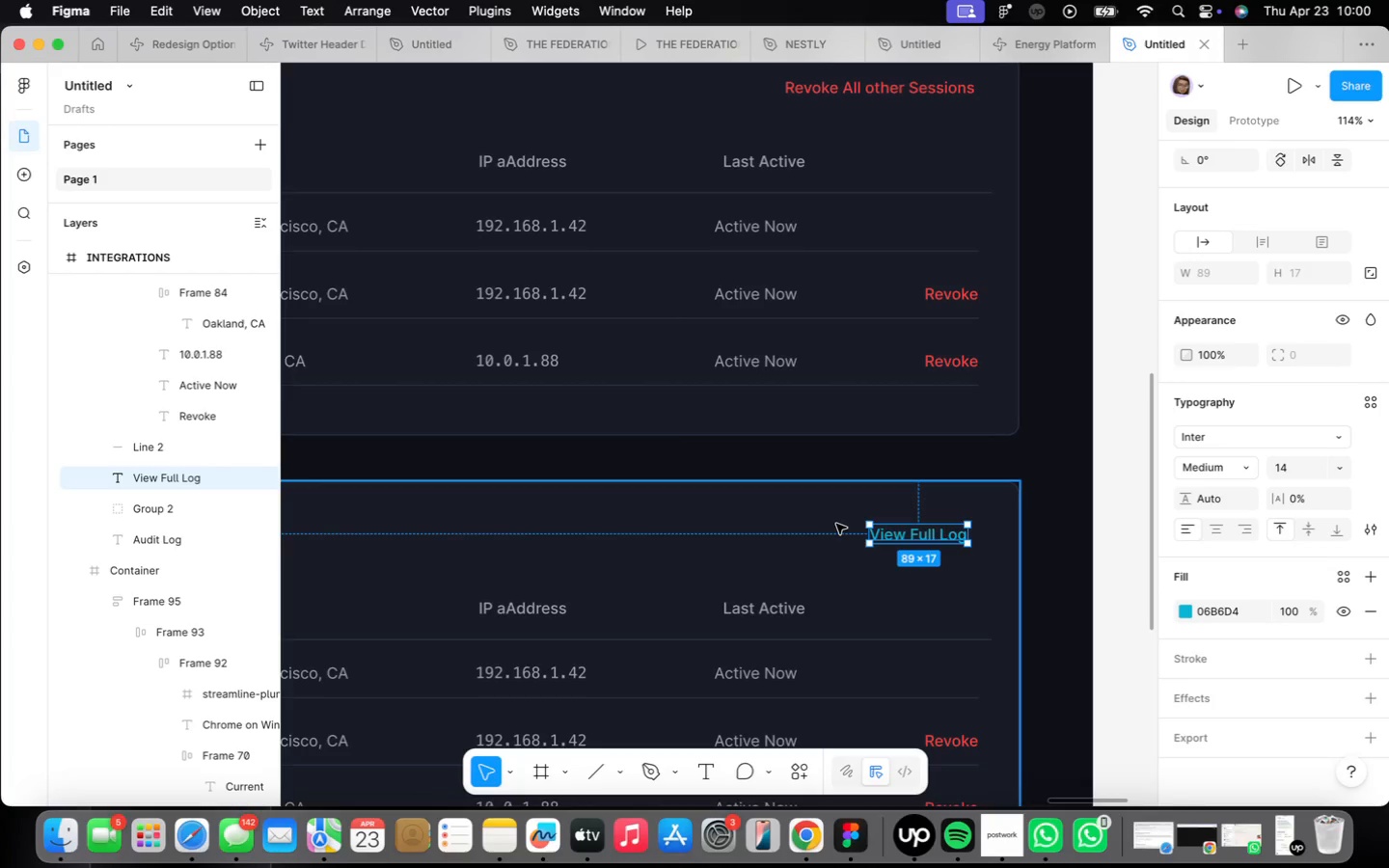 
scroll: coordinate [834, 555], scroll_direction: down, amount: 14.0
 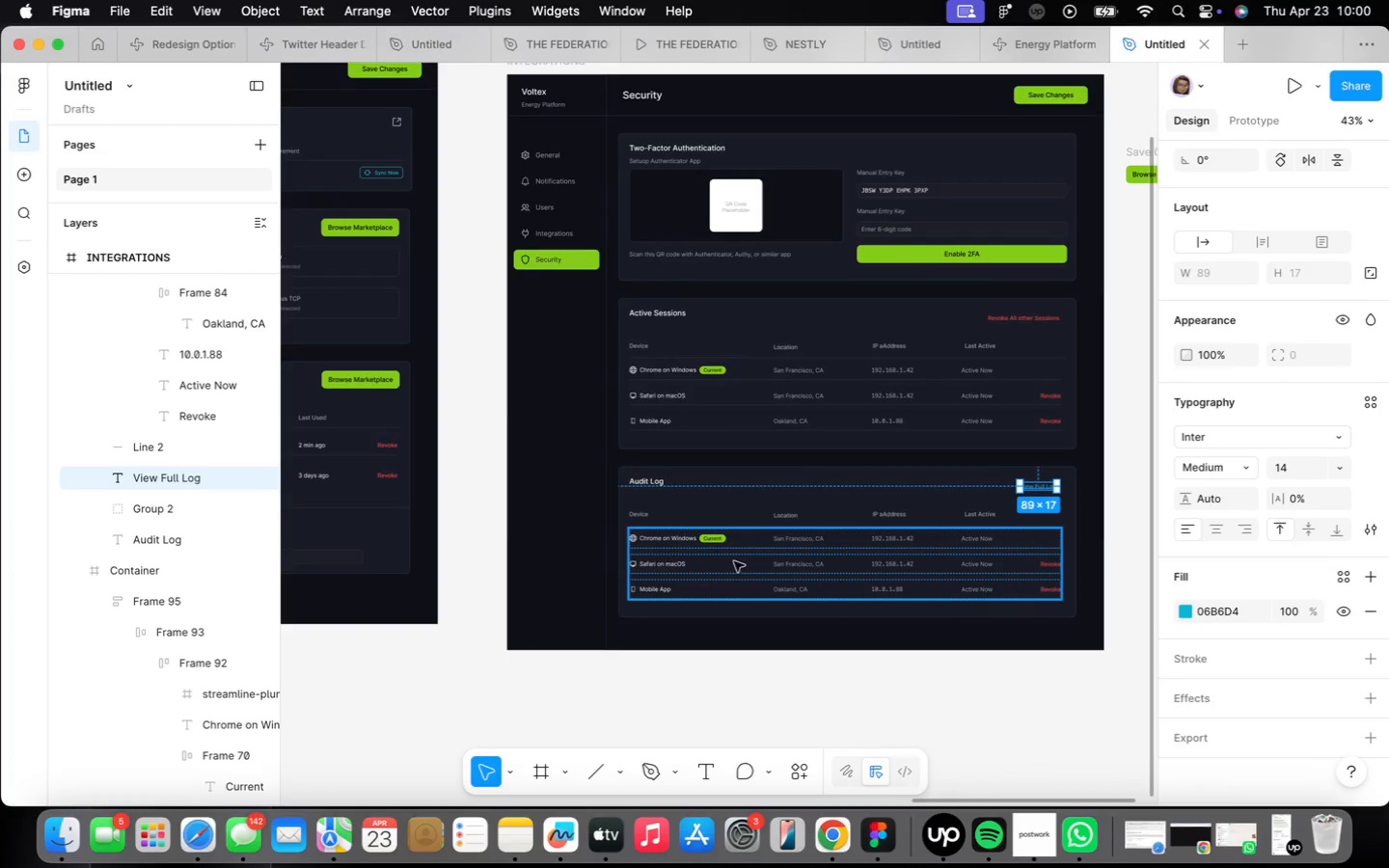 
scroll: coordinate [713, 561], scroll_direction: up, amount: 4.0
 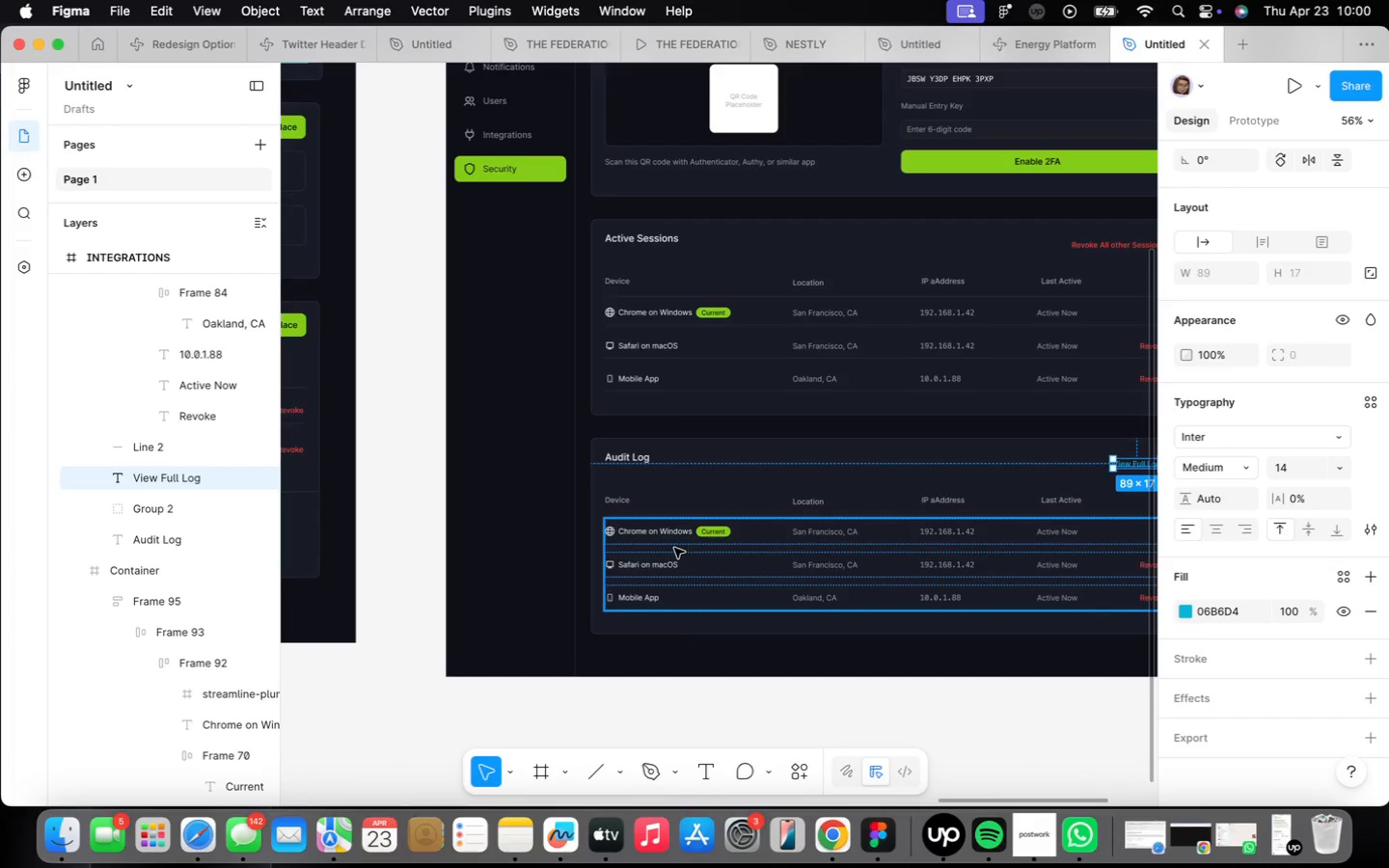 
wait(6.96)
 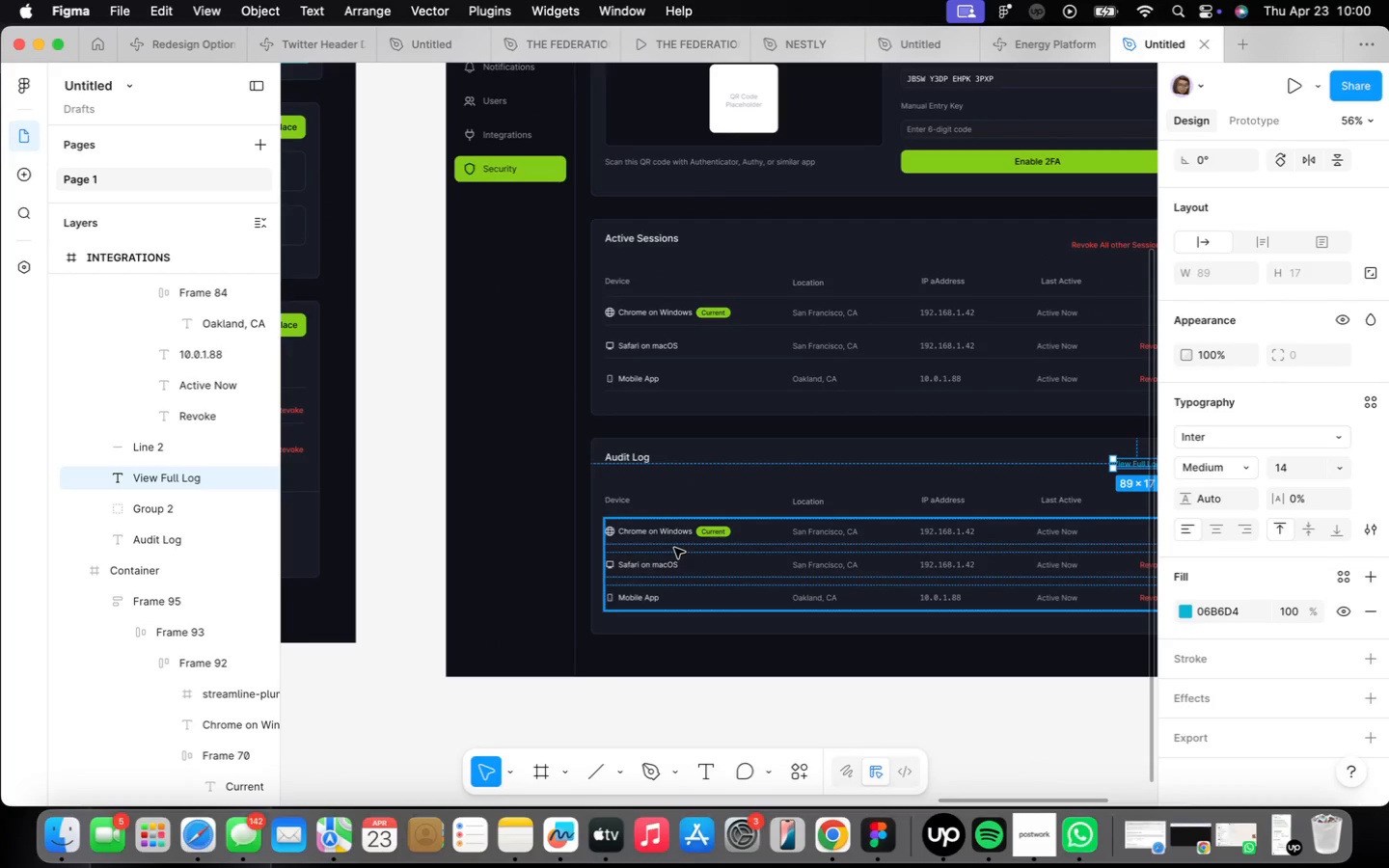 
double_click([837, 535])
 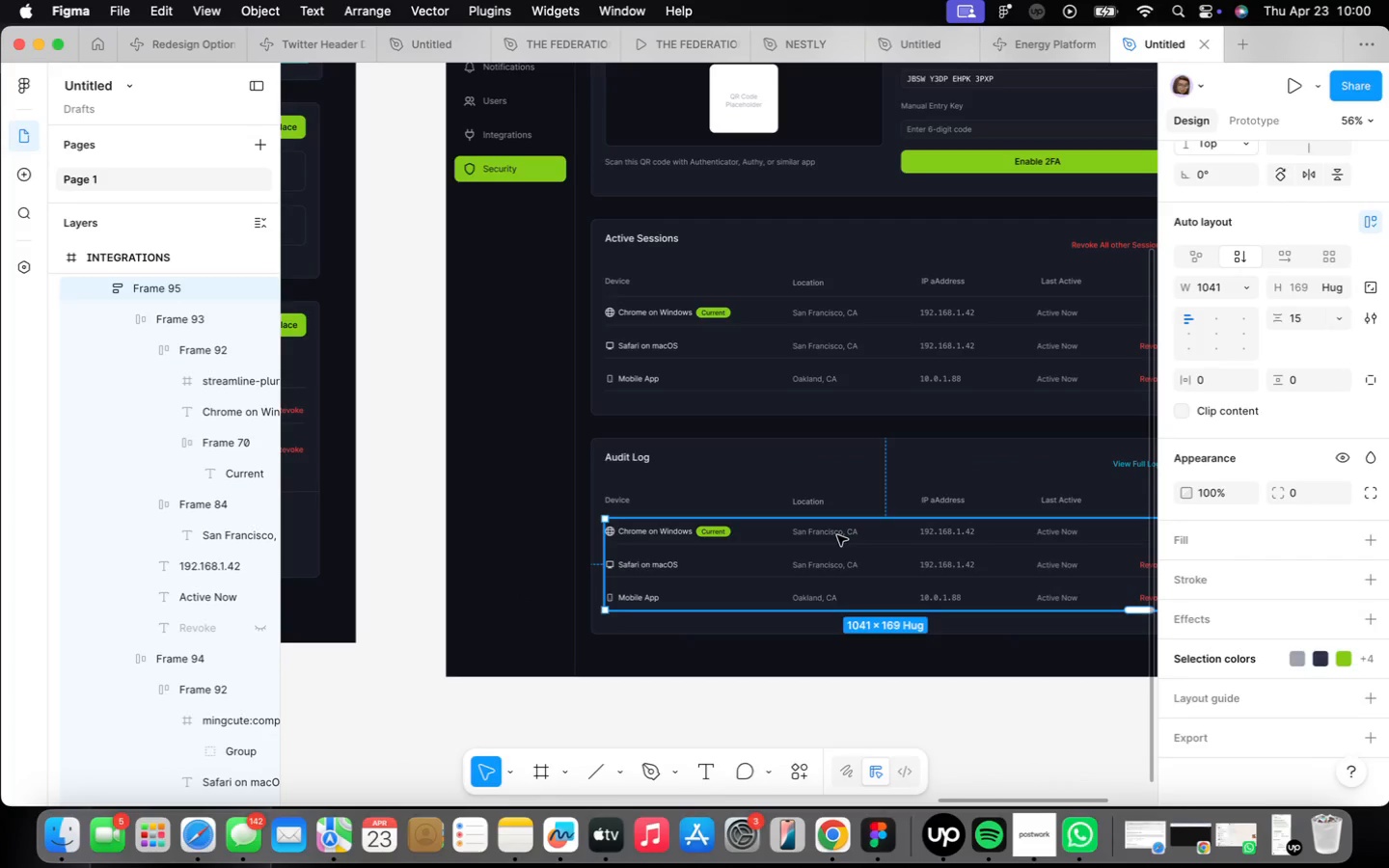 
triple_click([837, 535])
 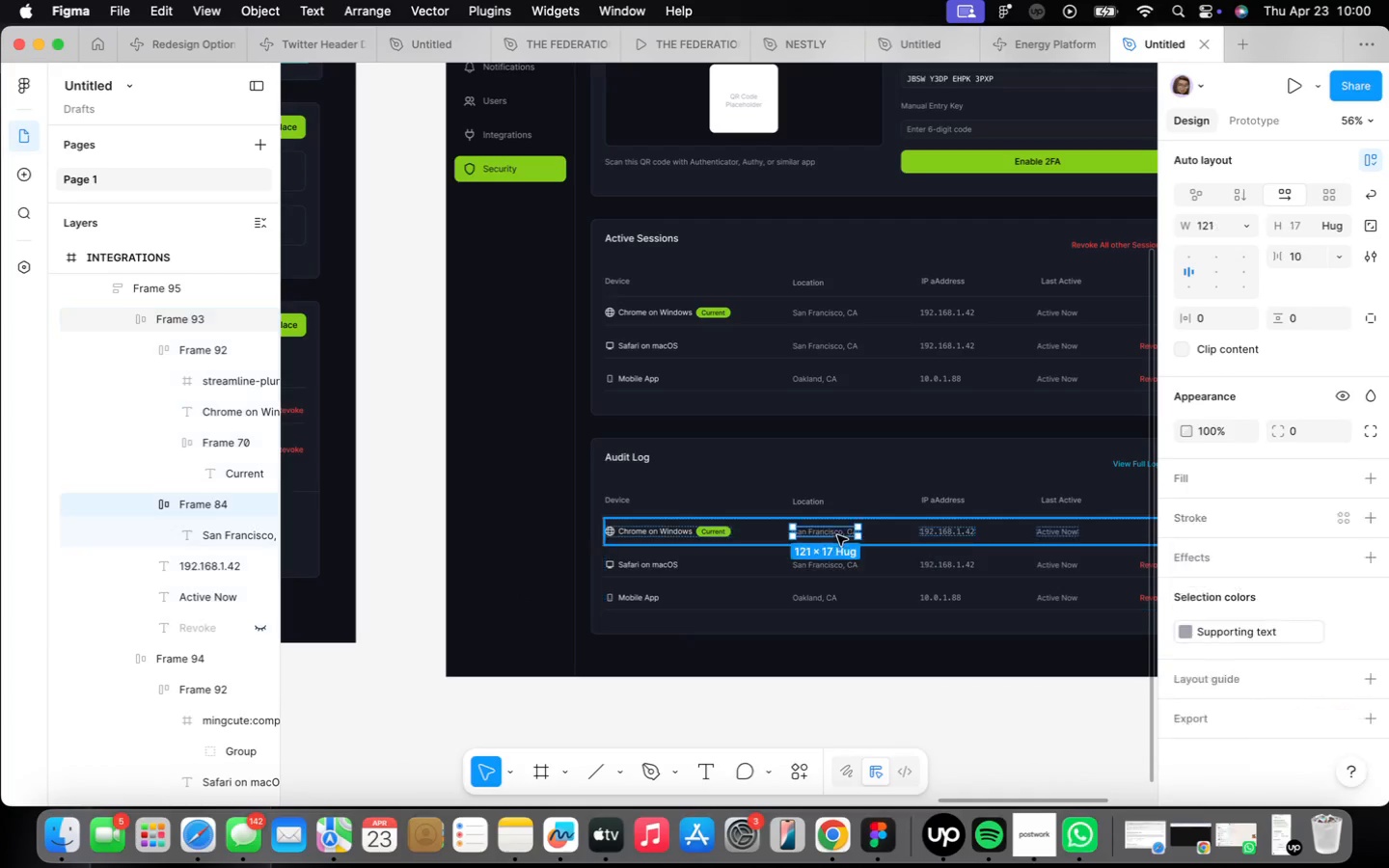 
triple_click([837, 535])
 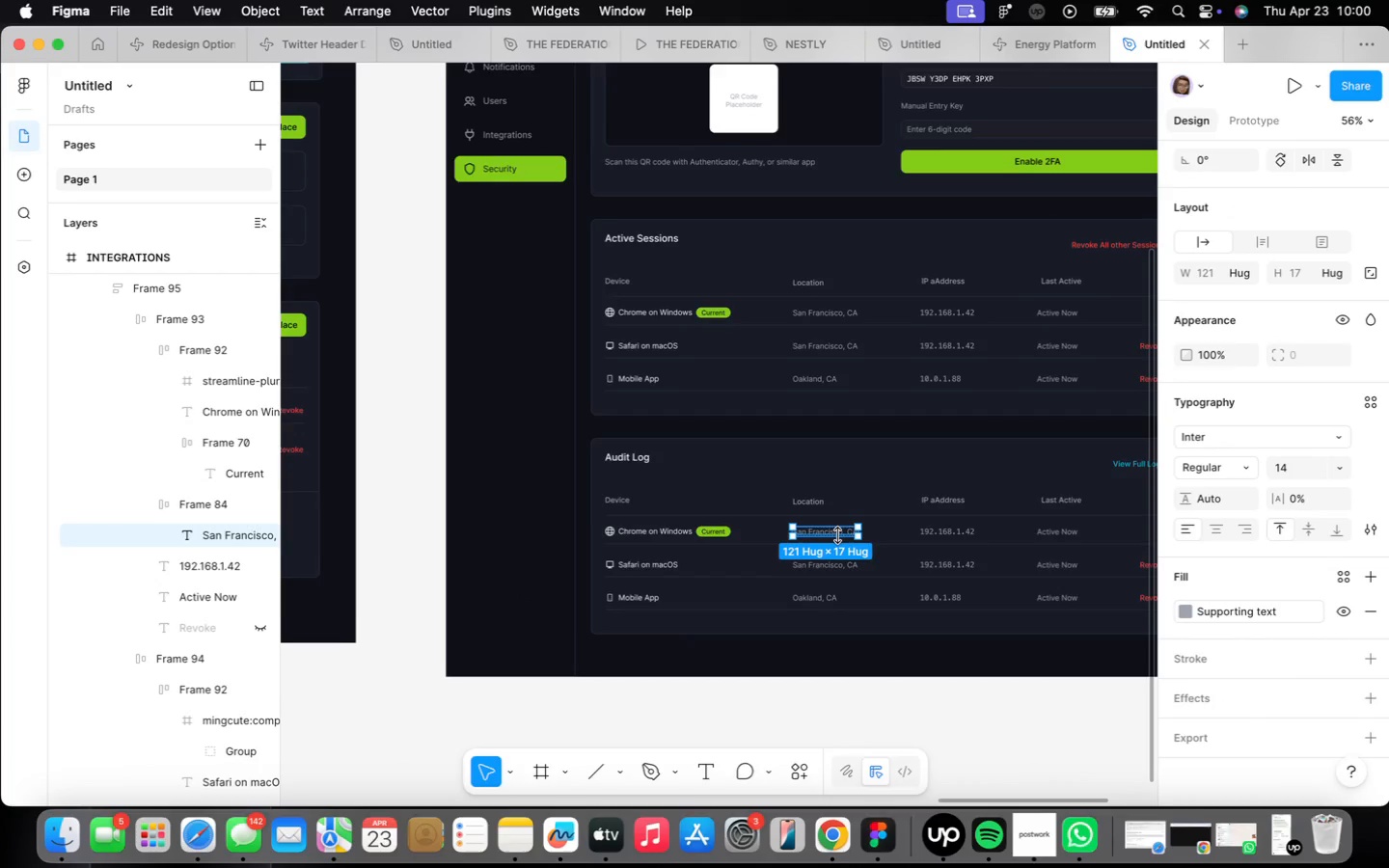 
scroll: coordinate [837, 535], scroll_direction: up, amount: 11.0
 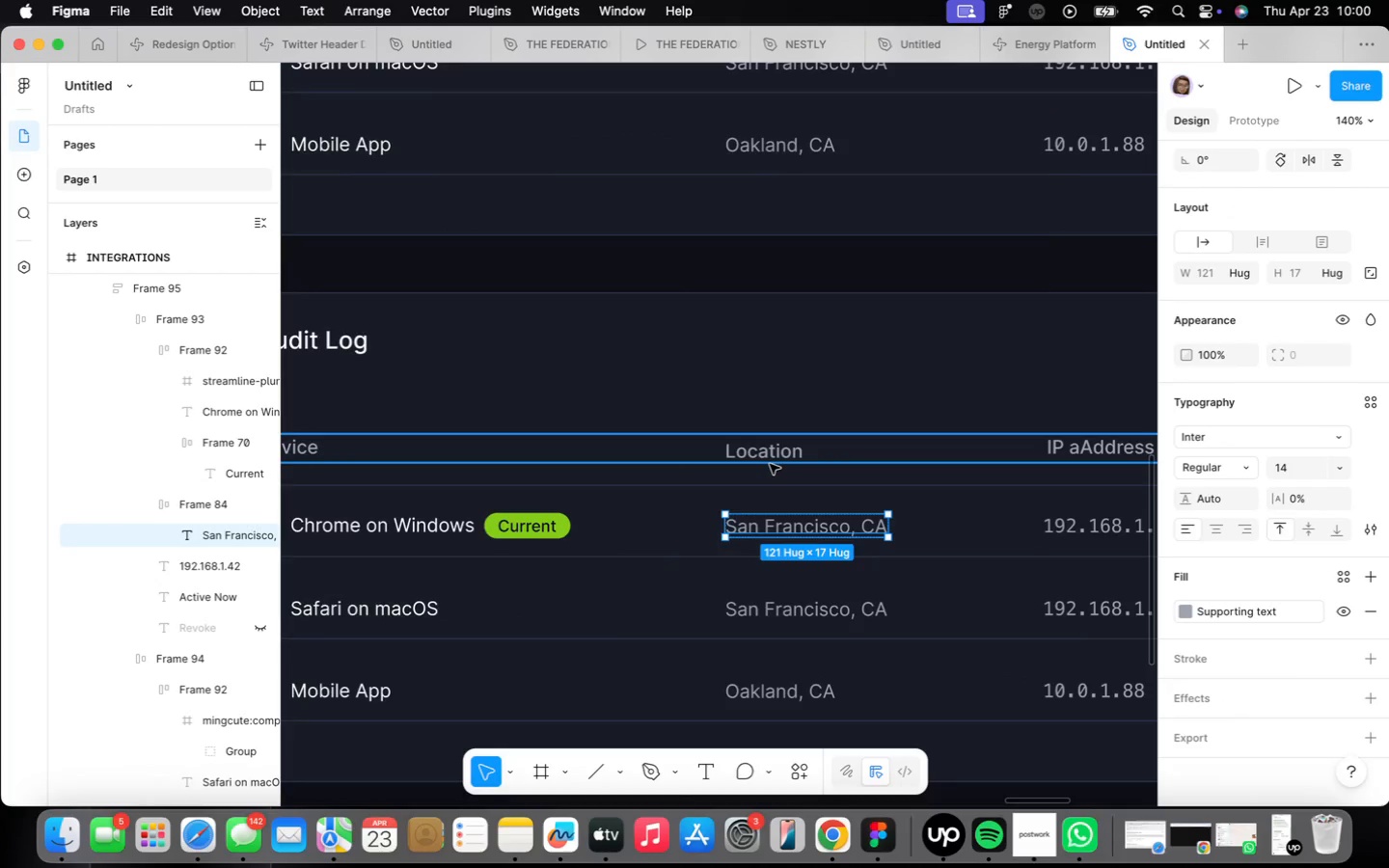 
scroll: coordinate [987, 531], scroll_direction: down, amount: 9.0
 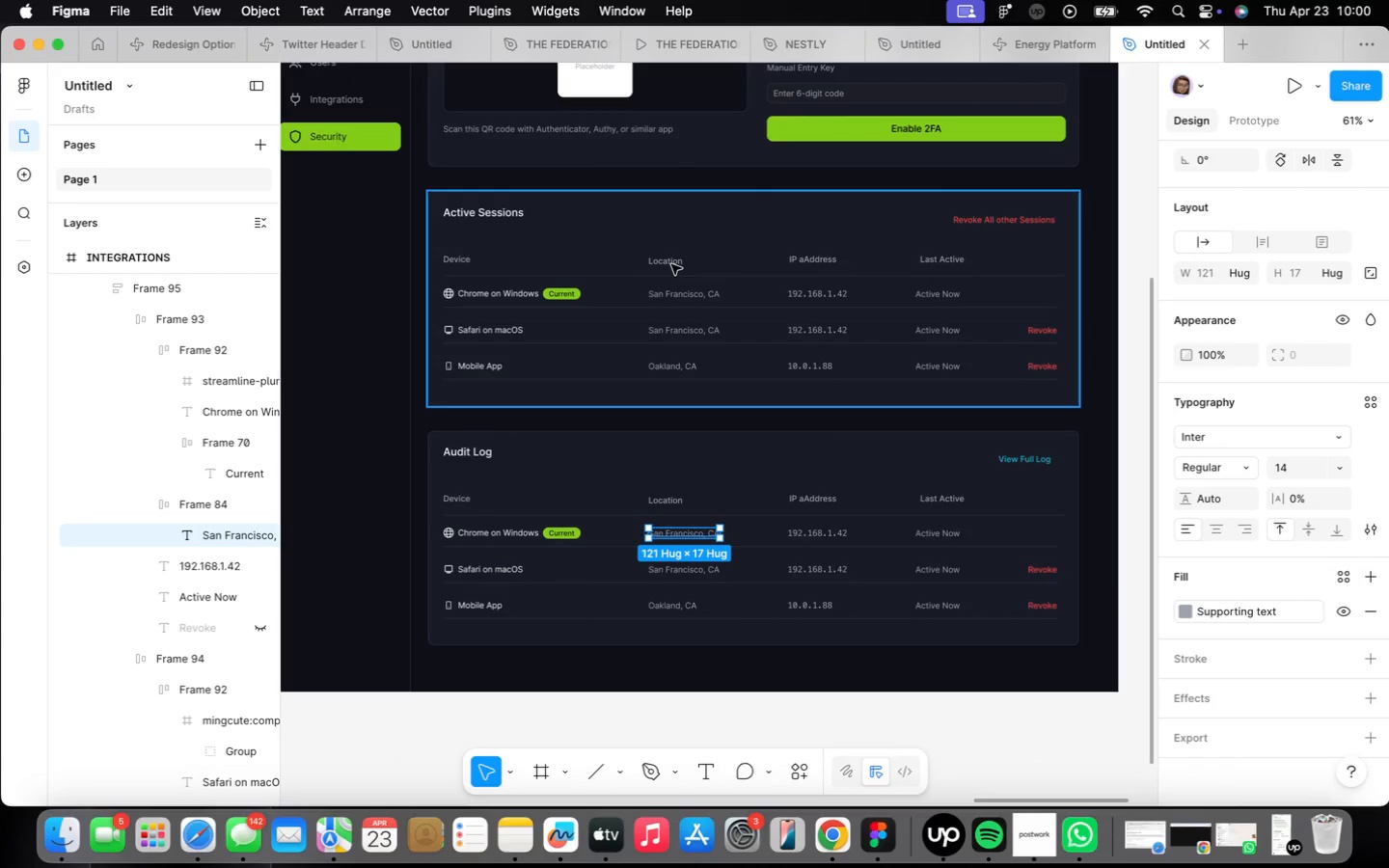 
wait(8.45)
 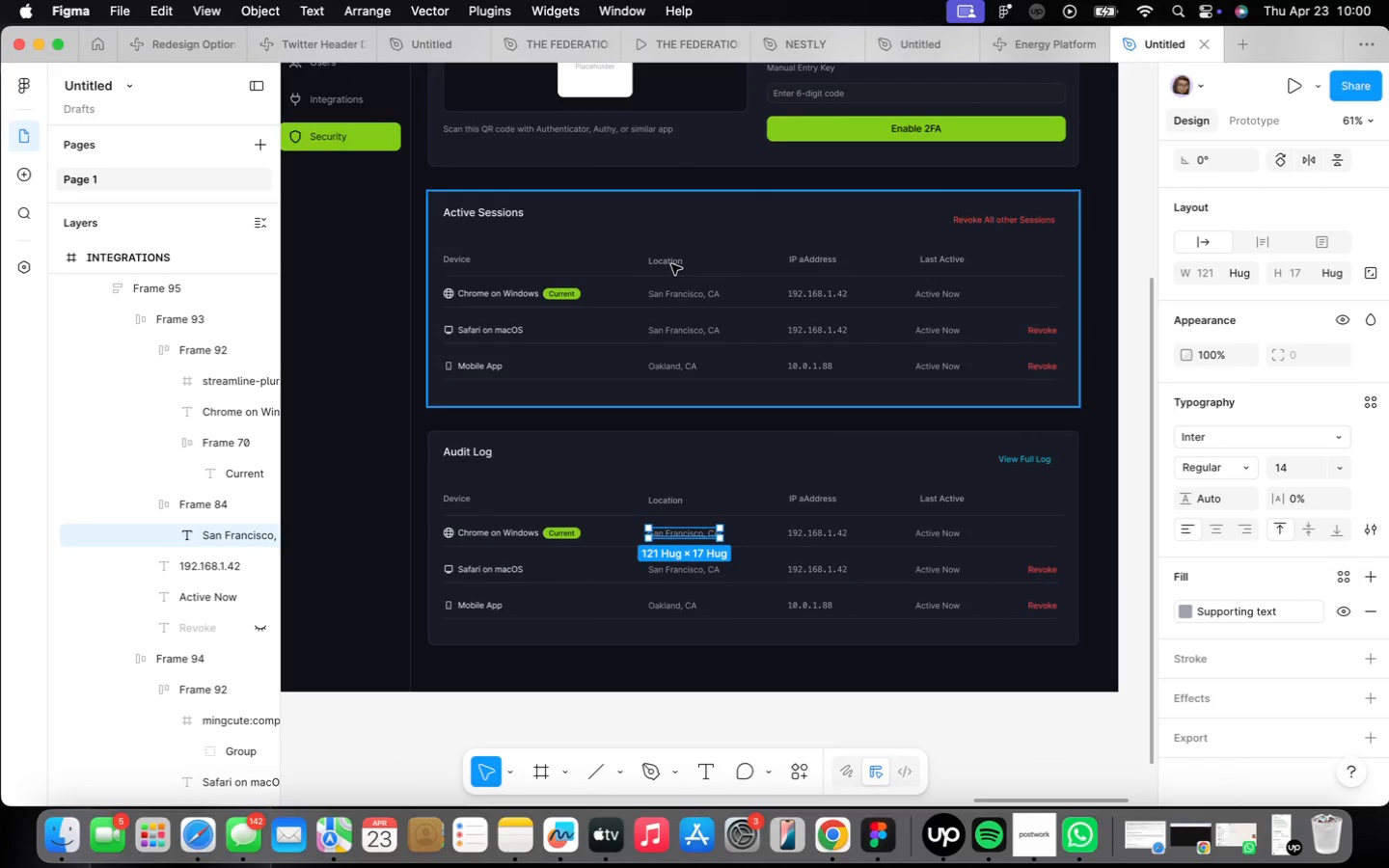 
double_click([452, 502])
 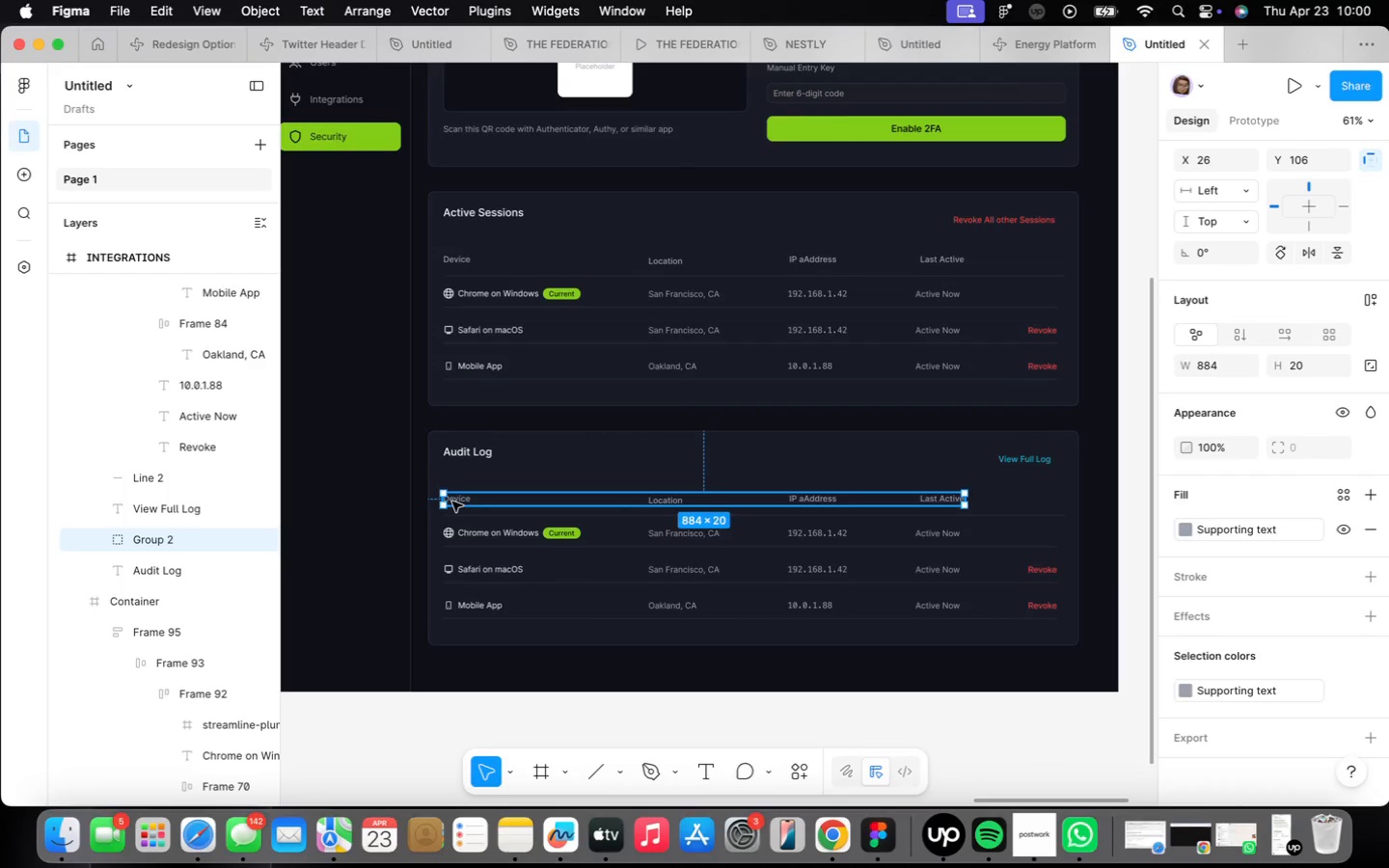 
triple_click([452, 502])
 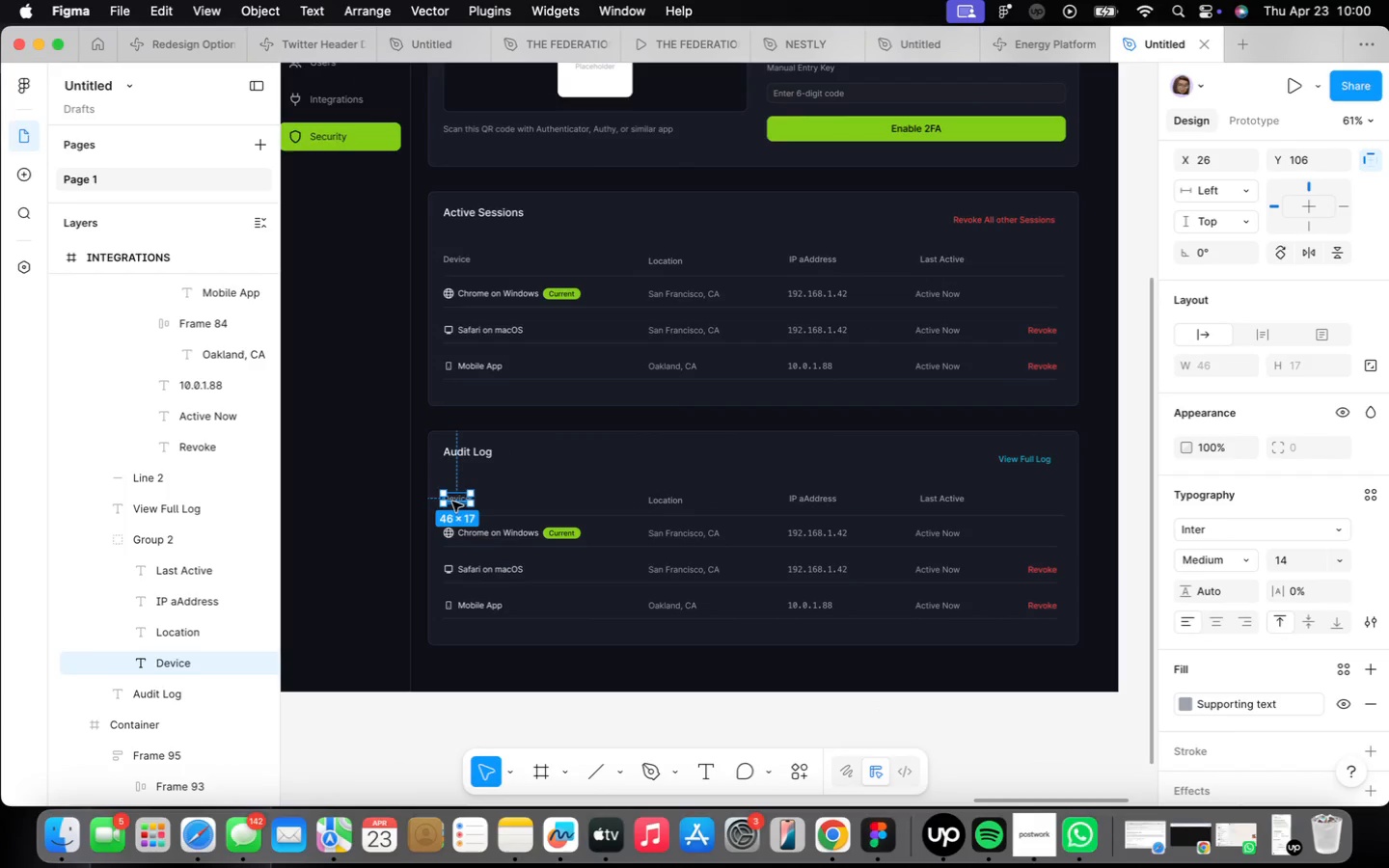 
triple_click([452, 502])
 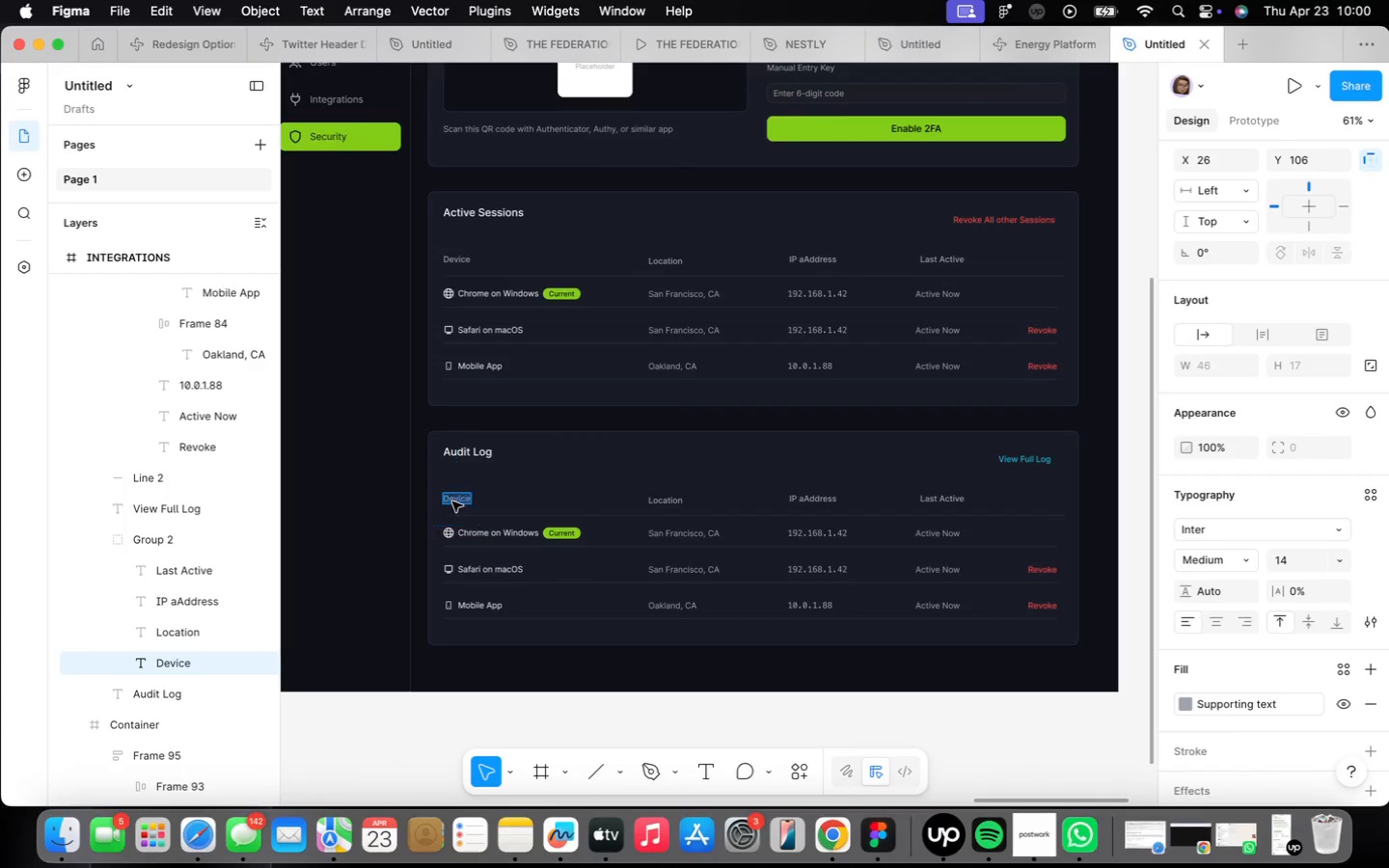 
triple_click([452, 502])
 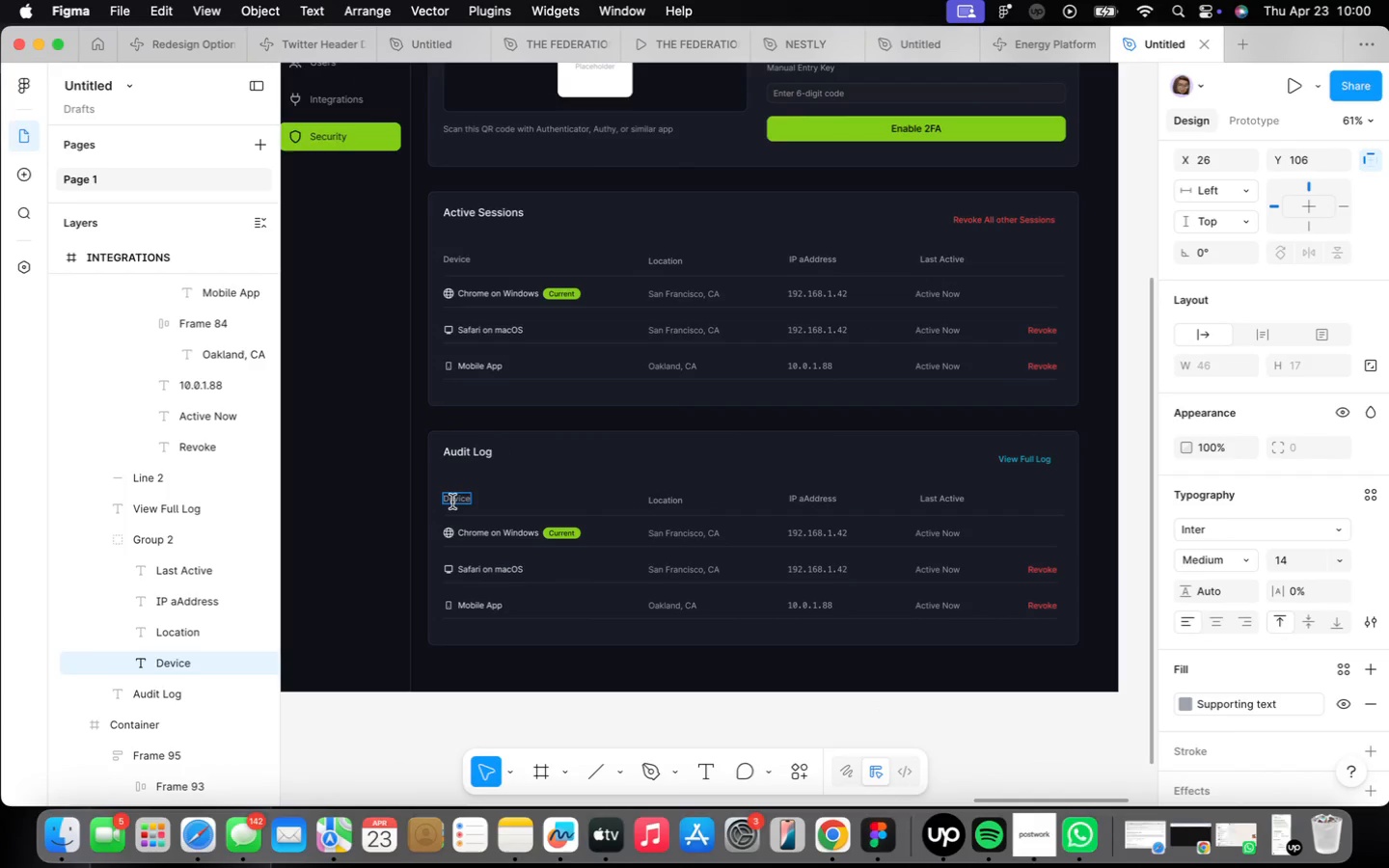 
double_click([452, 502])
 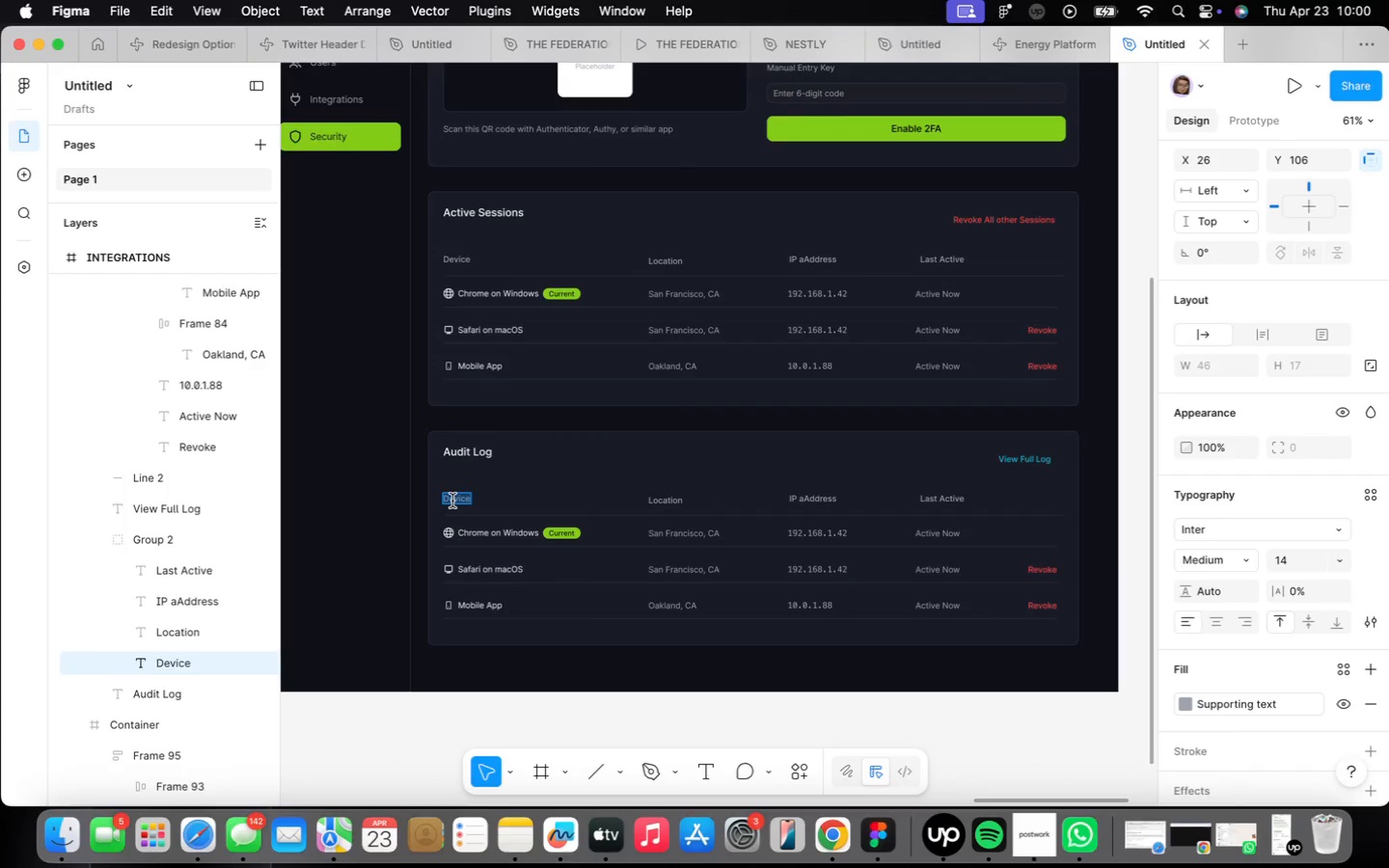 
type(Timestamp)
 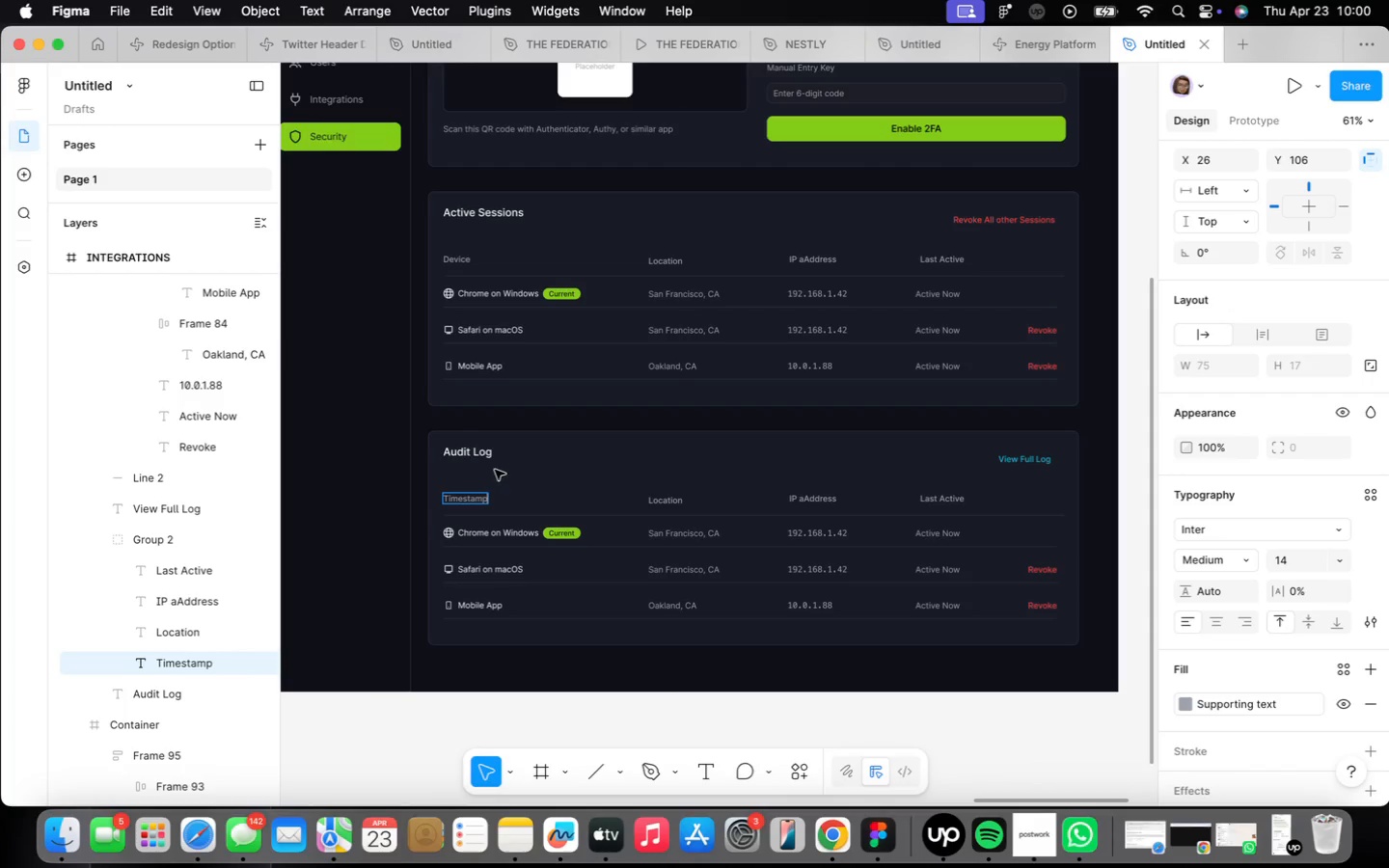 
left_click([513, 480])
 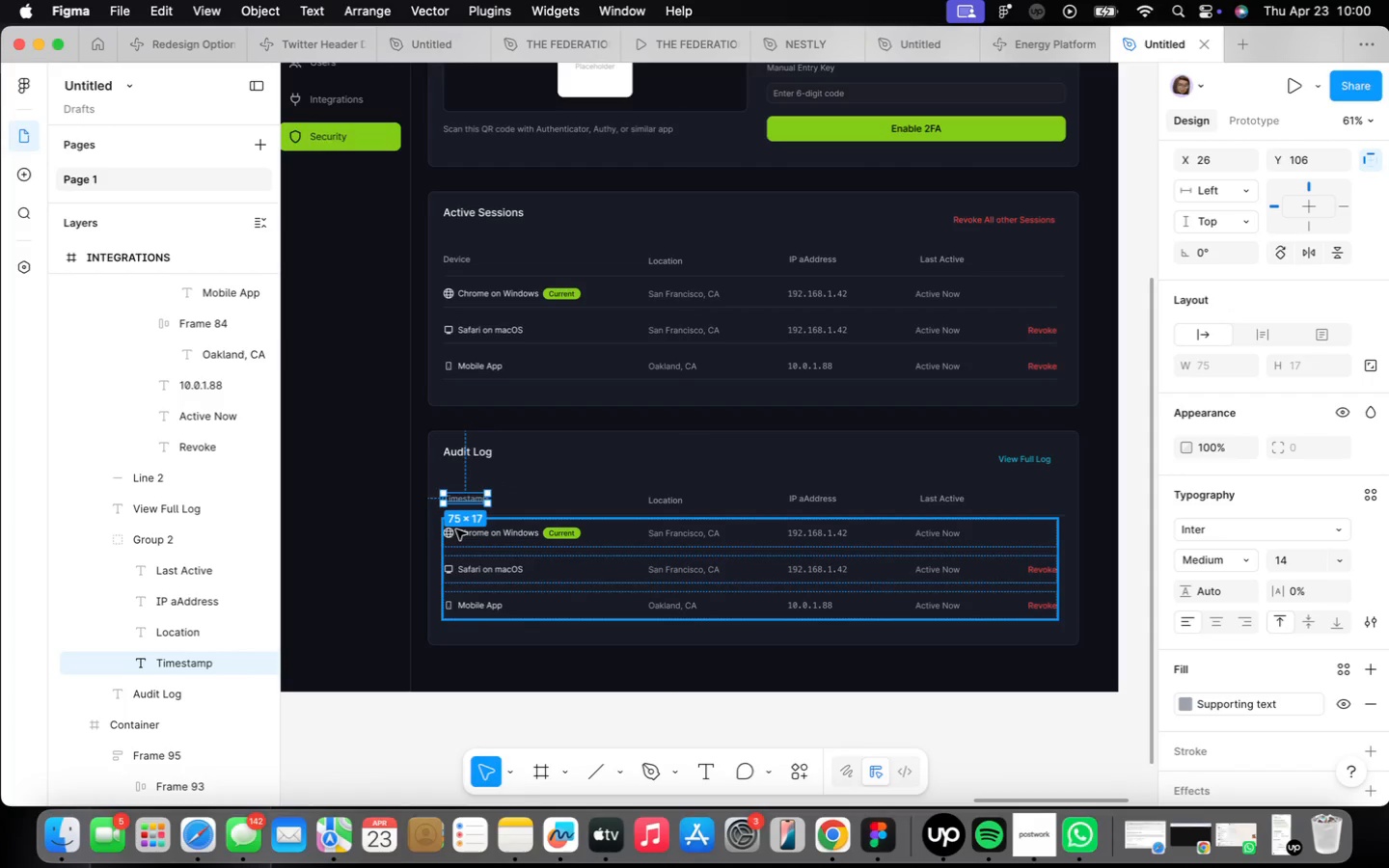 
scroll: coordinate [461, 532], scroll_direction: up, amount: 2.0
 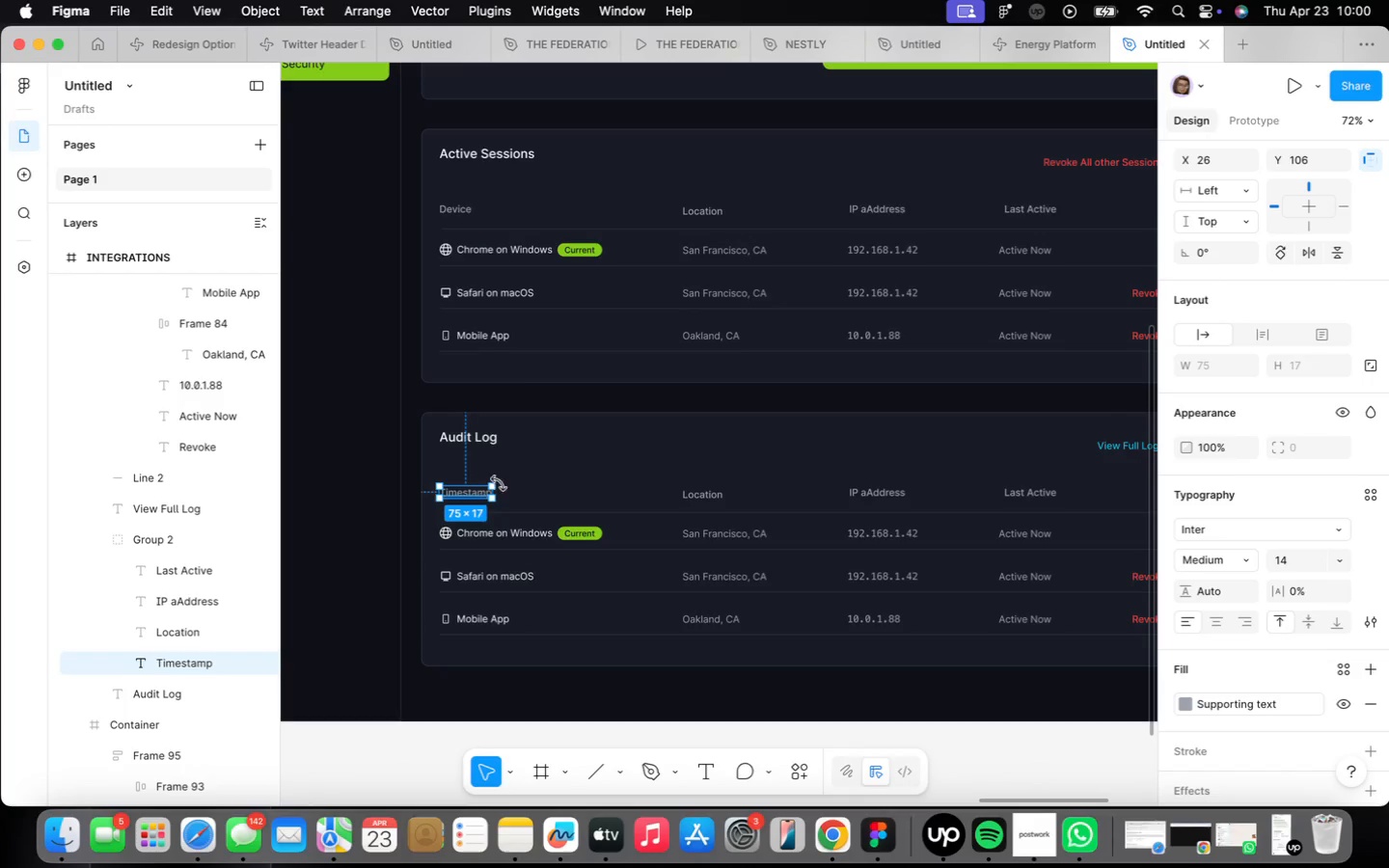 
wait(6.57)
 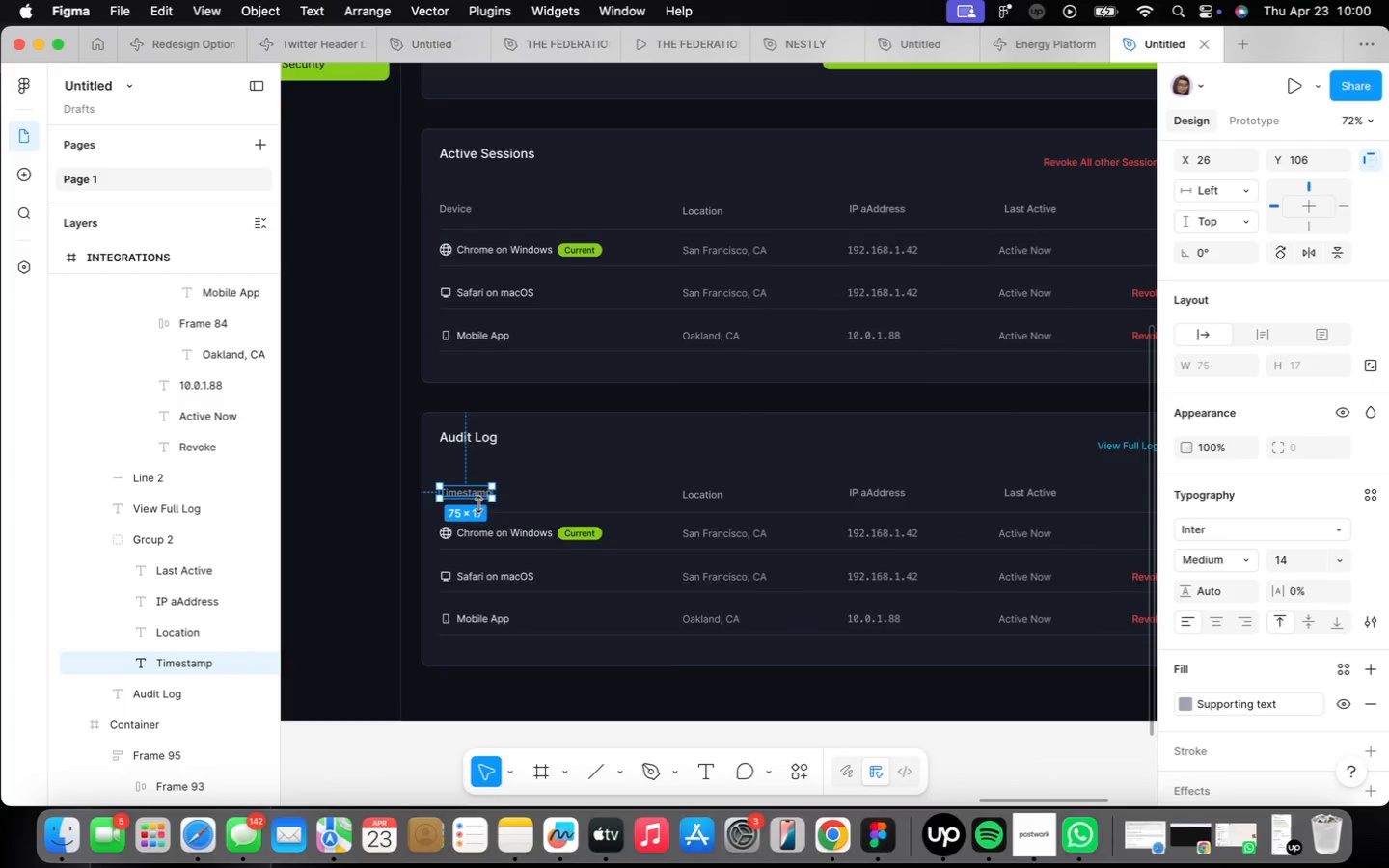 
double_click([712, 494])
 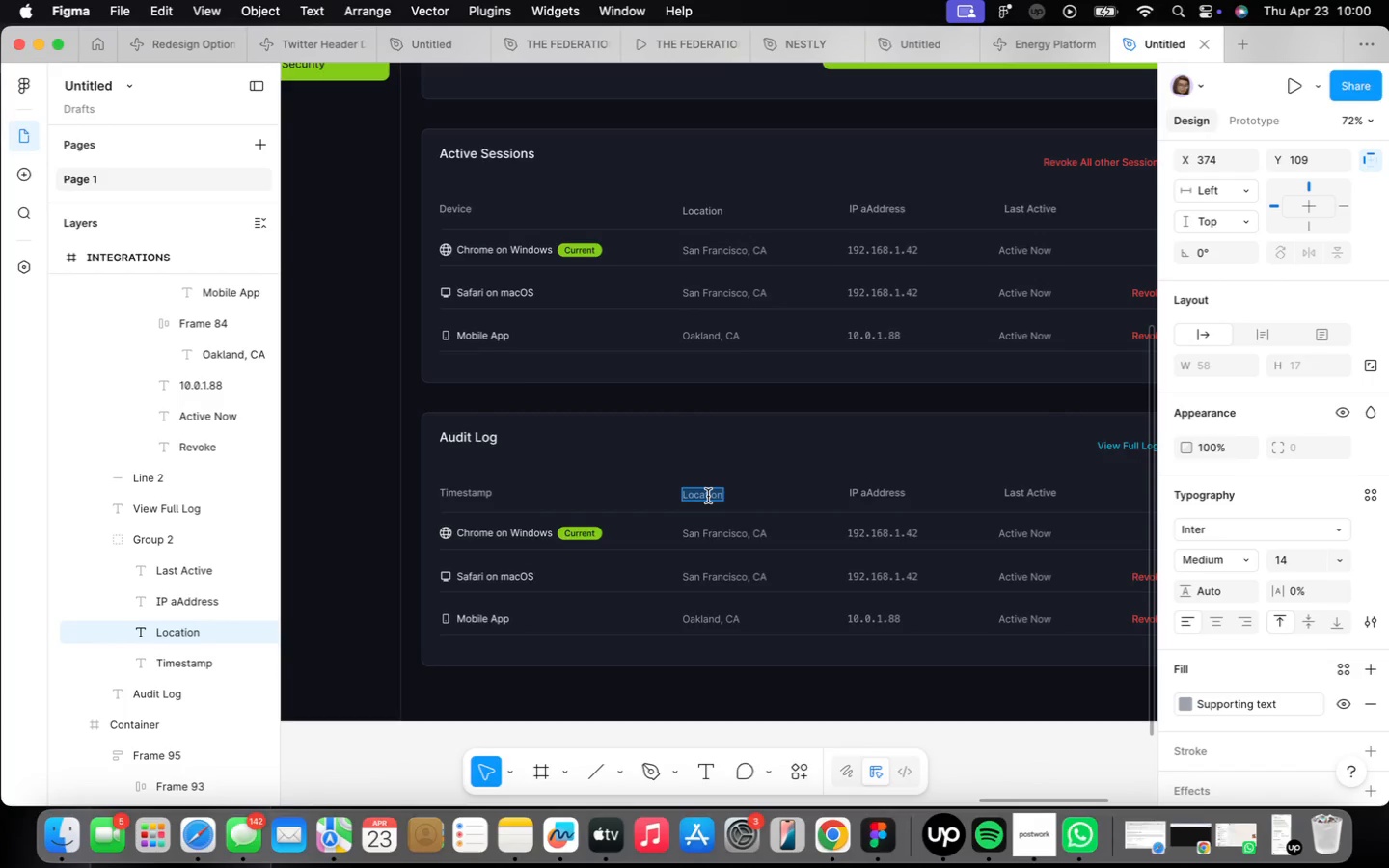 
type(User)
 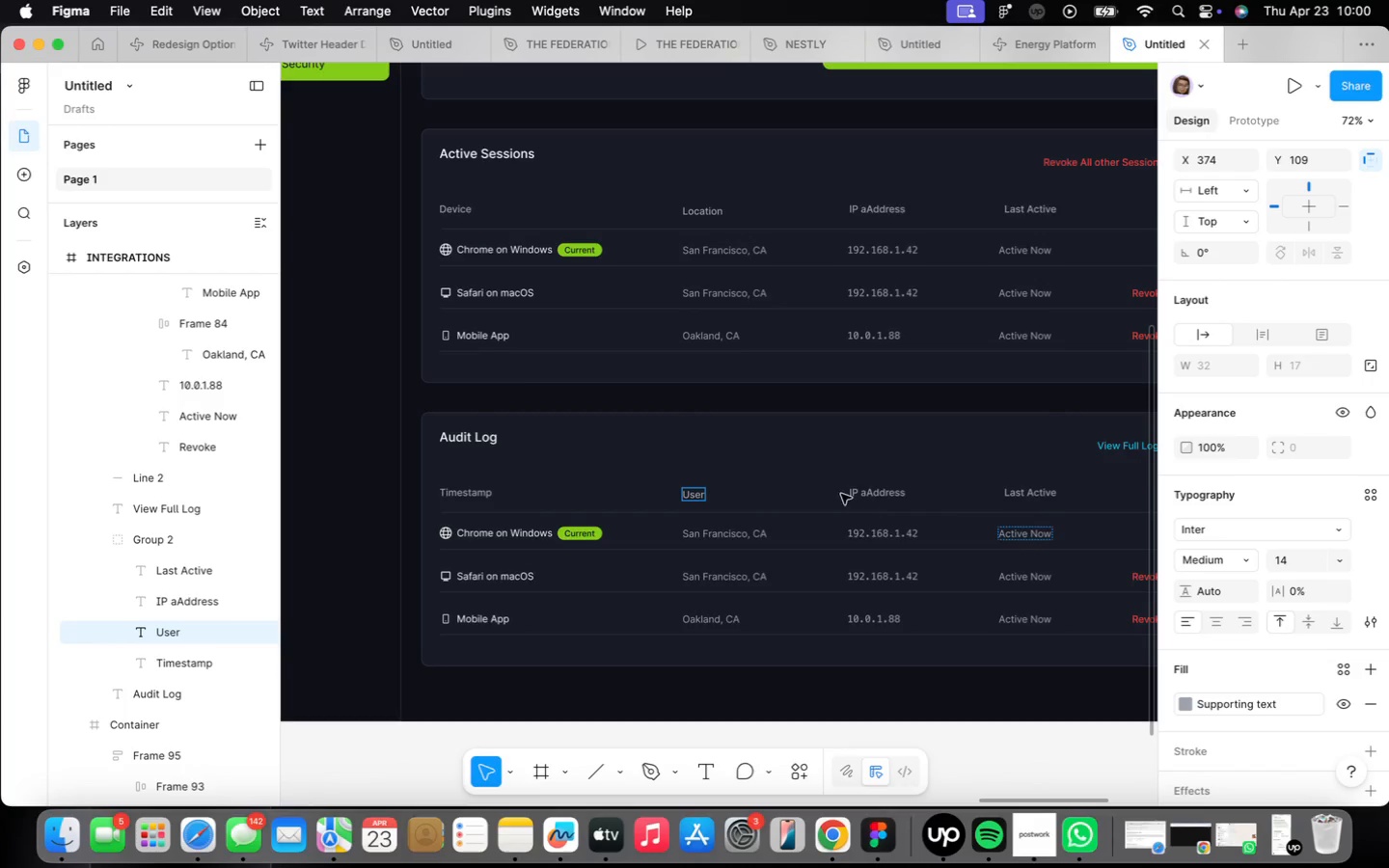 
double_click([855, 486])
 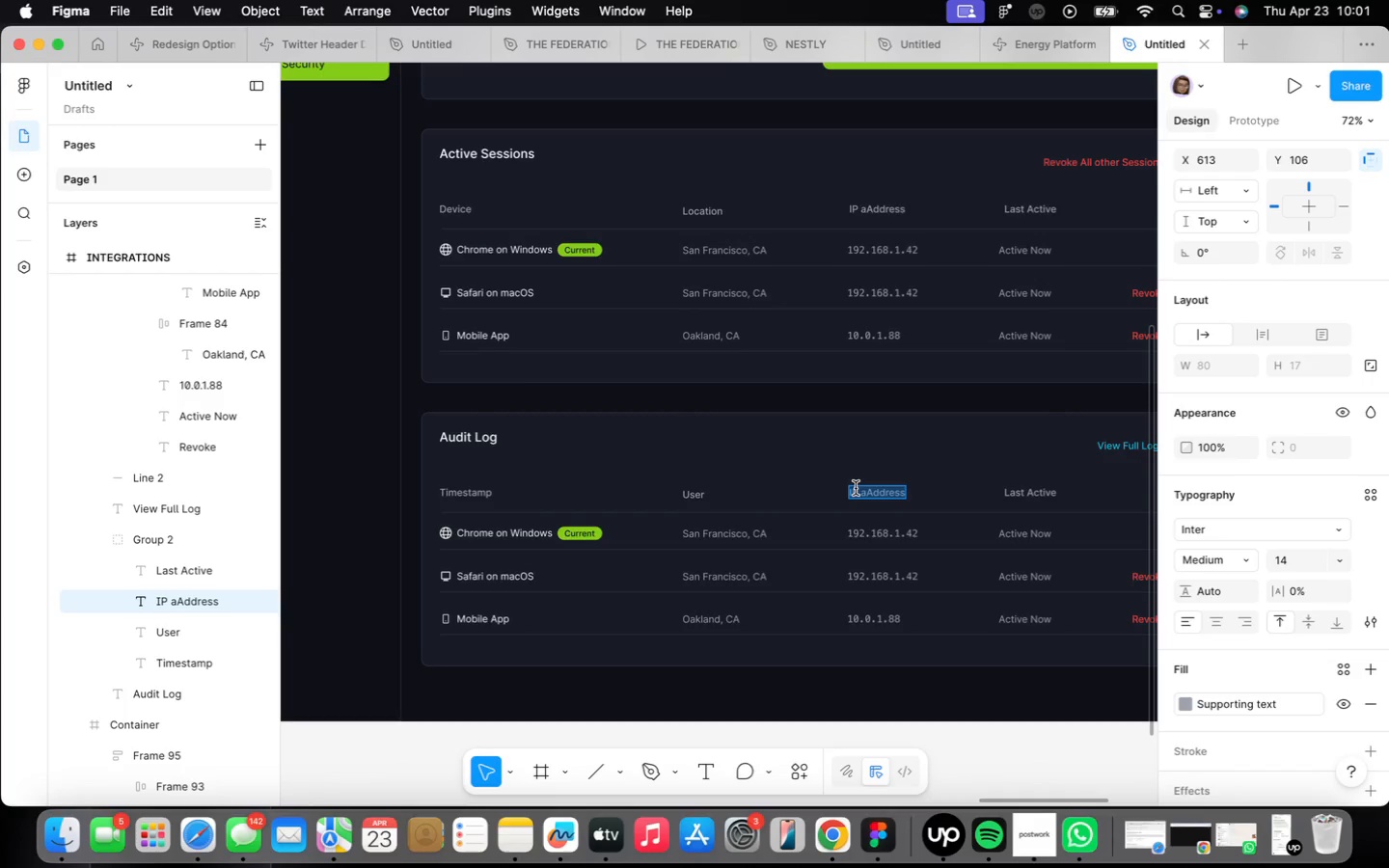 
type(Action)
 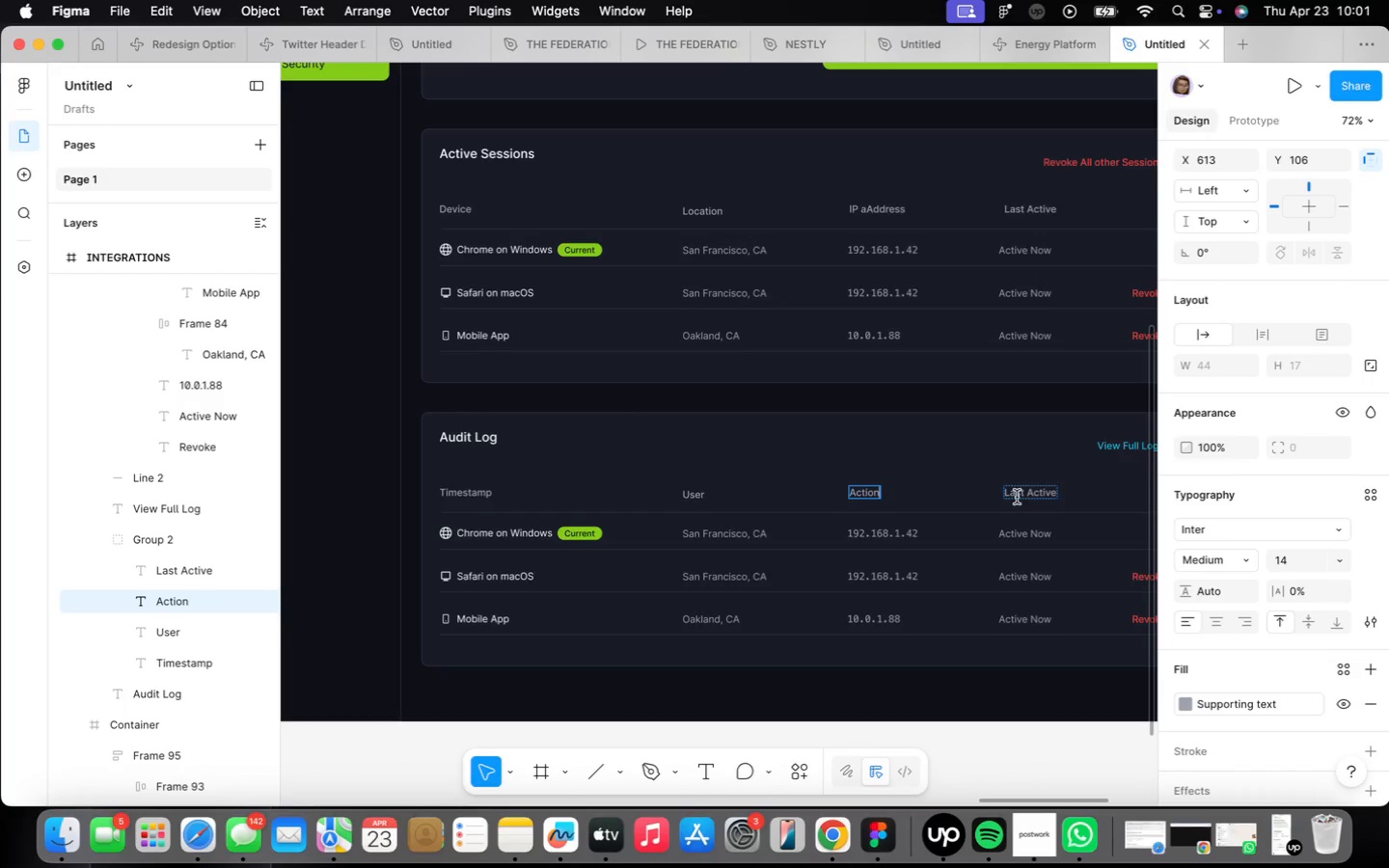 
double_click([1017, 497])
 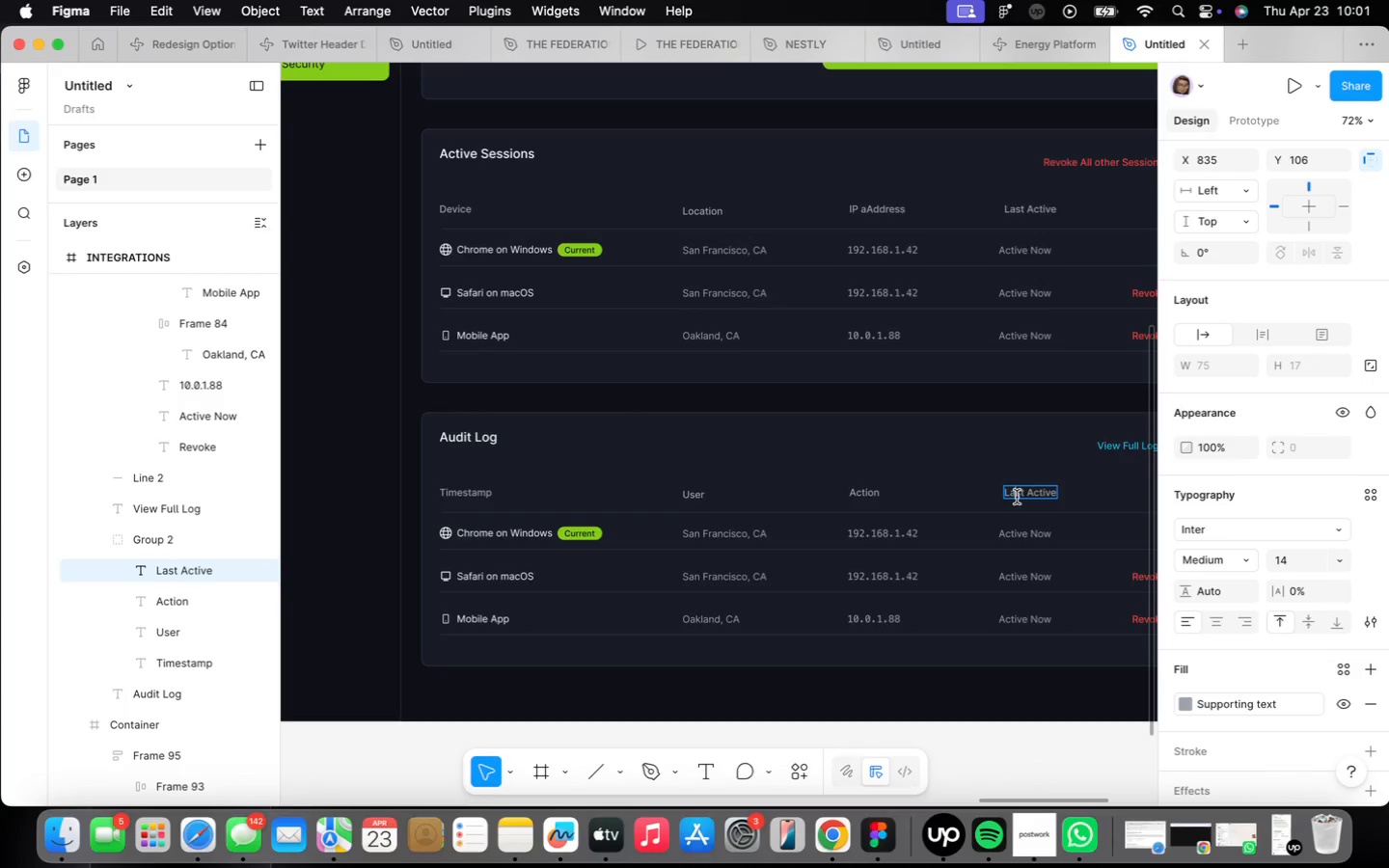 
triple_click([1017, 497])
 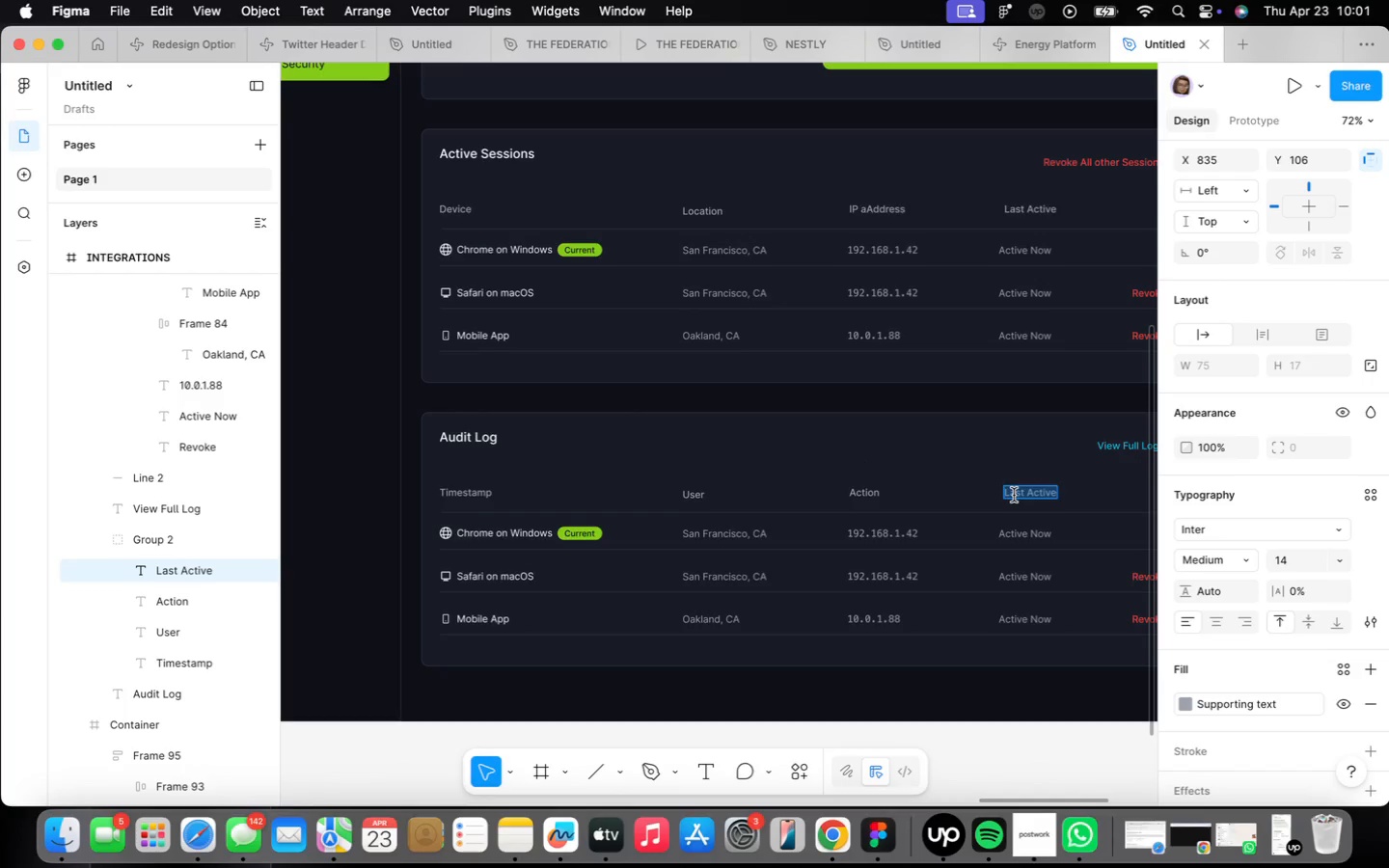 
type(IP Address)
 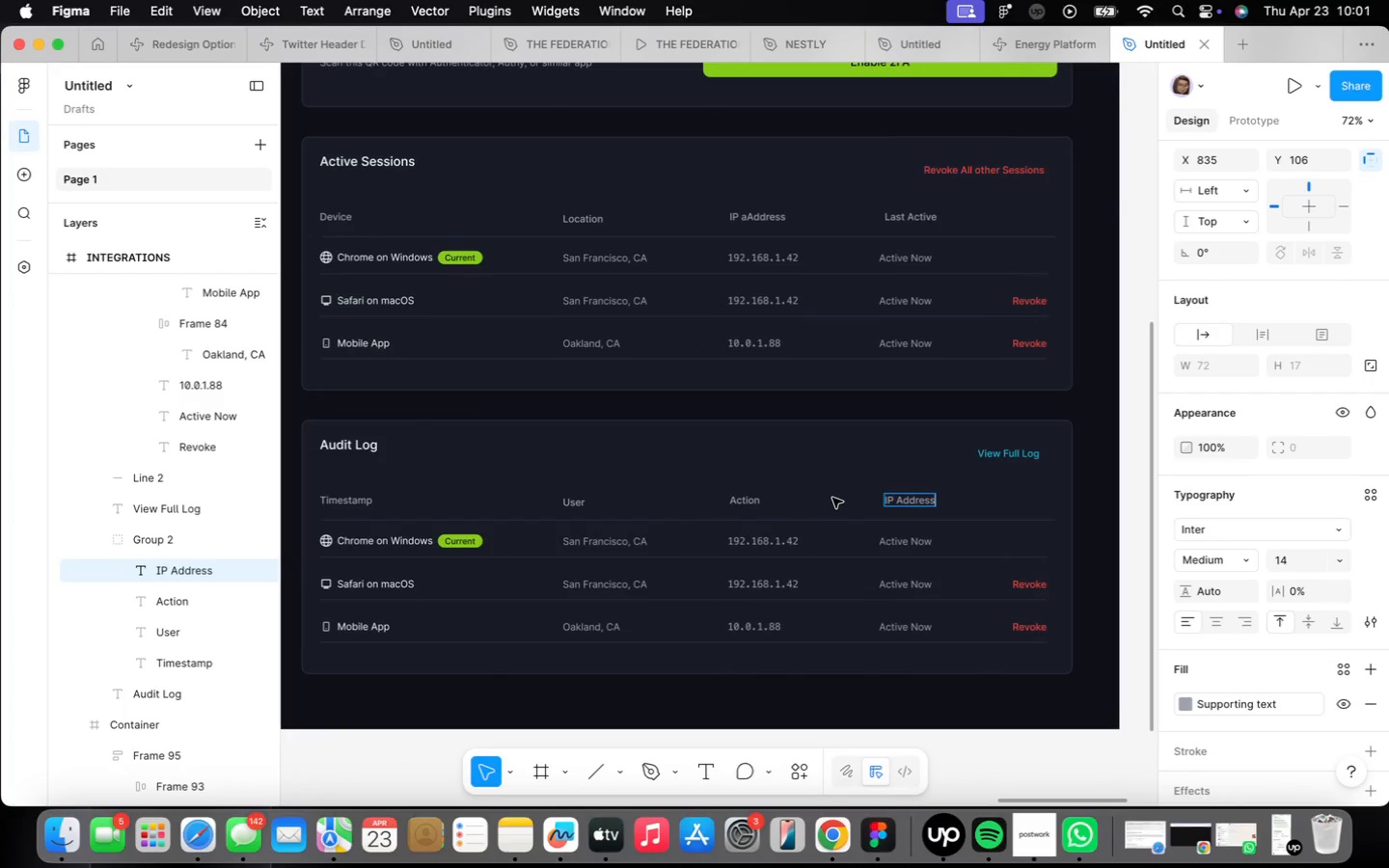 
wait(8.77)
 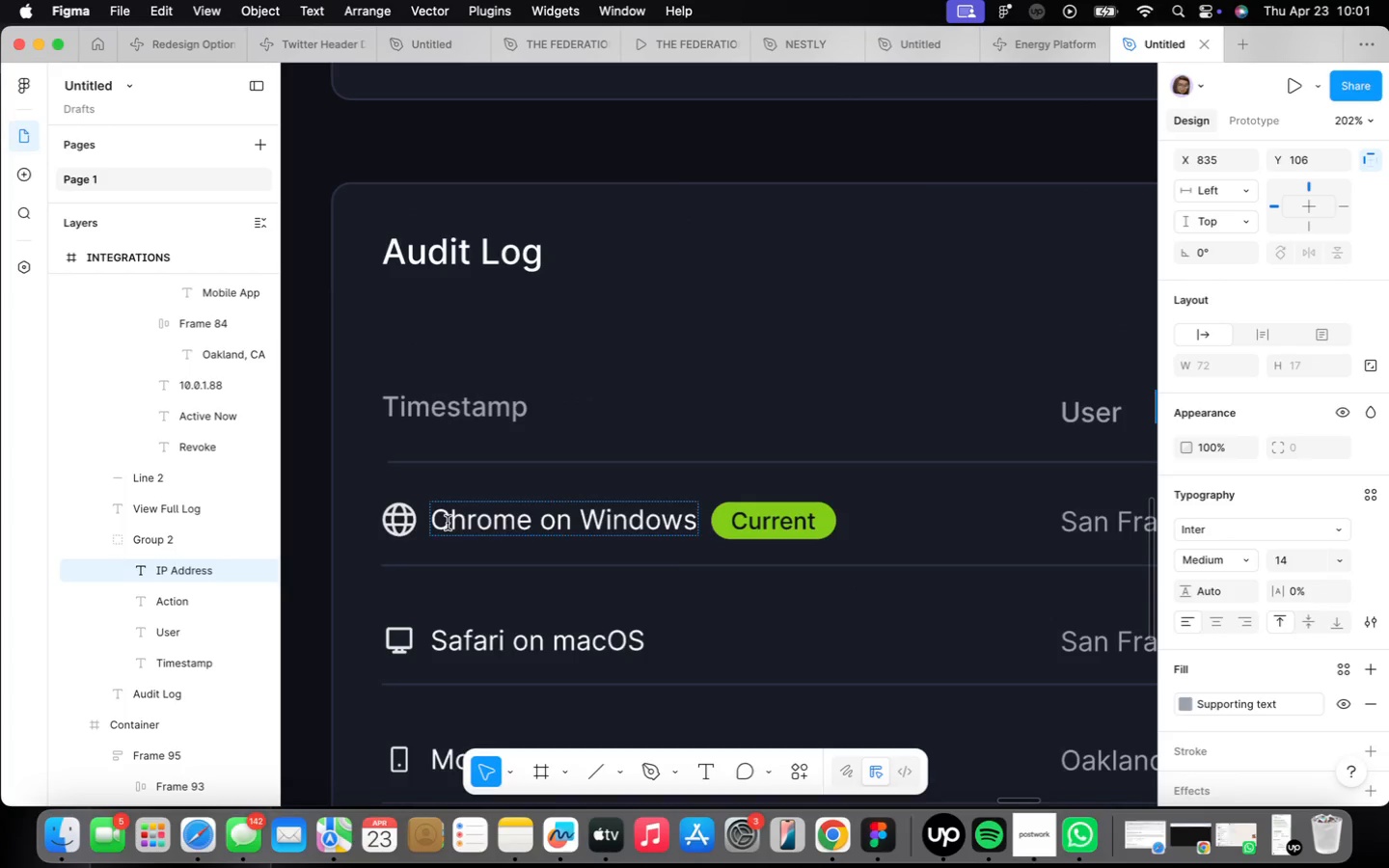 
double_click([448, 523])
 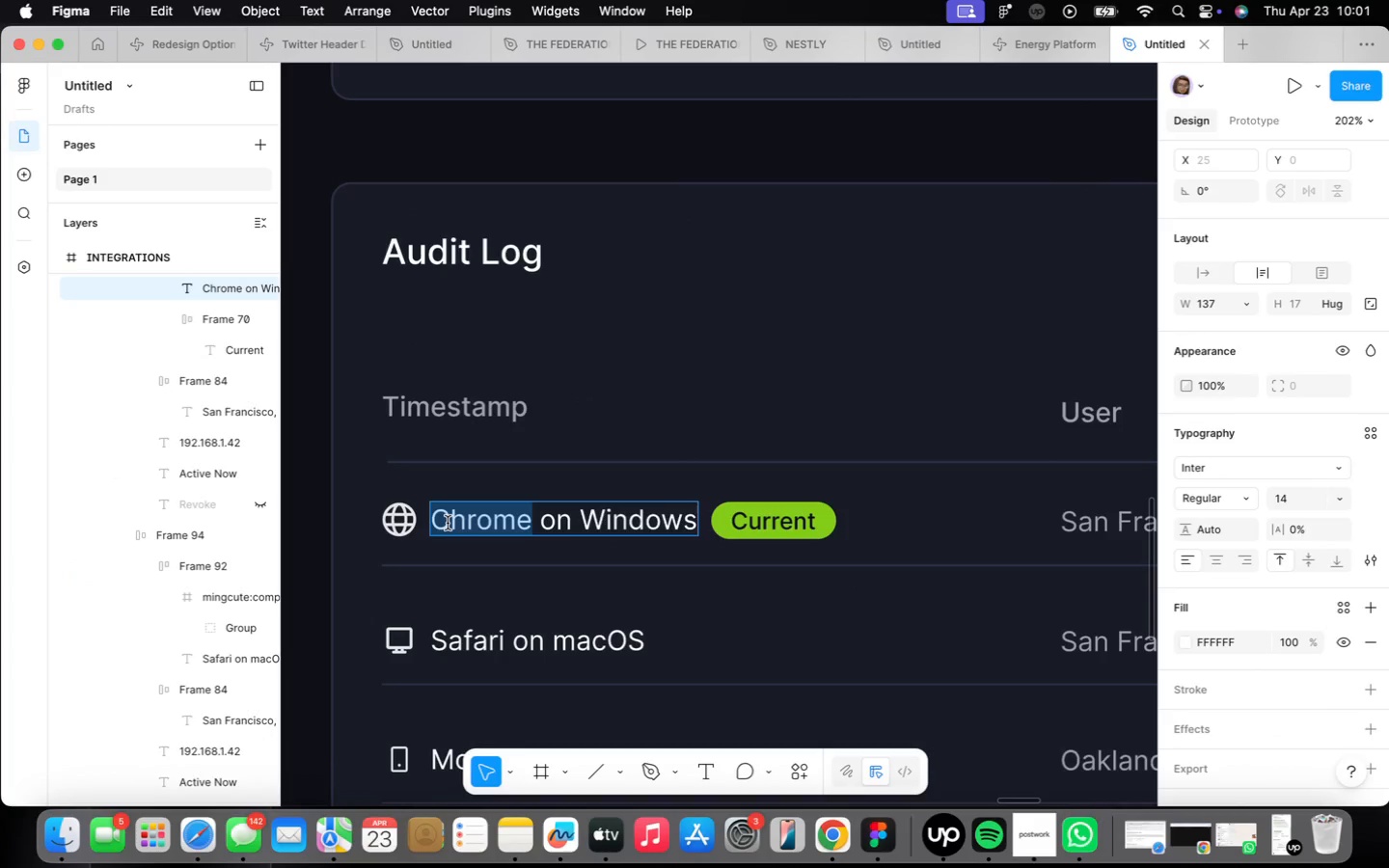 
scroll: coordinate [436, 530], scroll_direction: up, amount: 18.0
 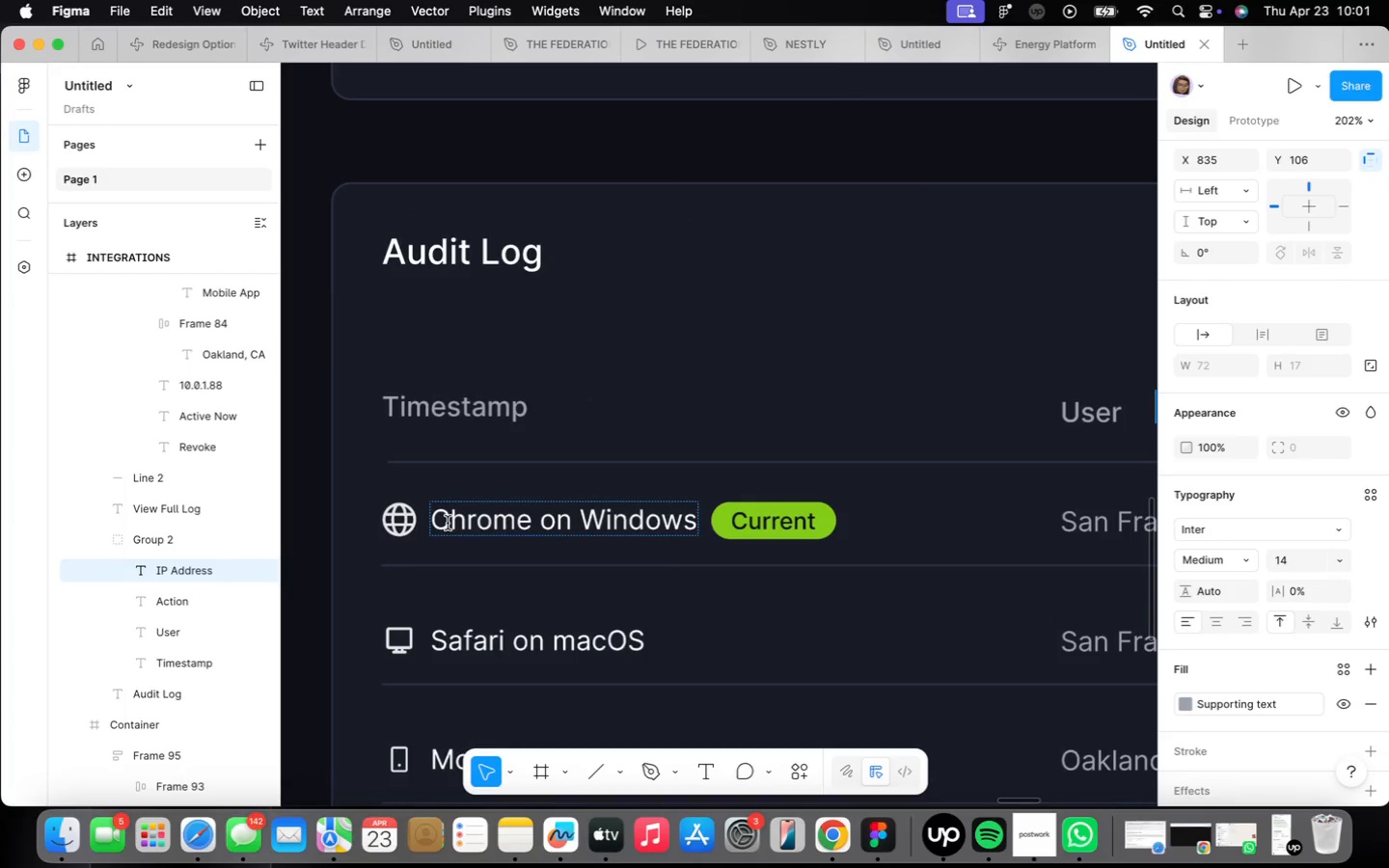 
triple_click([448, 523])
 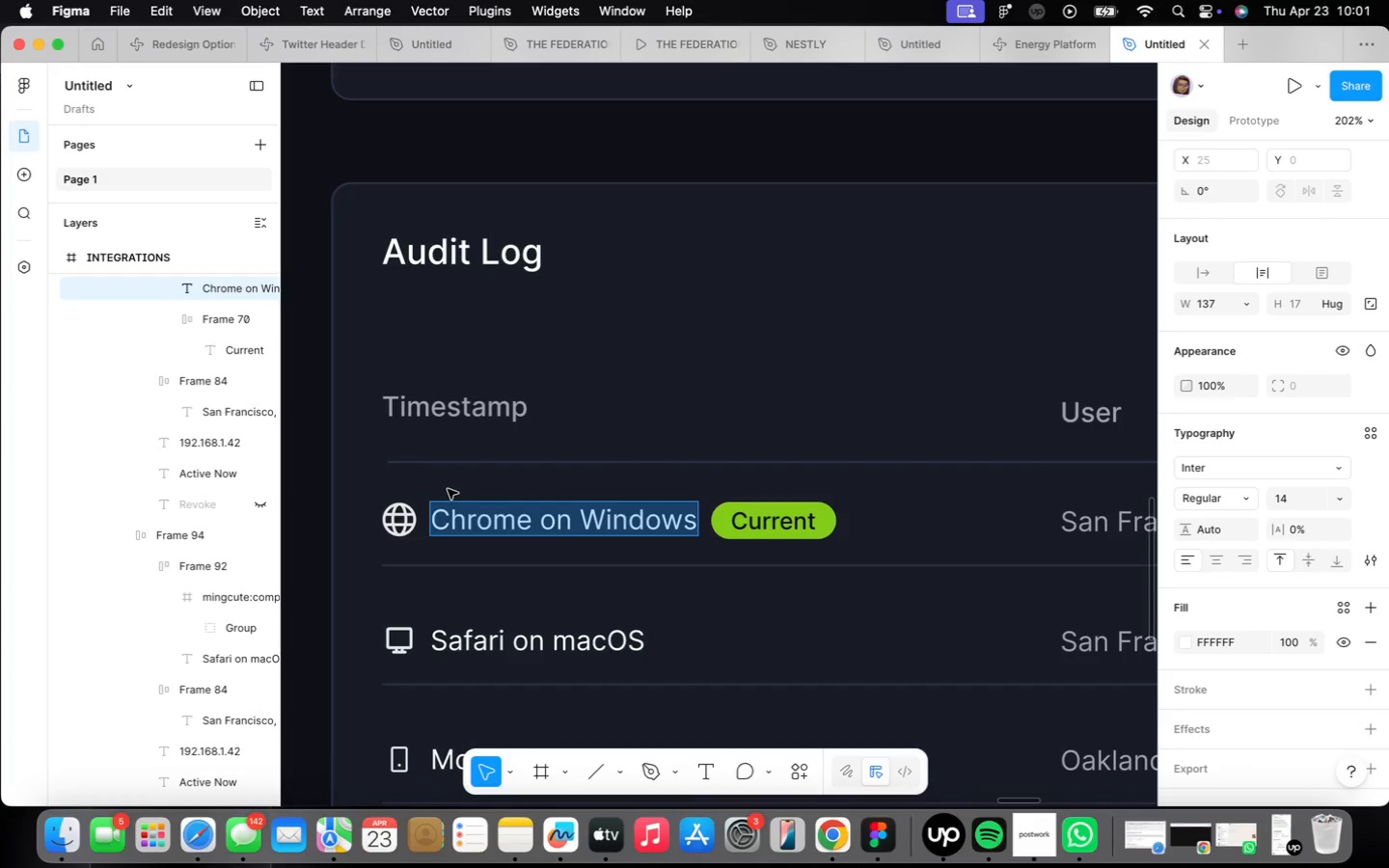 
wait(6.2)
 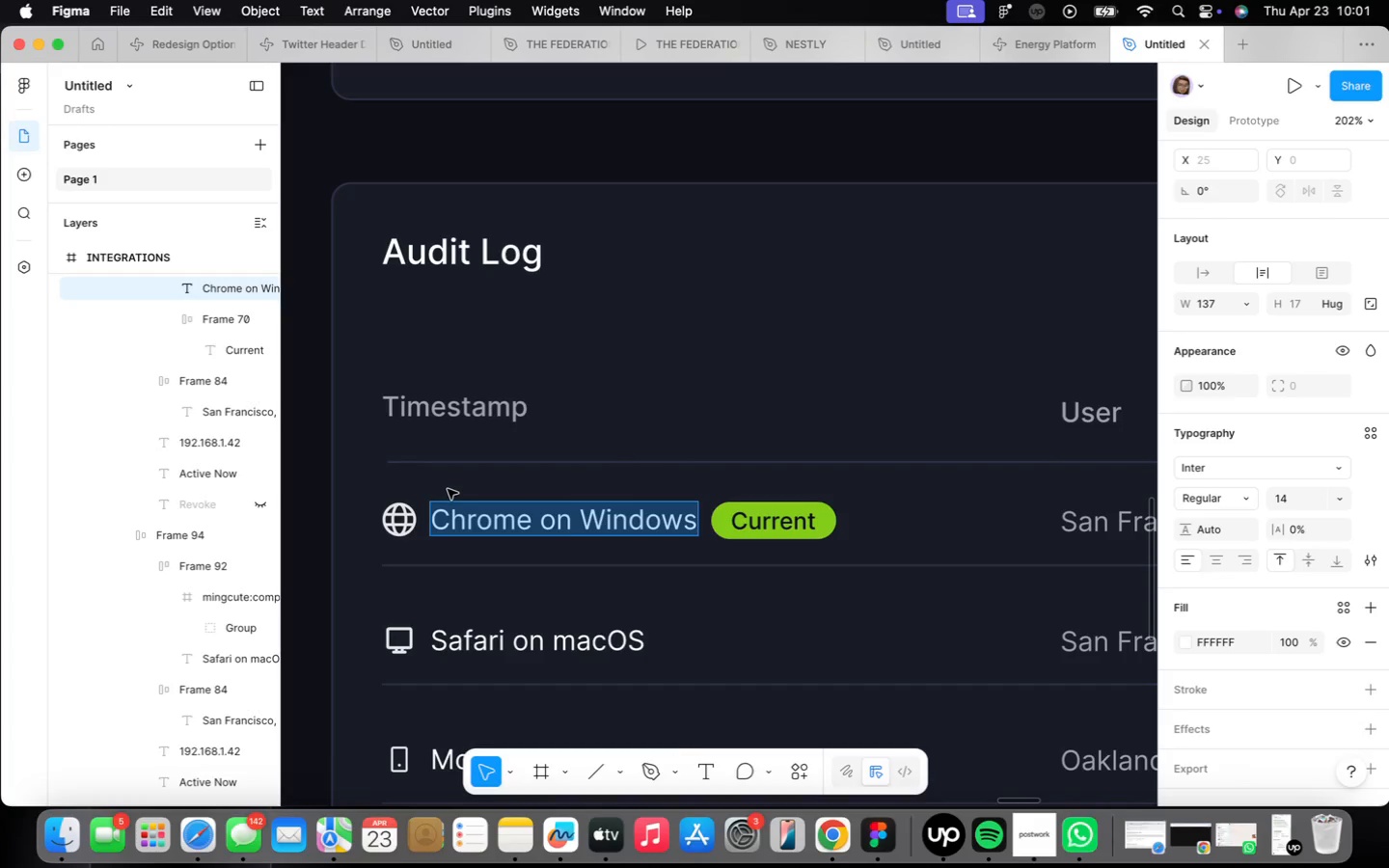 
type(2026-04-22 14:32:18)
 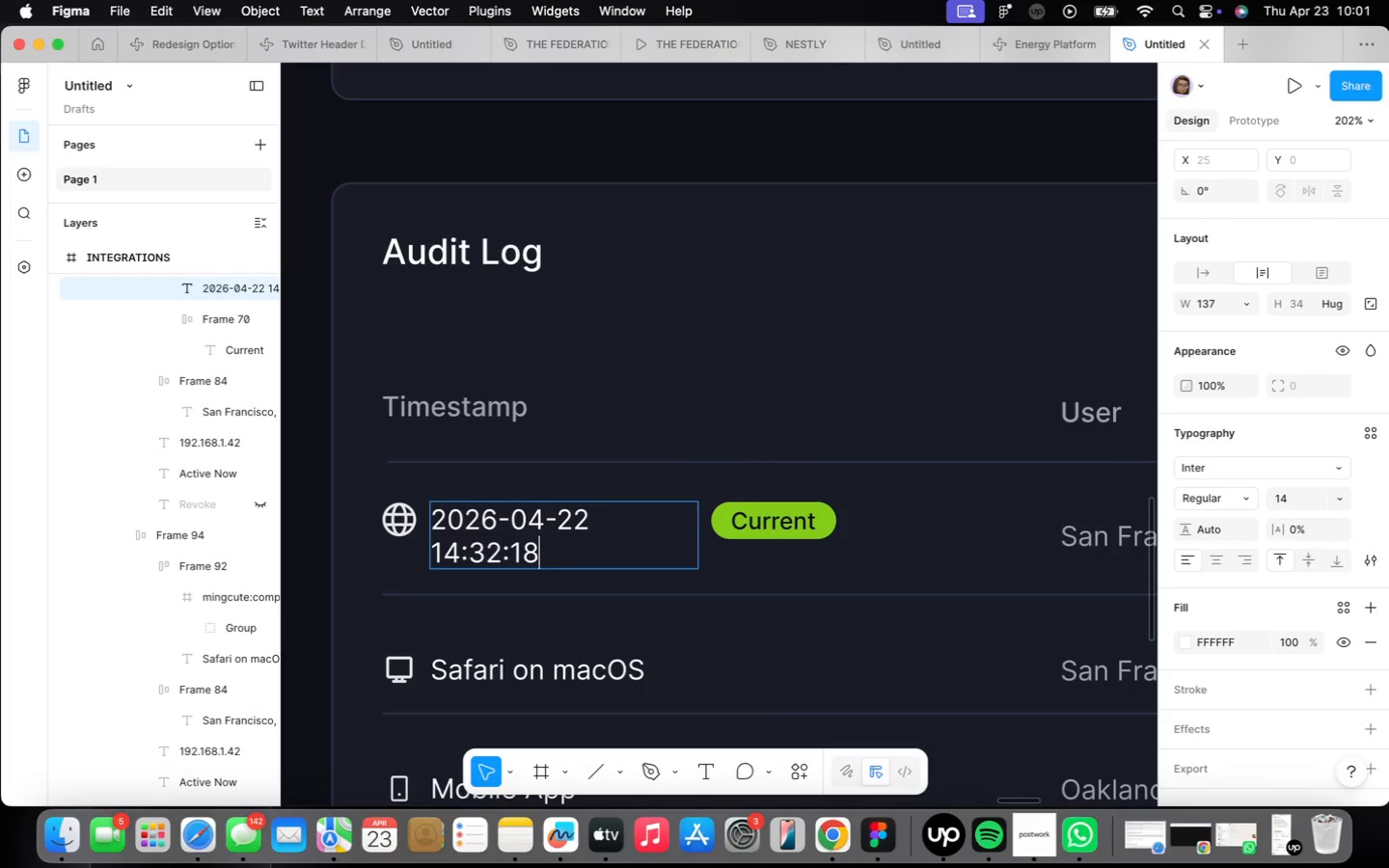 
left_click([1188, 271])
 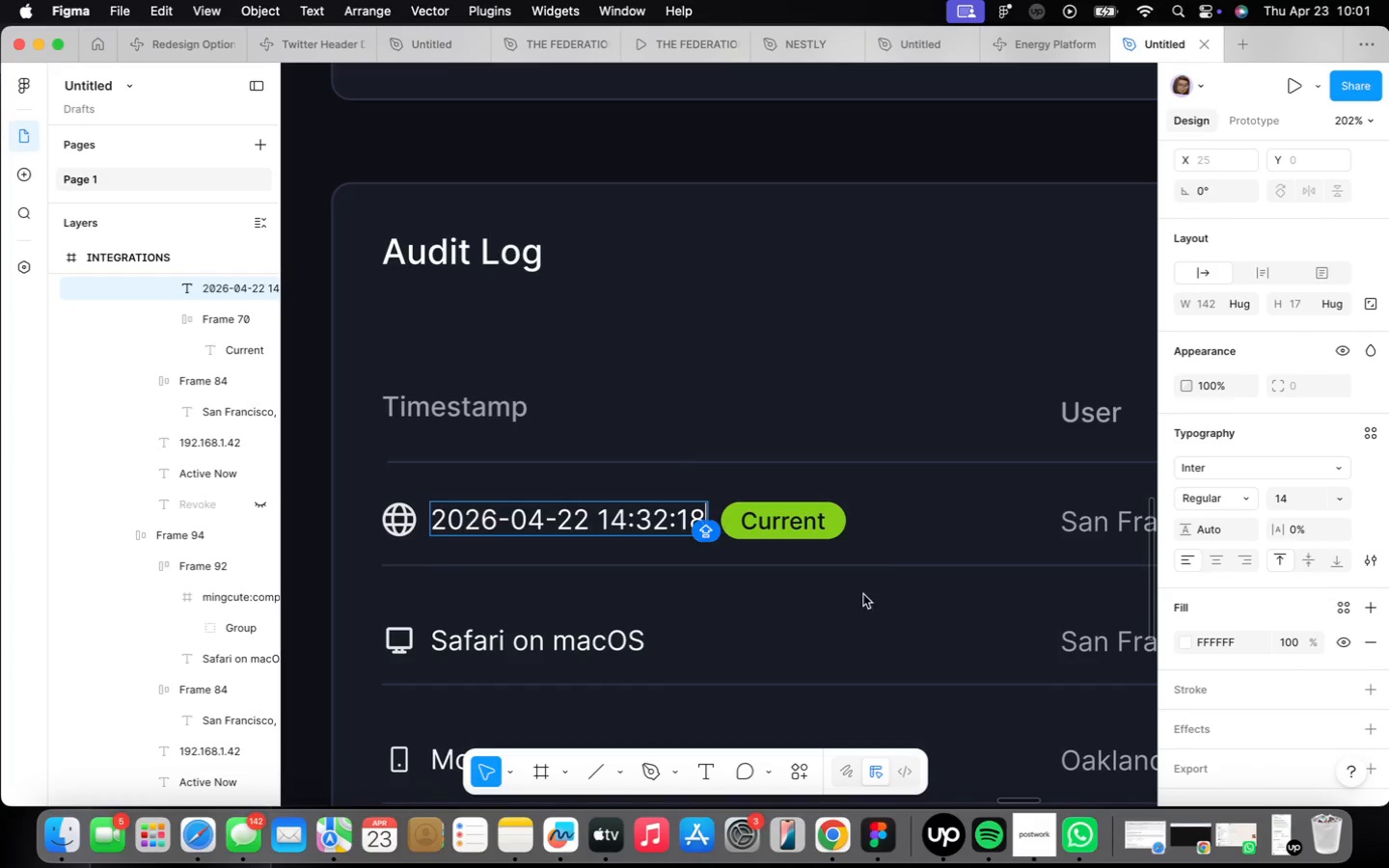 
left_click([809, 523])
 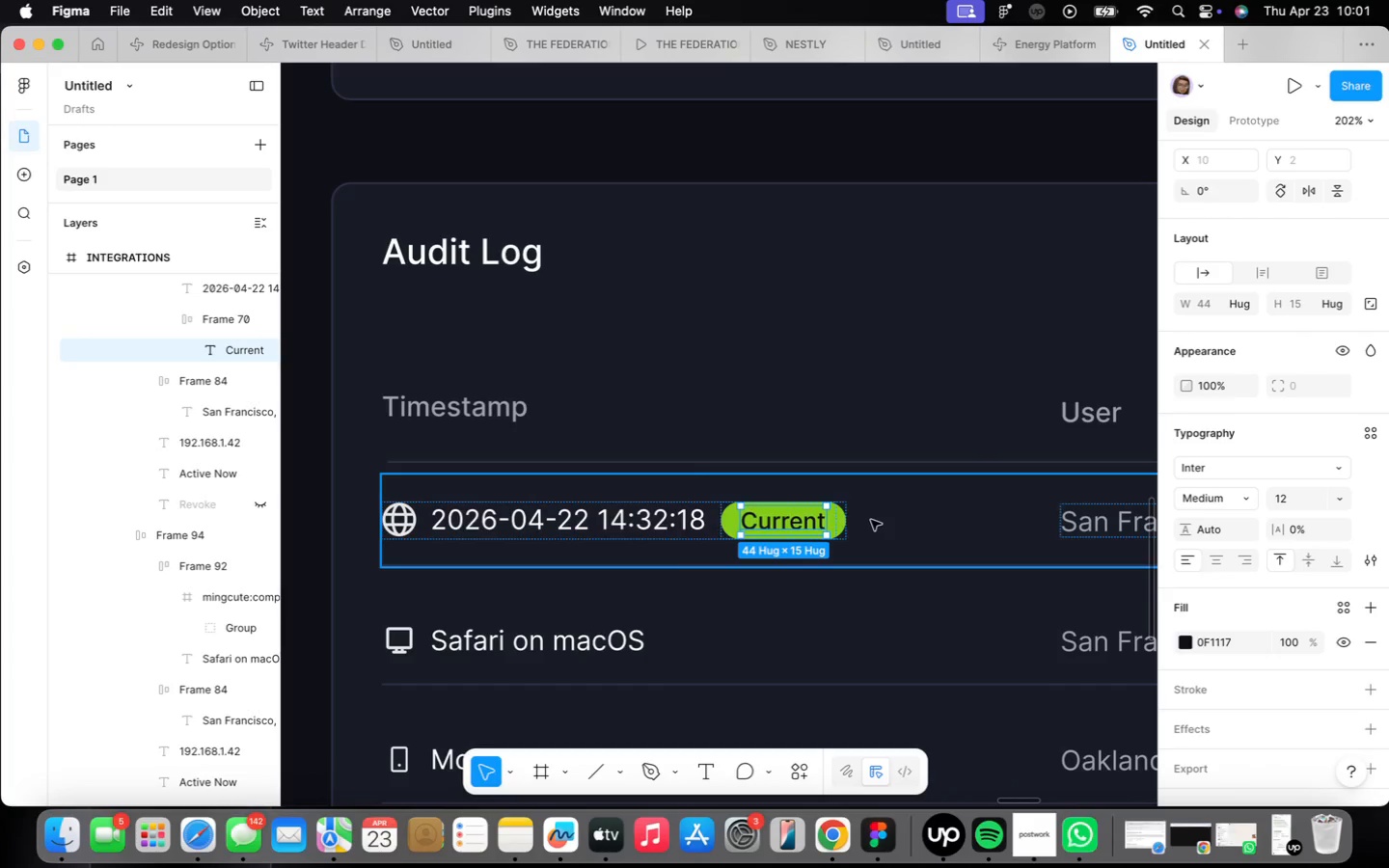 
left_click([844, 517])
 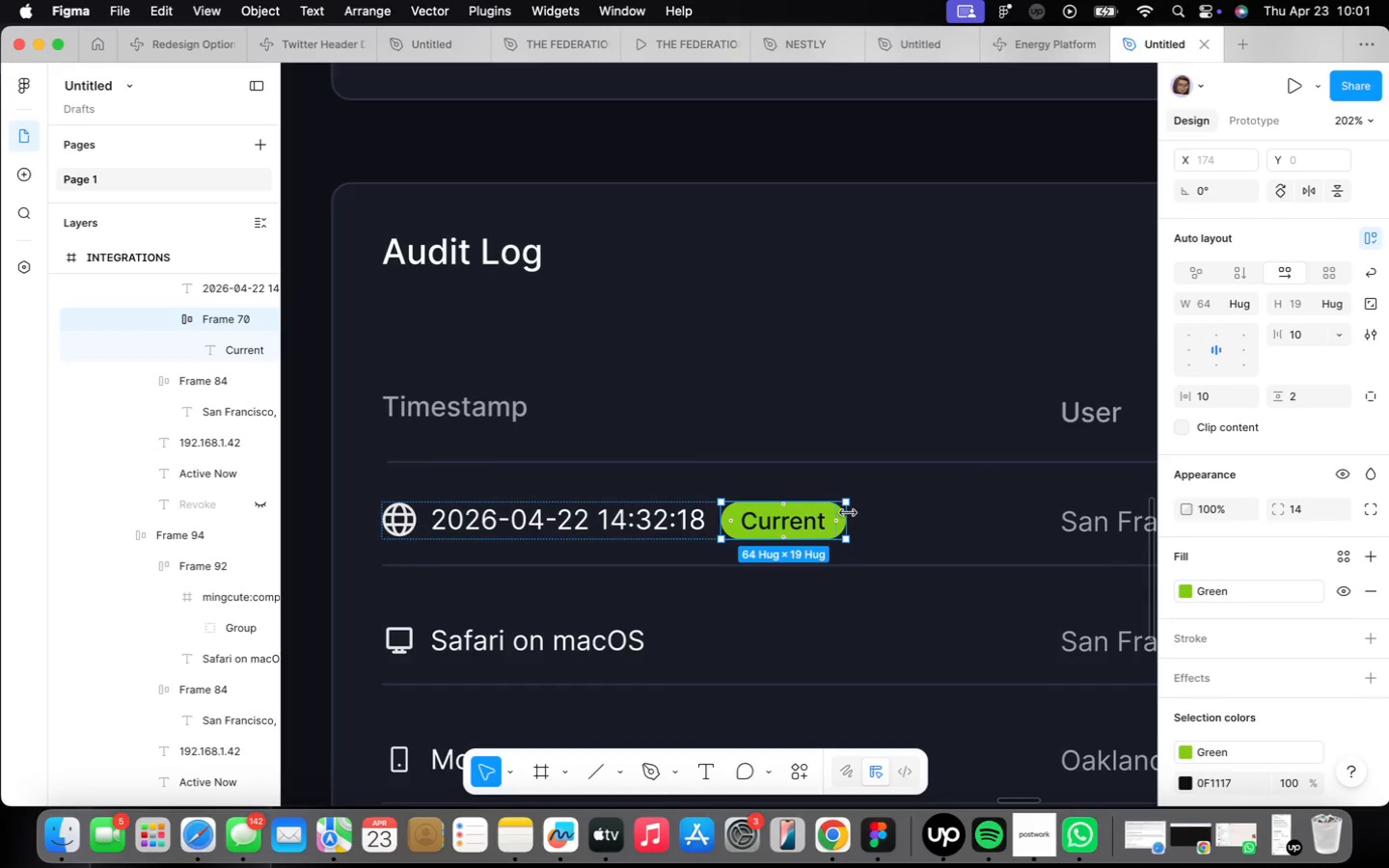 
key(Backspace)
 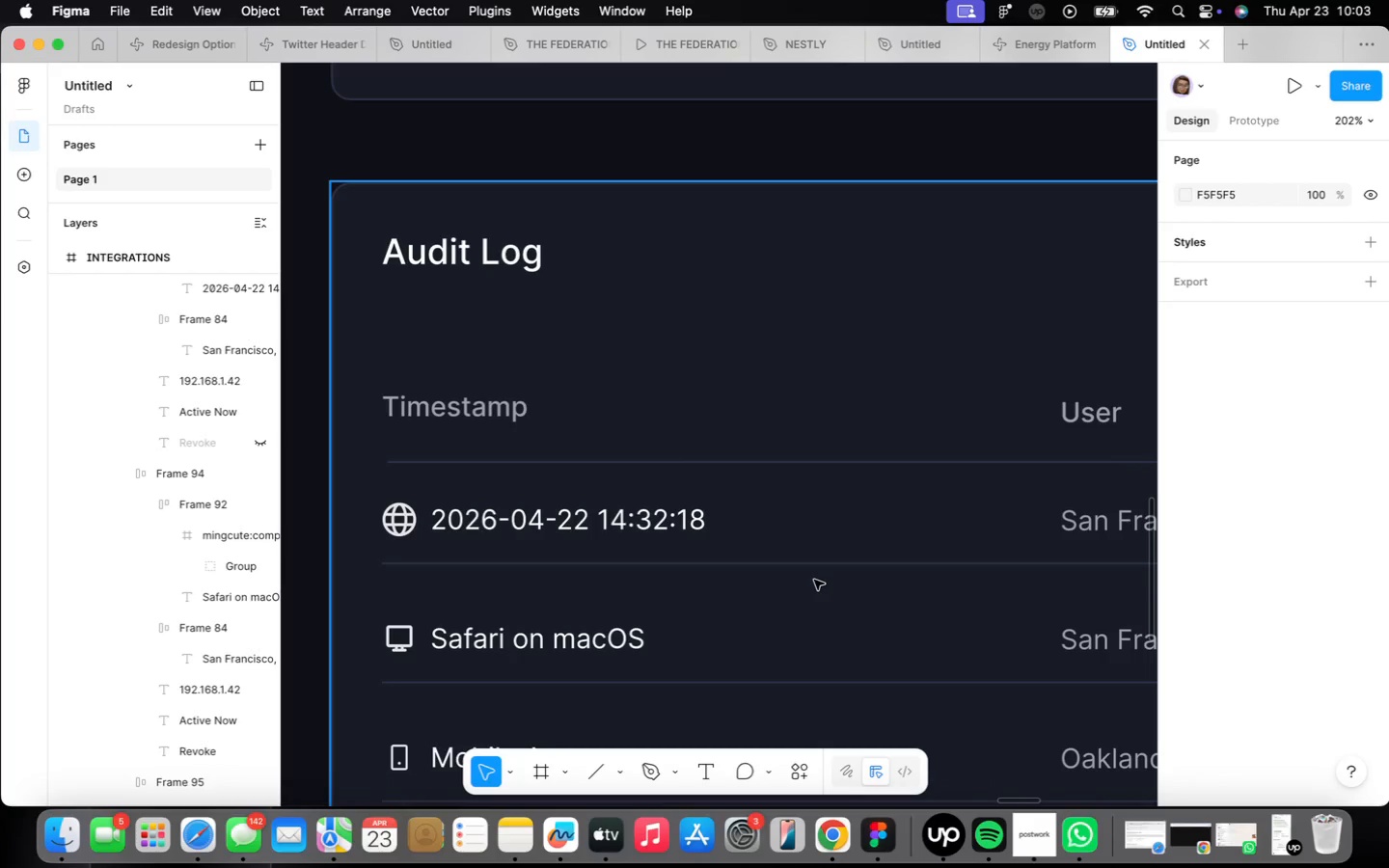 
wait(70.82)
 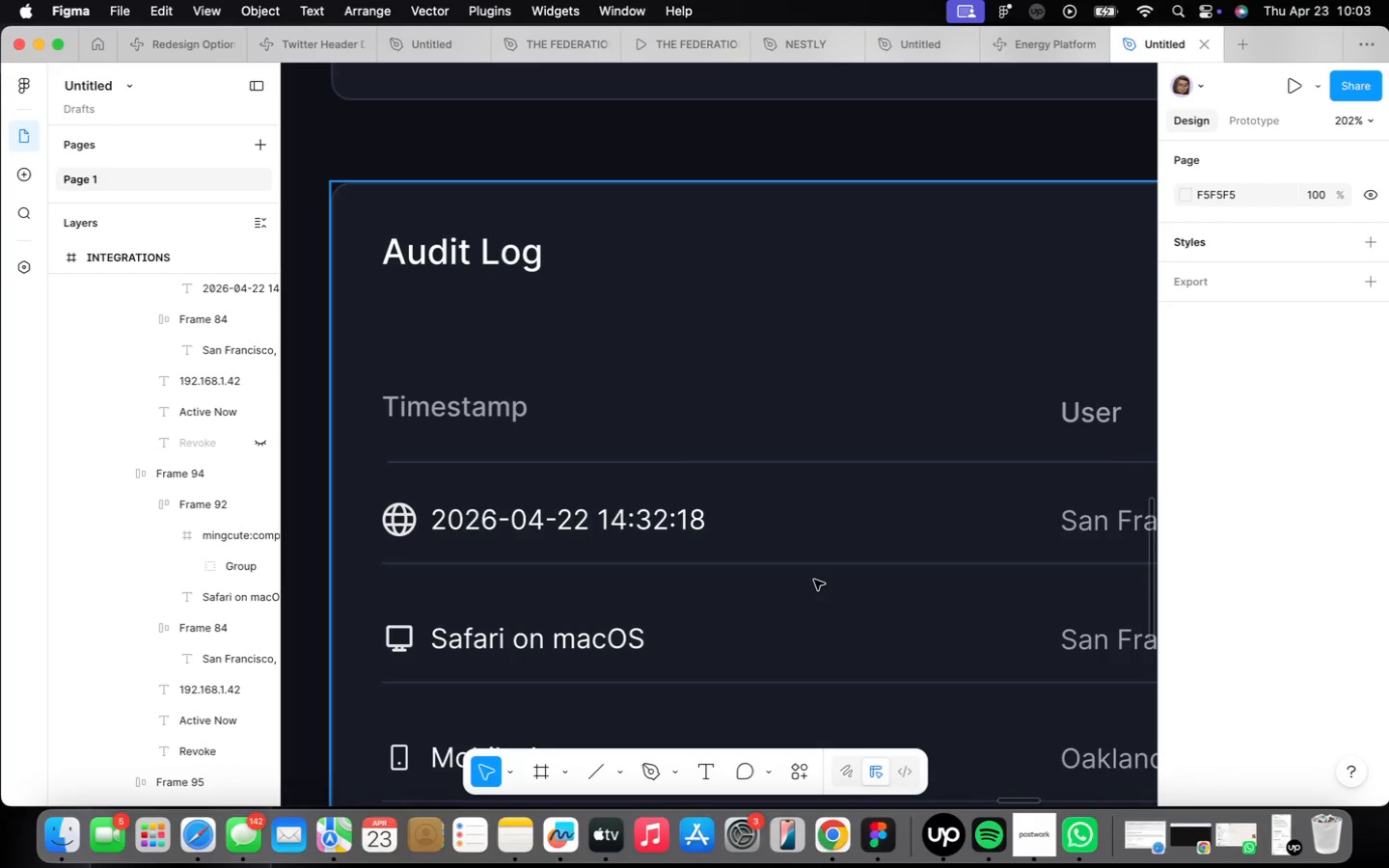 
scroll: coordinate [855, 574], scroll_direction: down, amount: 11.0
 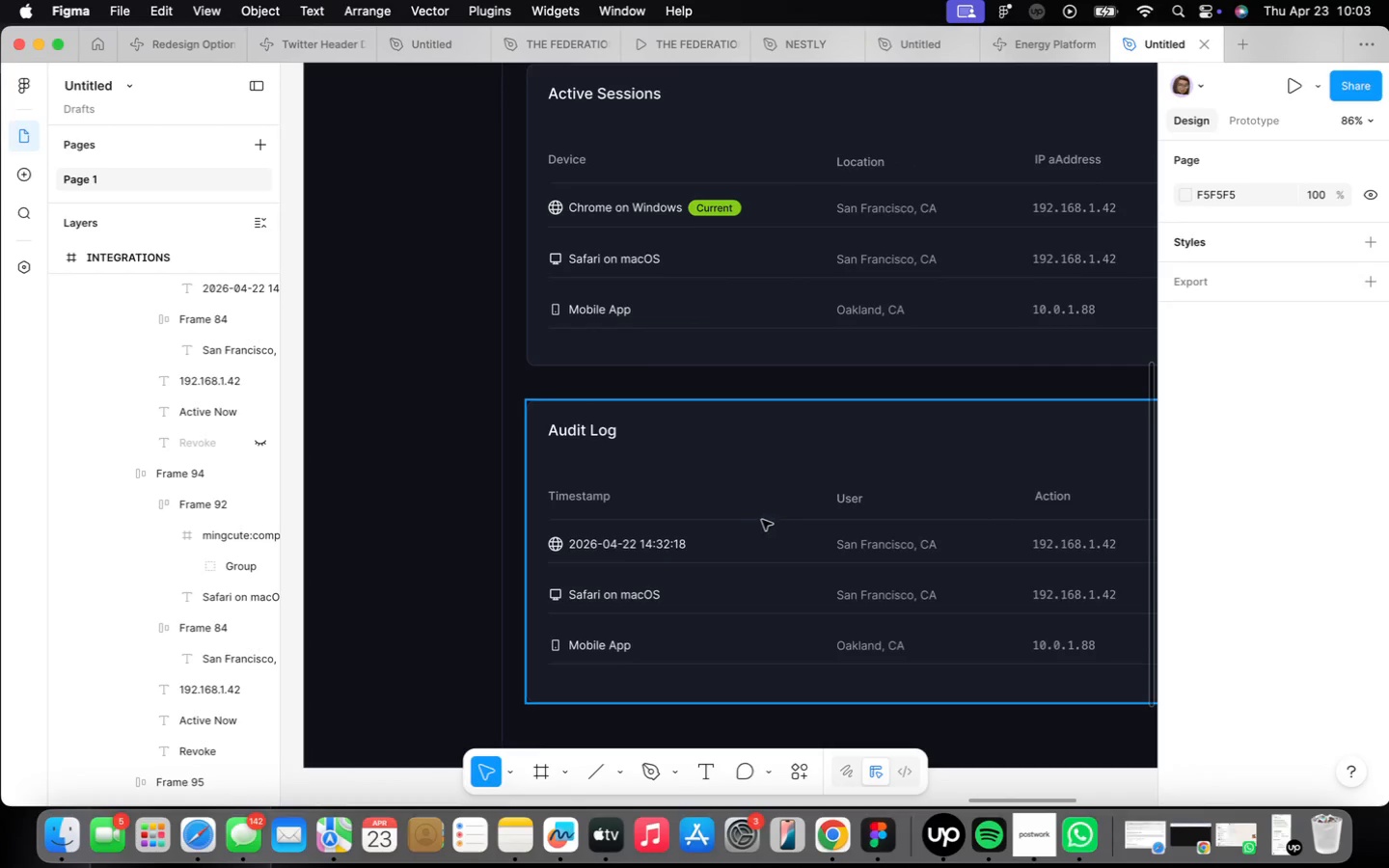 
left_click([845, 531])
 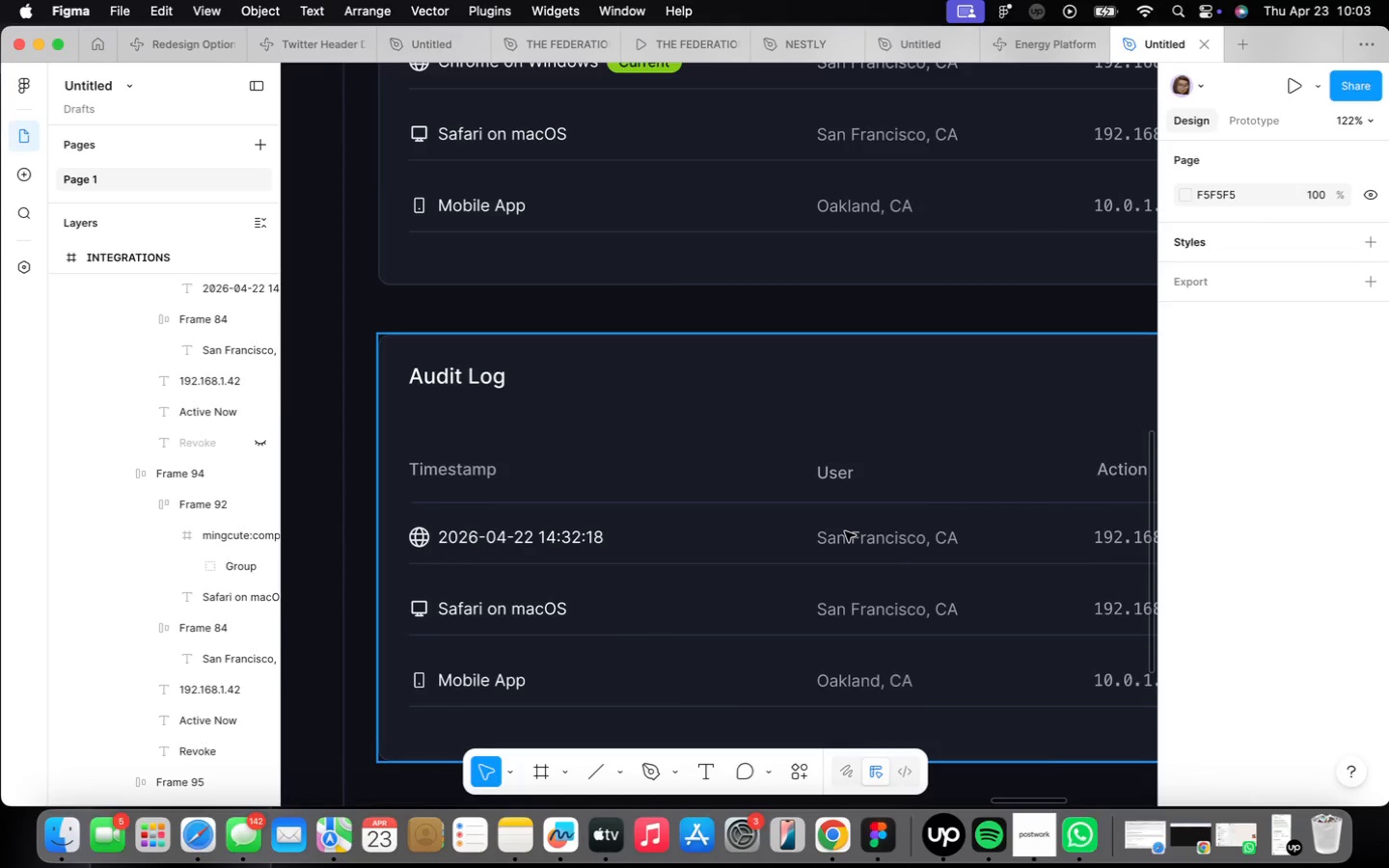 
scroll: coordinate [886, 559], scroll_direction: up, amount: 3.0
 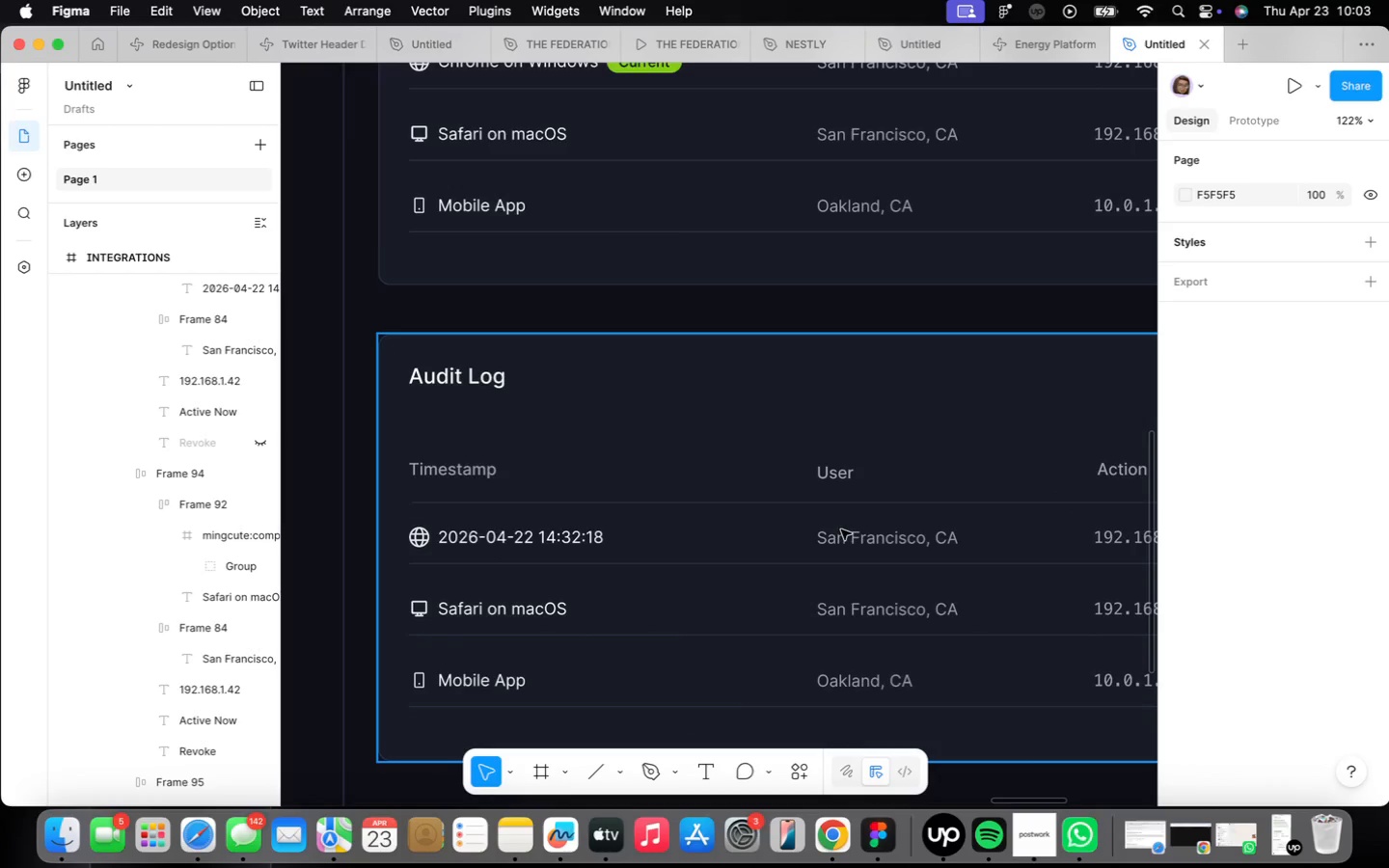 
double_click([845, 531])
 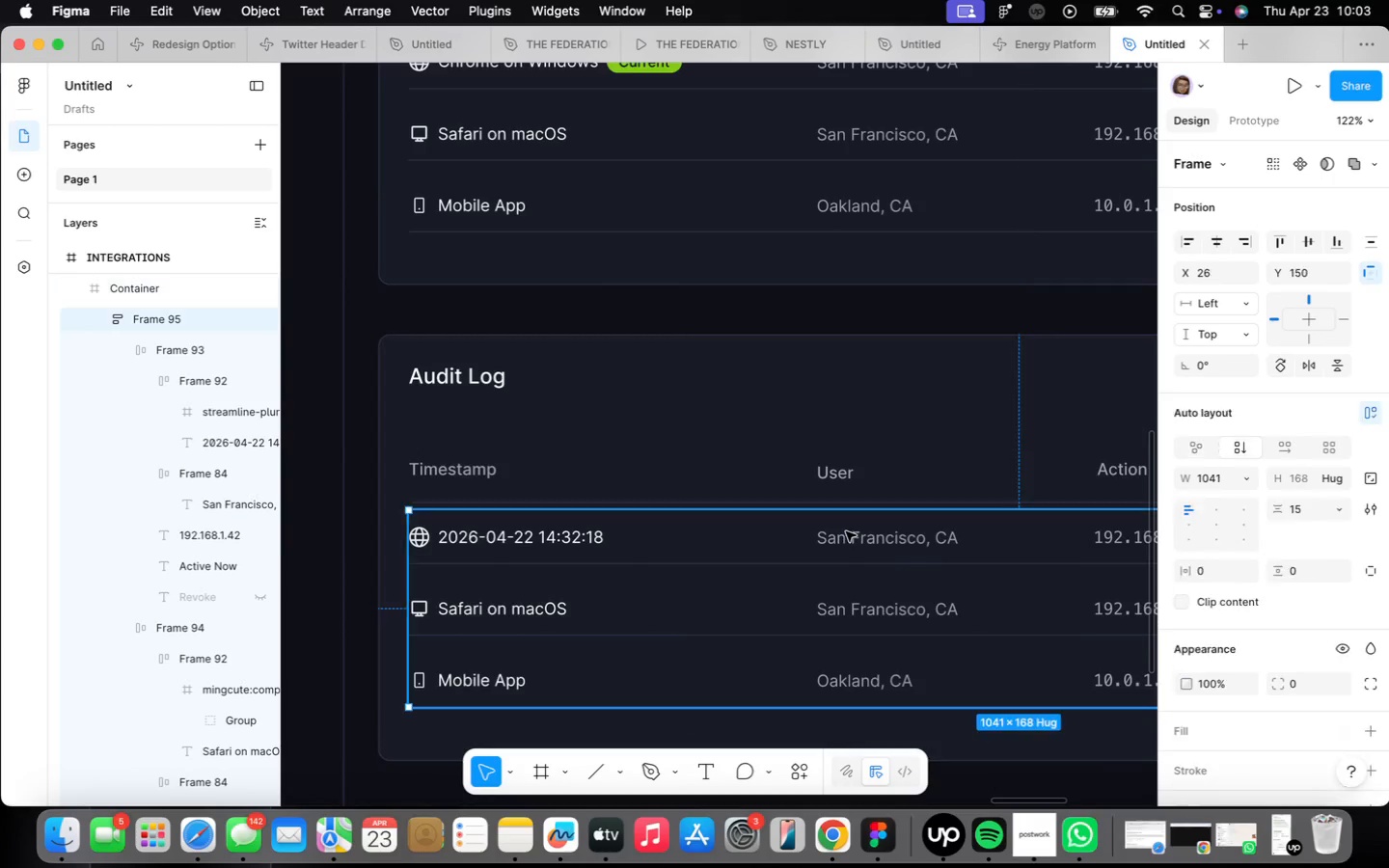 
triple_click([846, 531])
 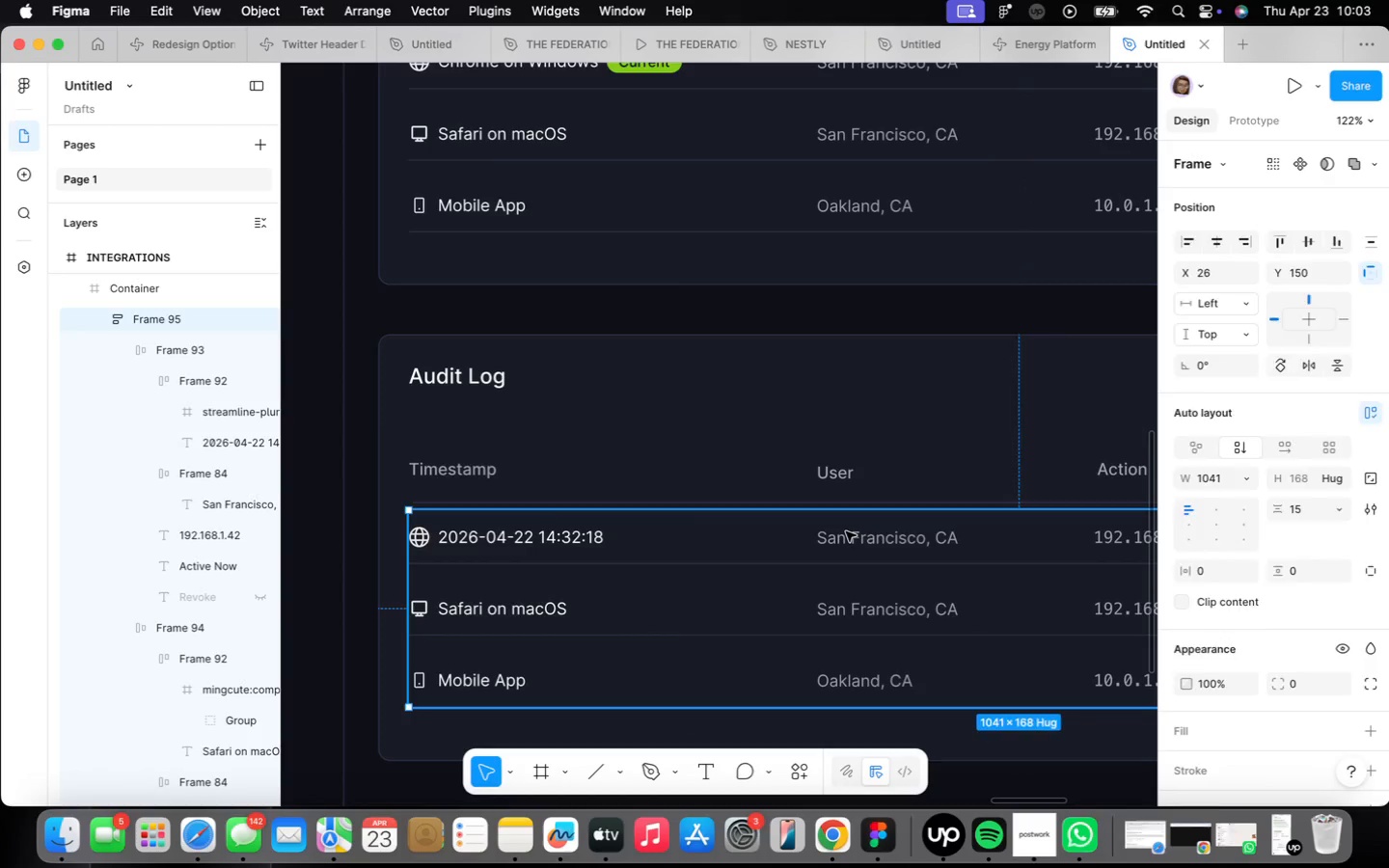 
triple_click([846, 531])
 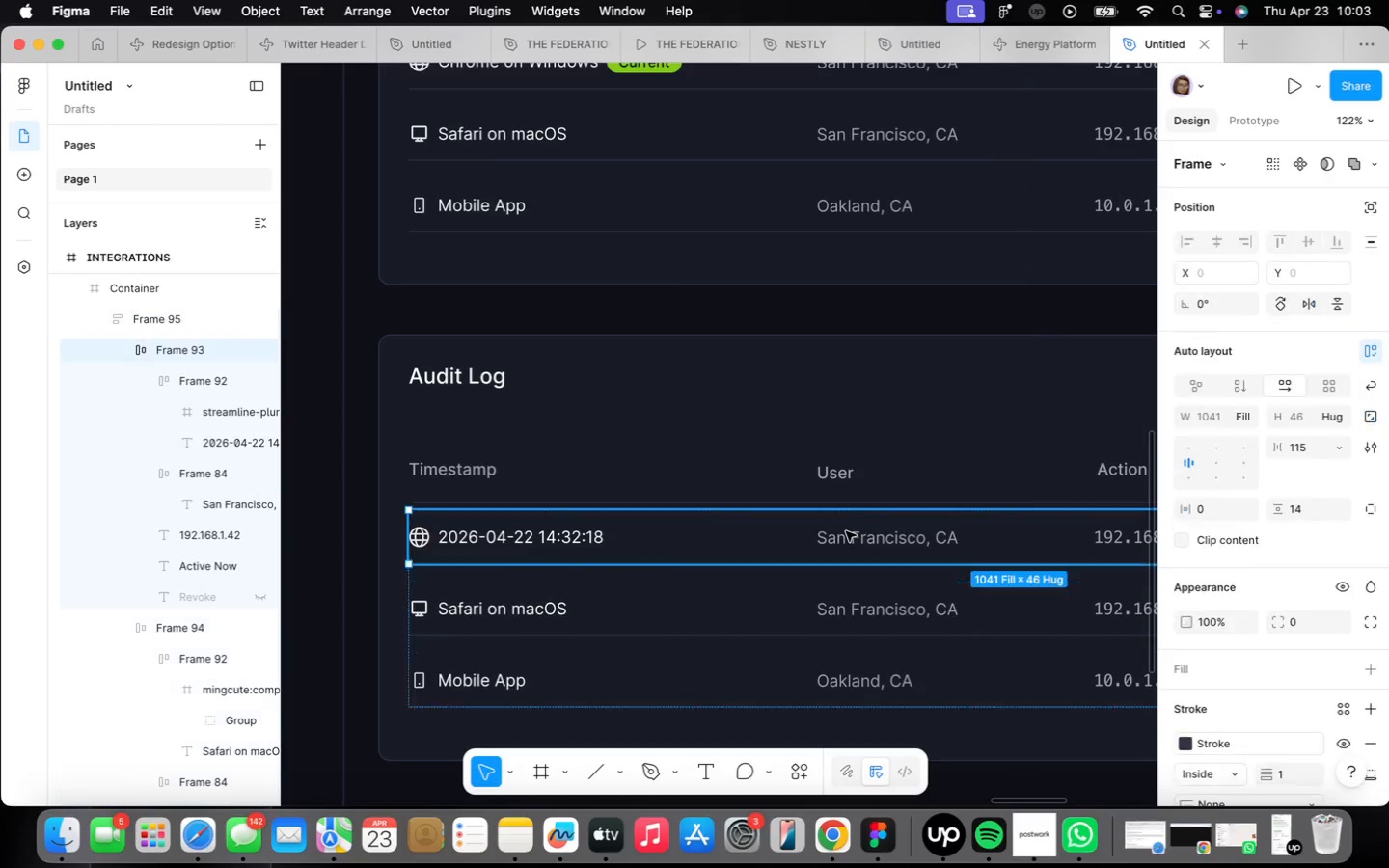 
triple_click([846, 531])
 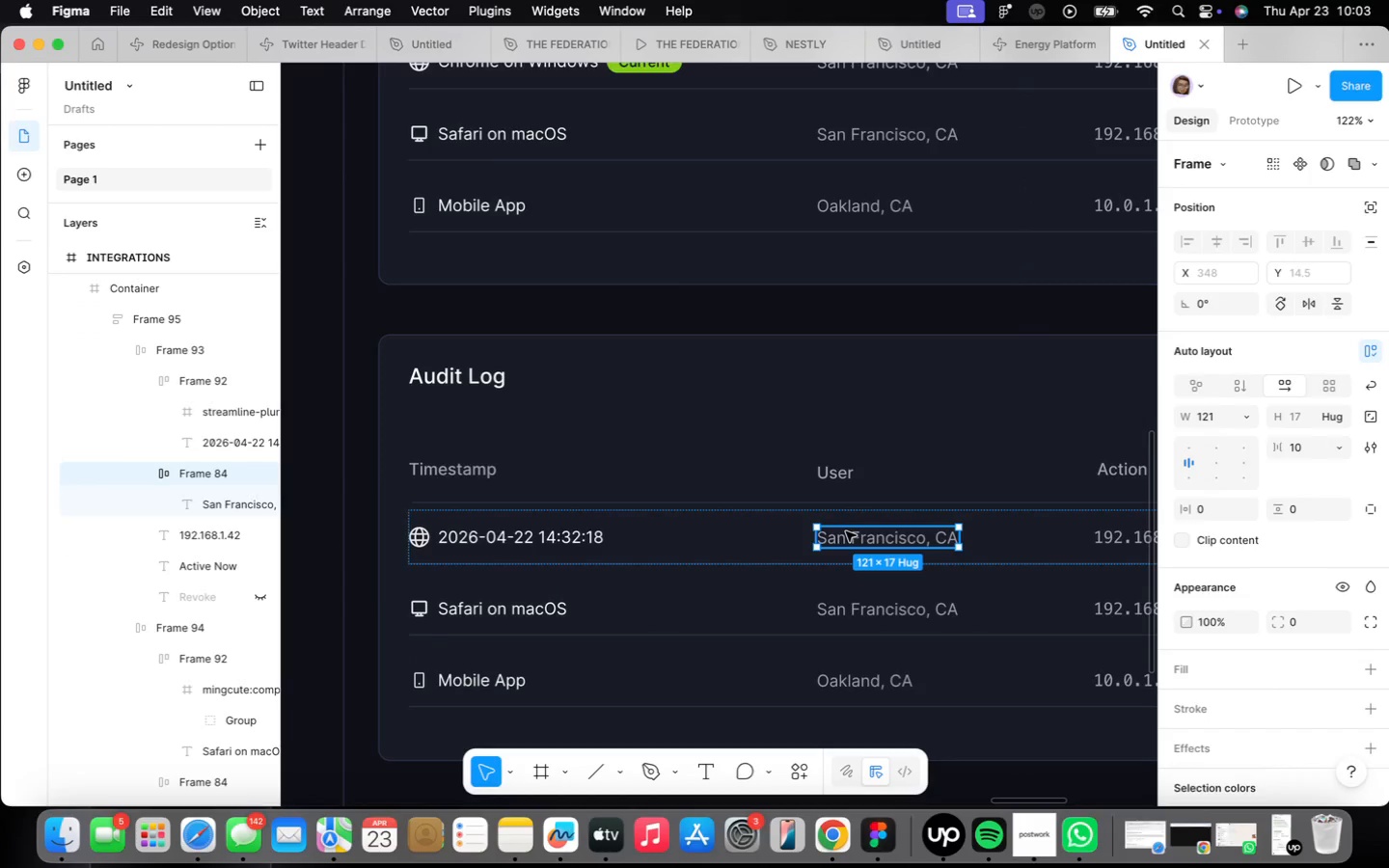 
triple_click([846, 531])
 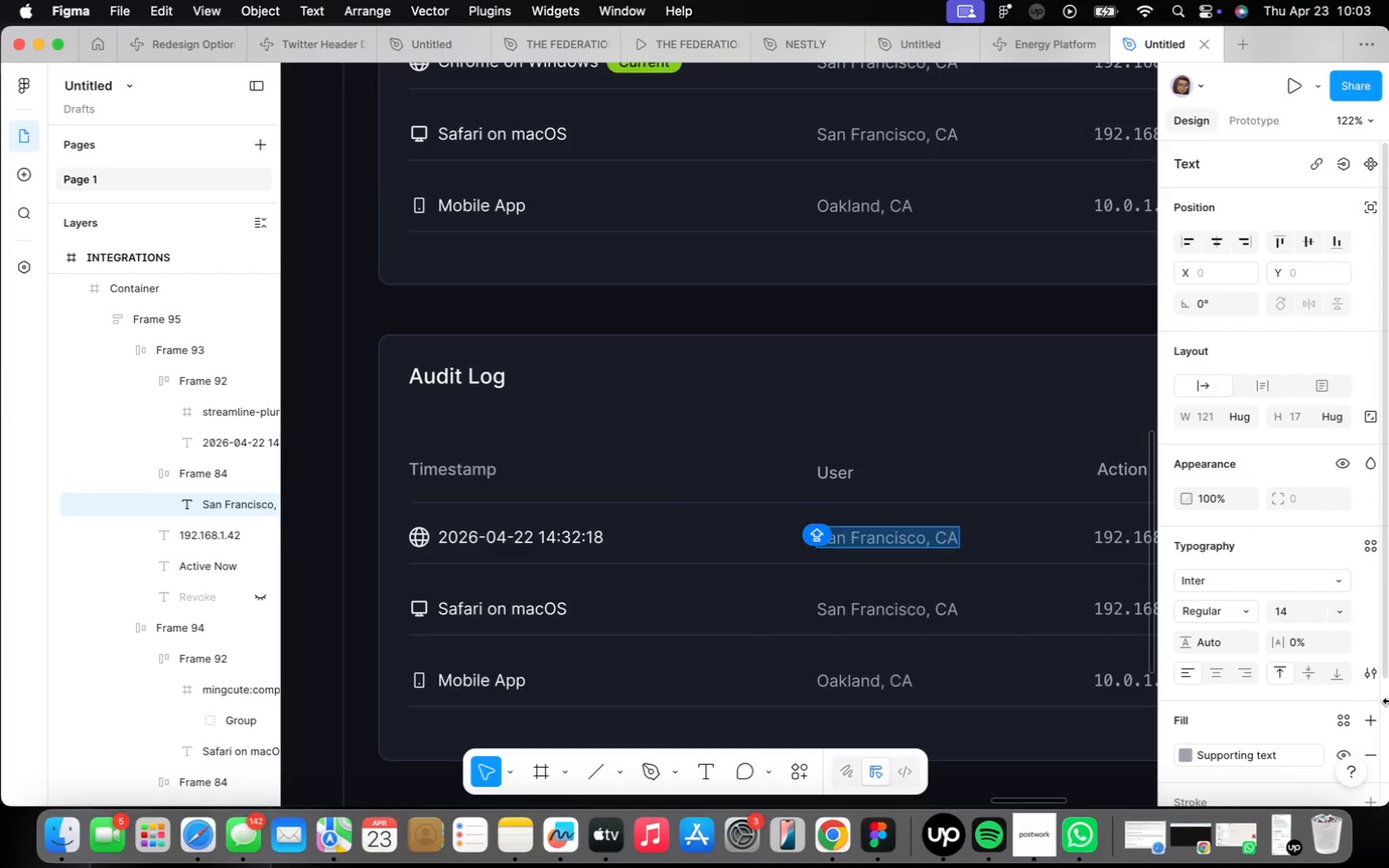 
wait(7.71)
 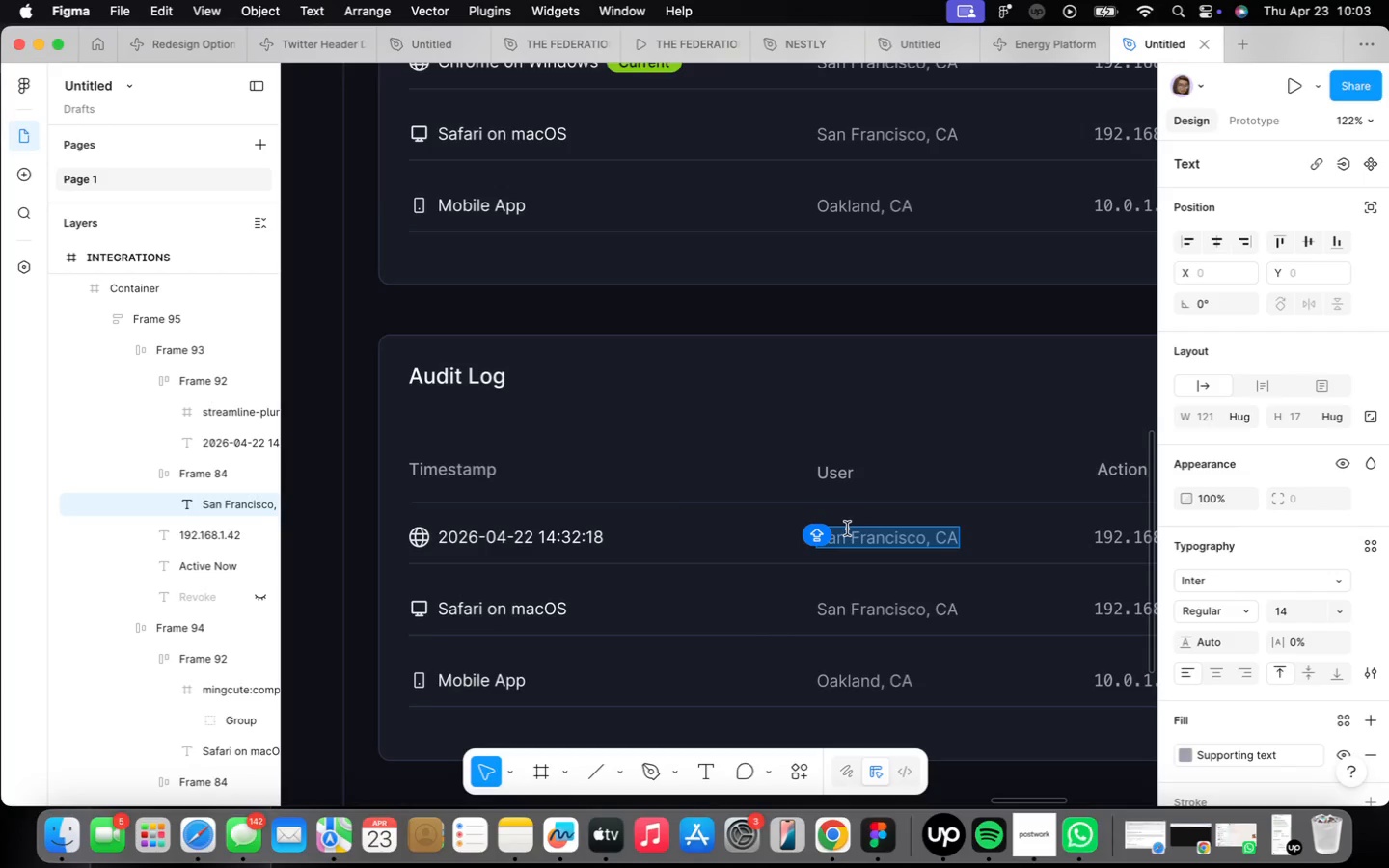 
type(sarah.chen)
 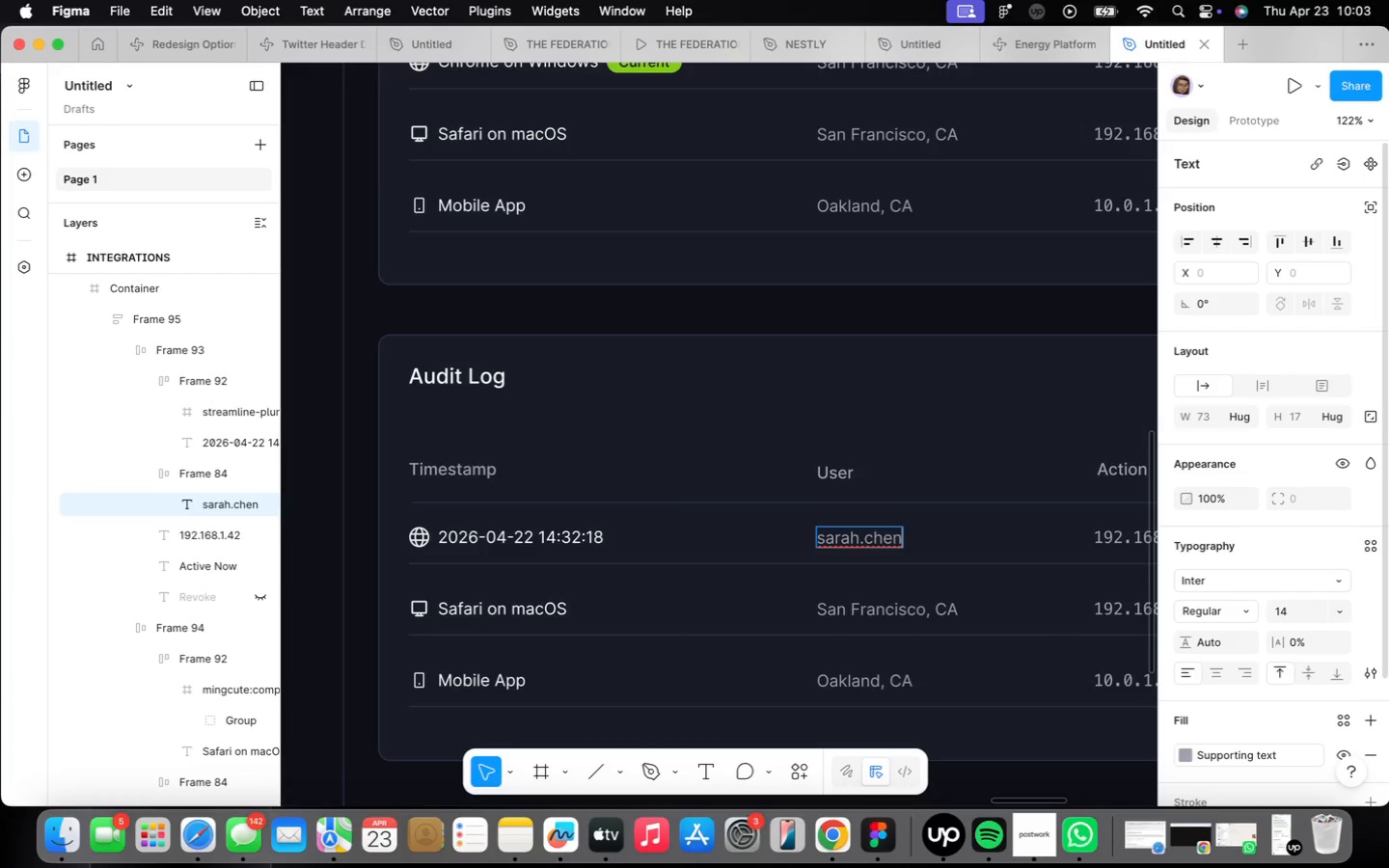 
wait(30.92)
 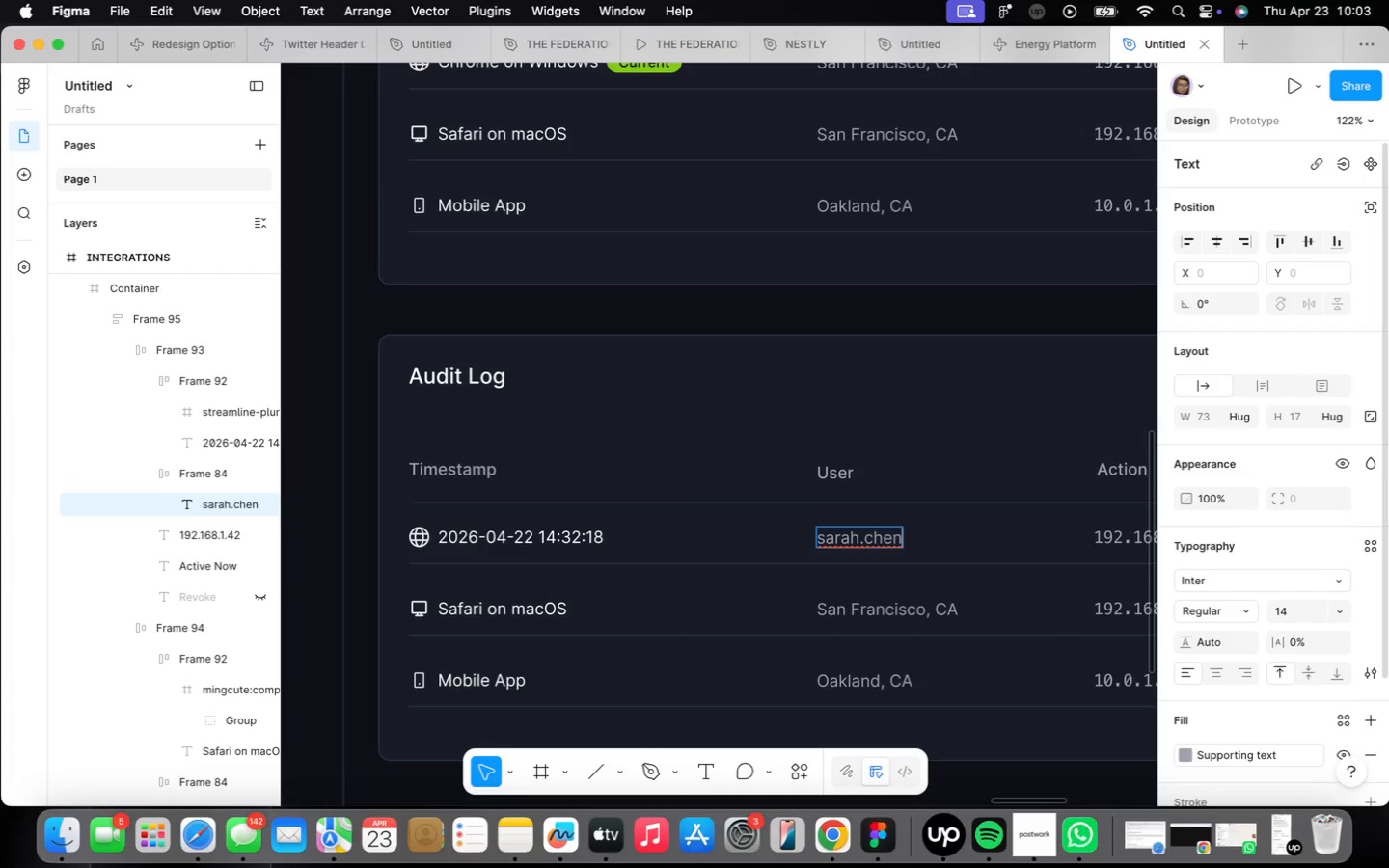 
type(@voltex.ip)
key(Backspace)
type(o)
 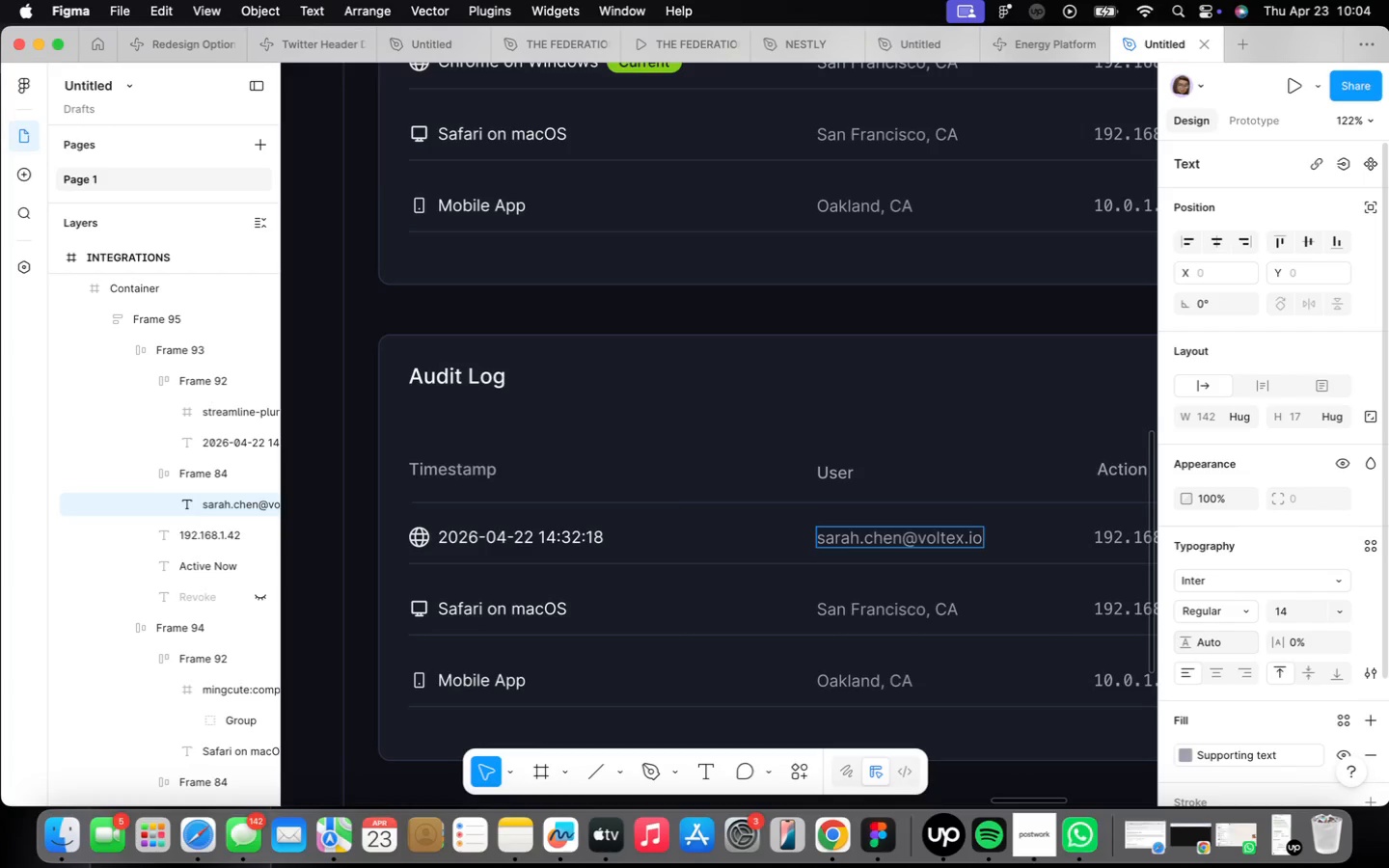 
wait(24.91)
 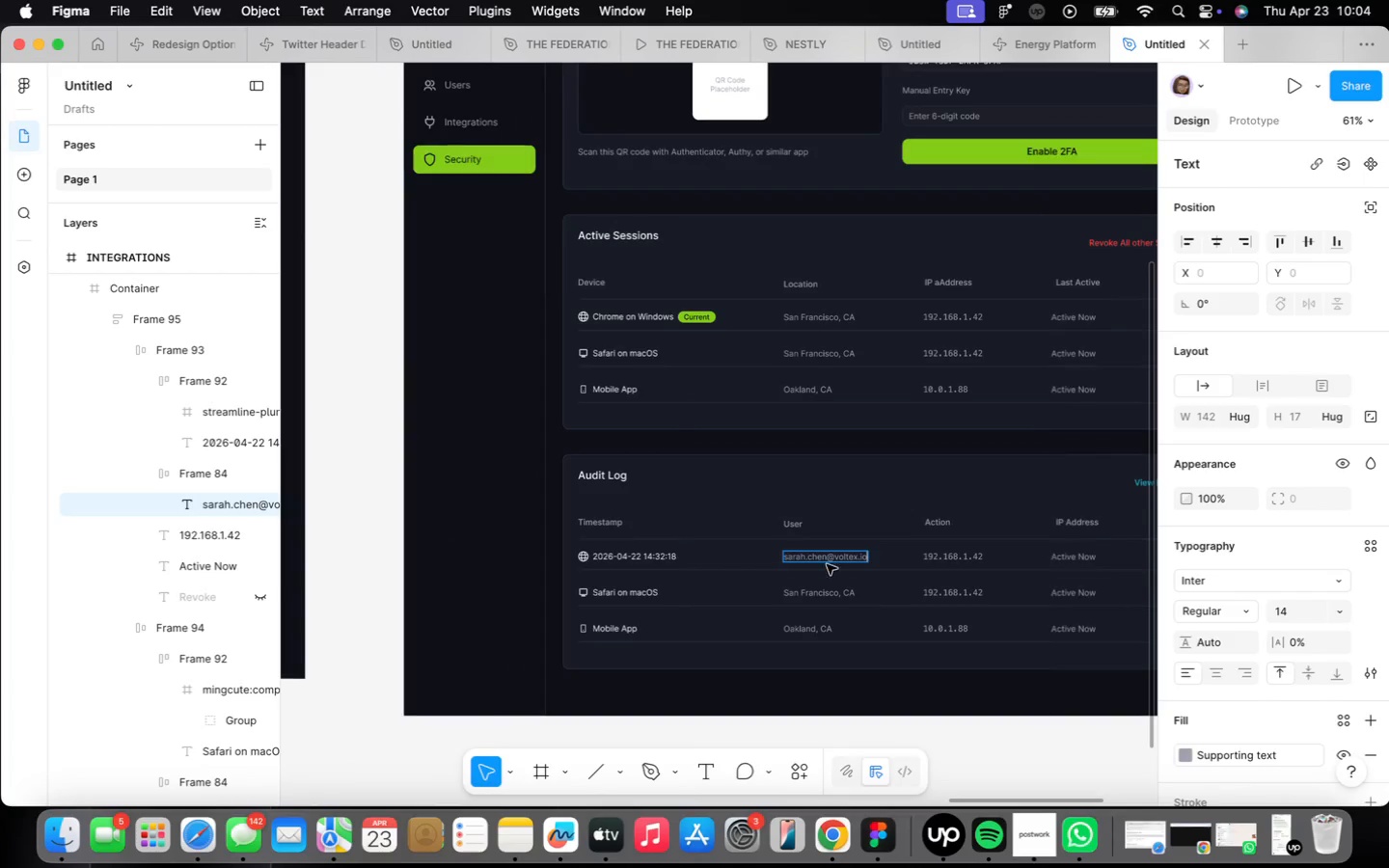 
left_click([824, 549])
 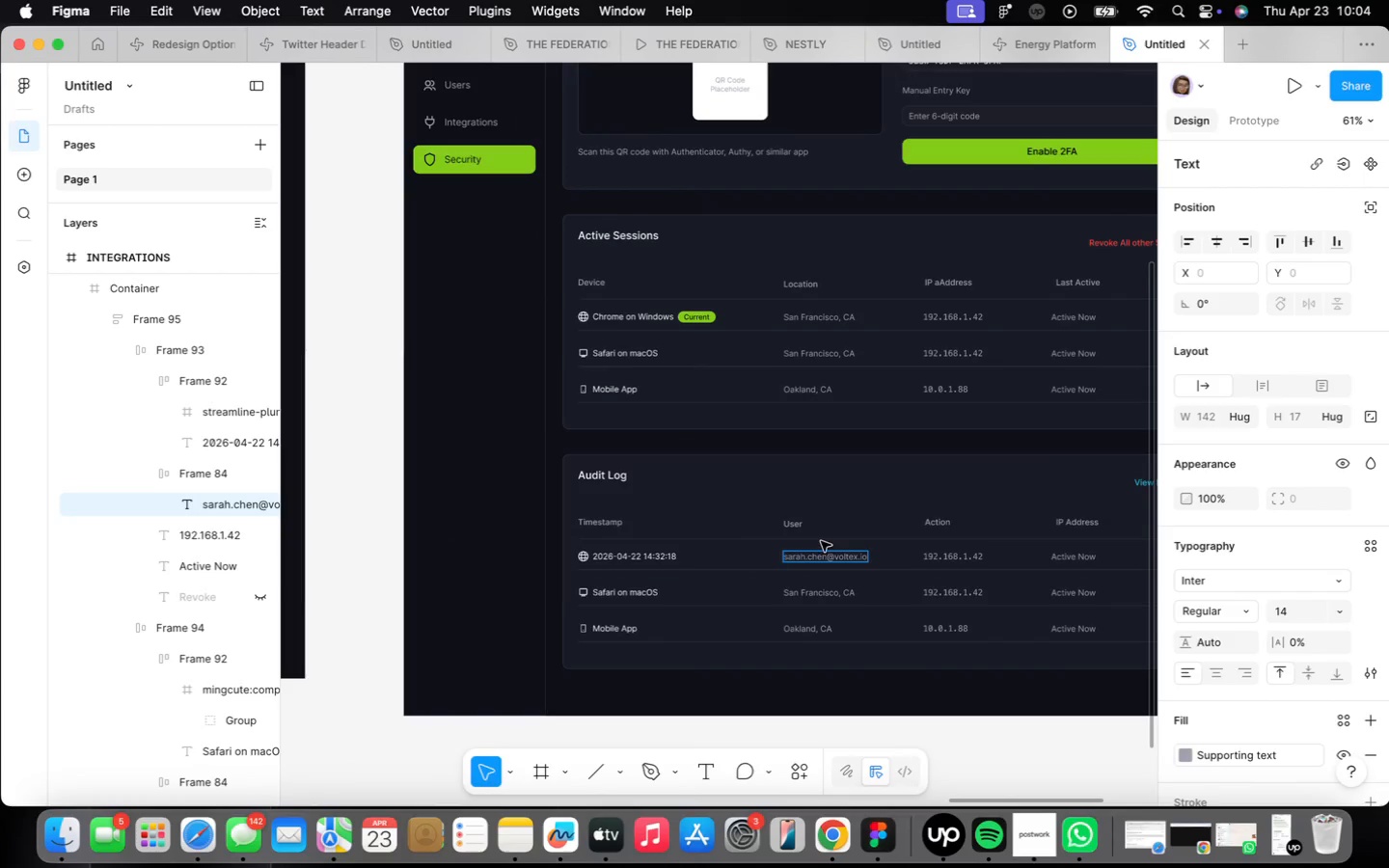 
scroll: coordinate [862, 607], scroll_direction: down, amount: 9.0
 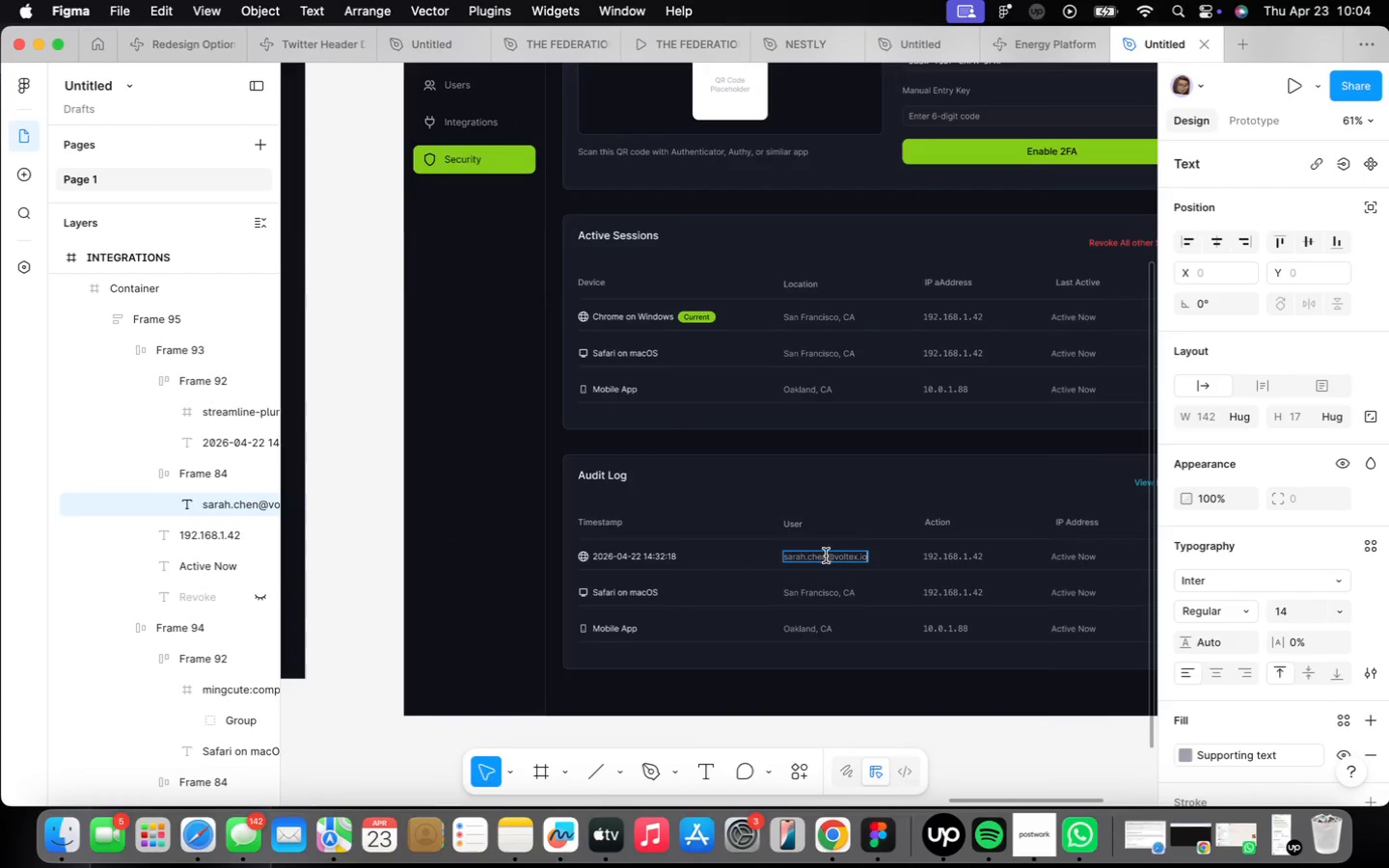 
left_click([815, 529])
 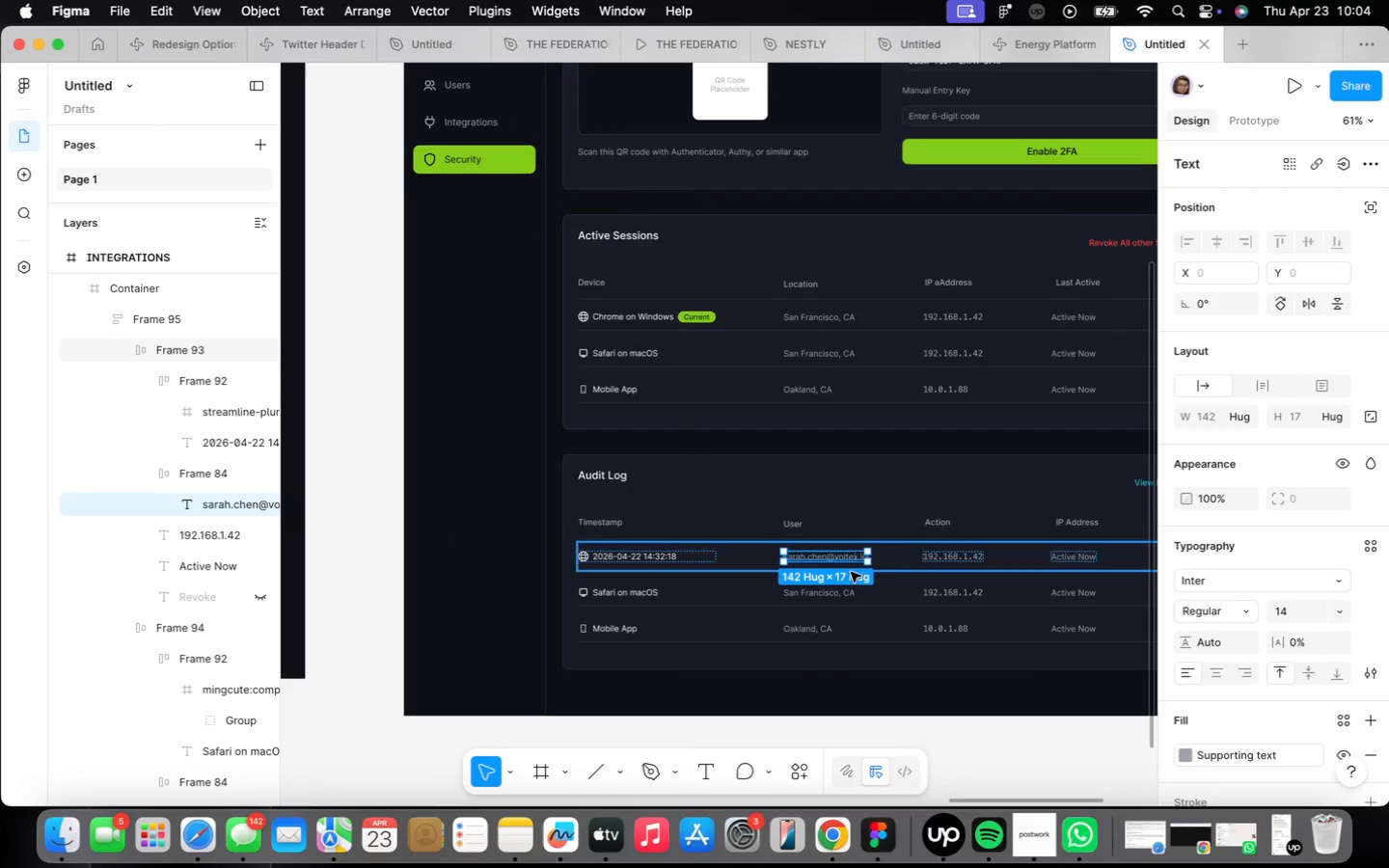 
double_click([803, 576])
 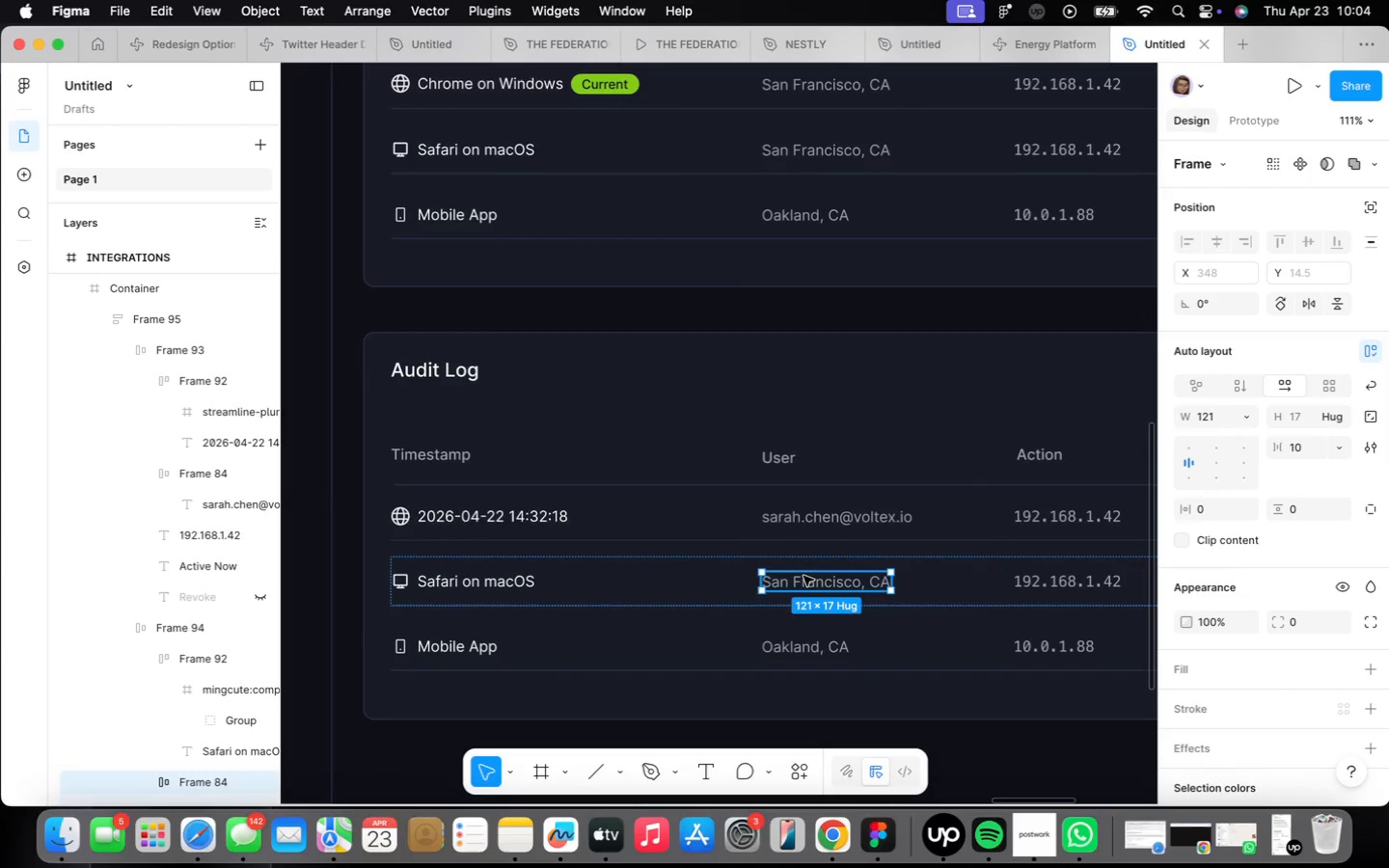 
scroll: coordinate [810, 607], scroll_direction: up, amount: 6.0
 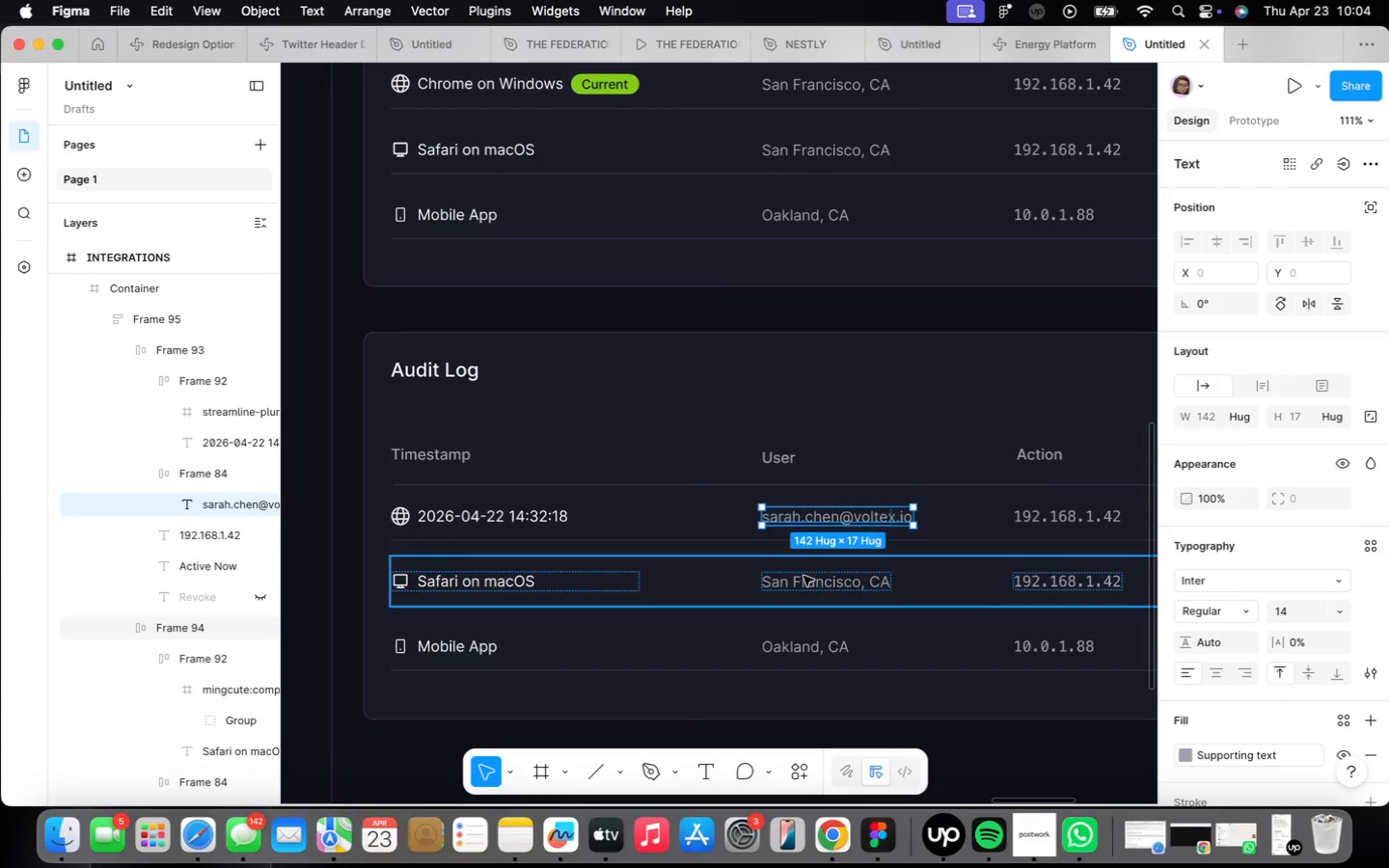 
triple_click([803, 576])
 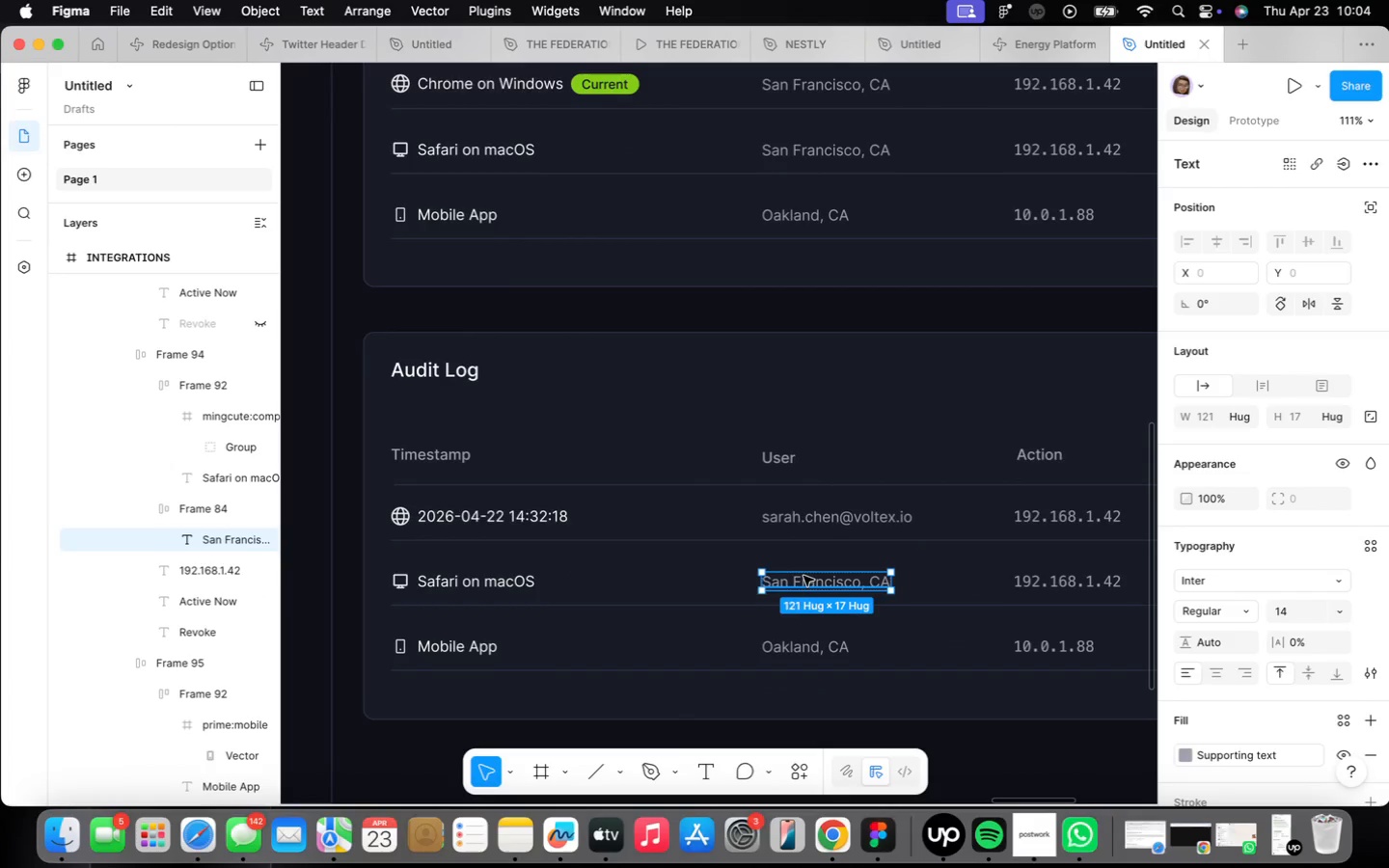 
double_click([803, 576])
 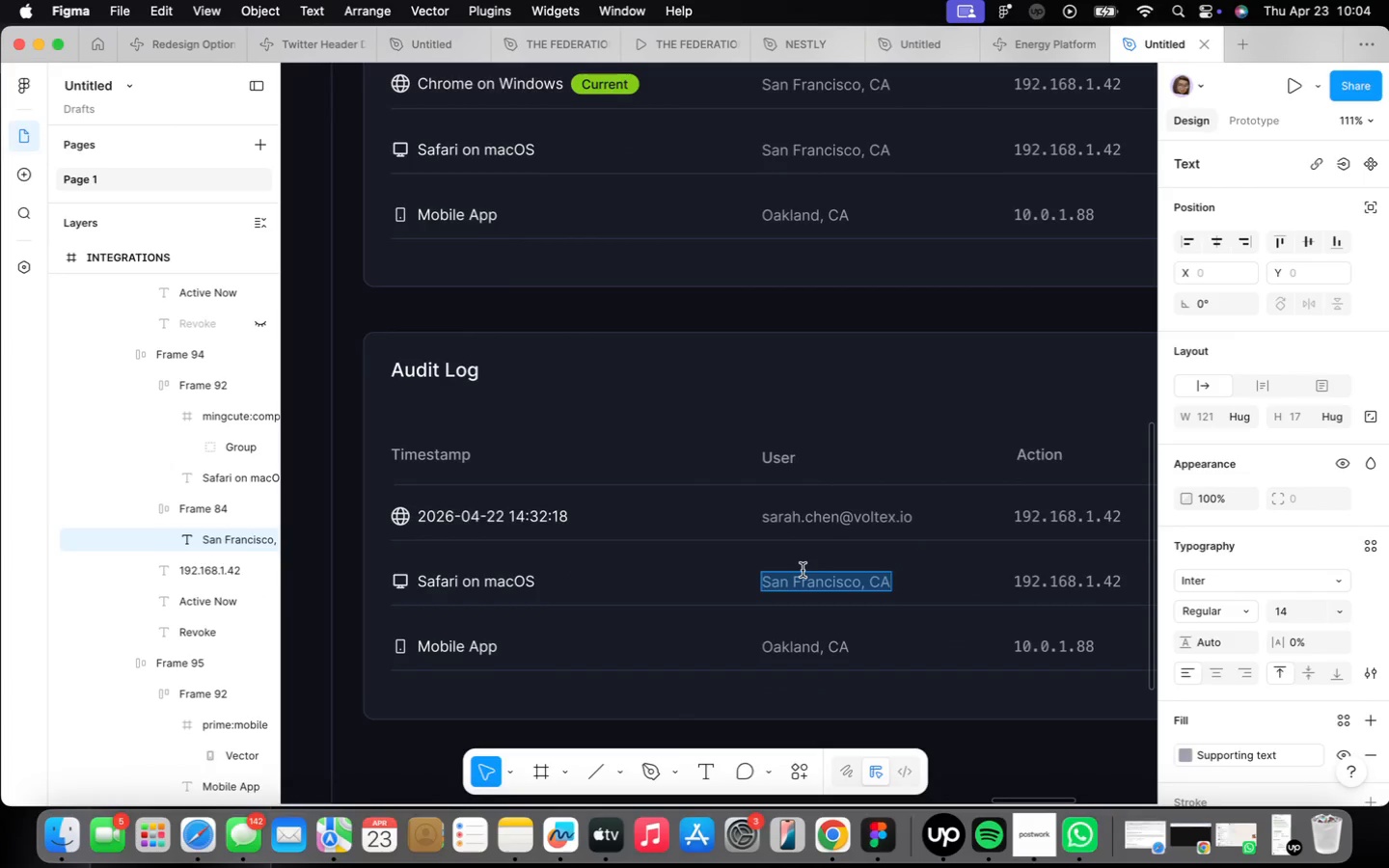 
wait(5.14)
 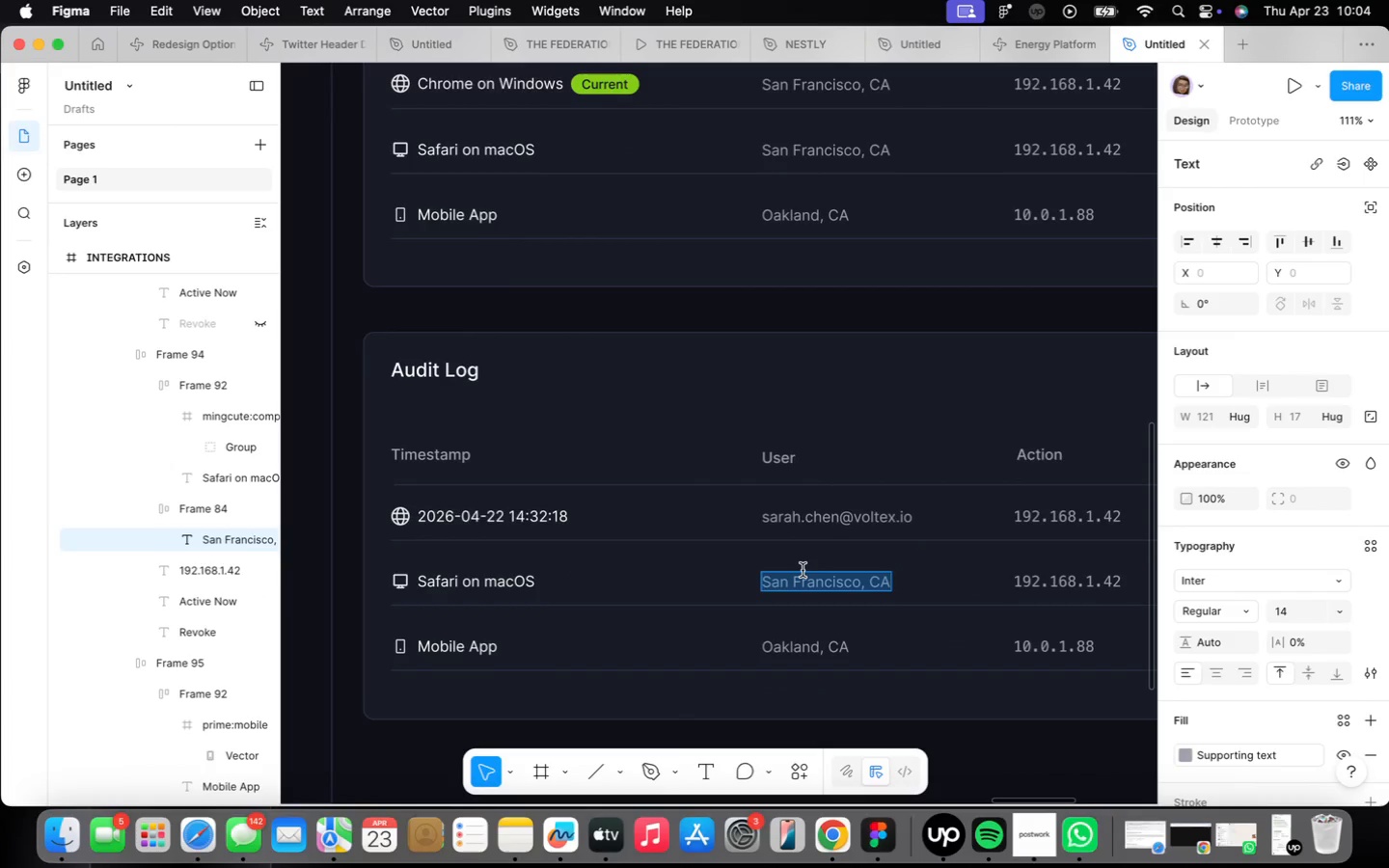 
key(M)
 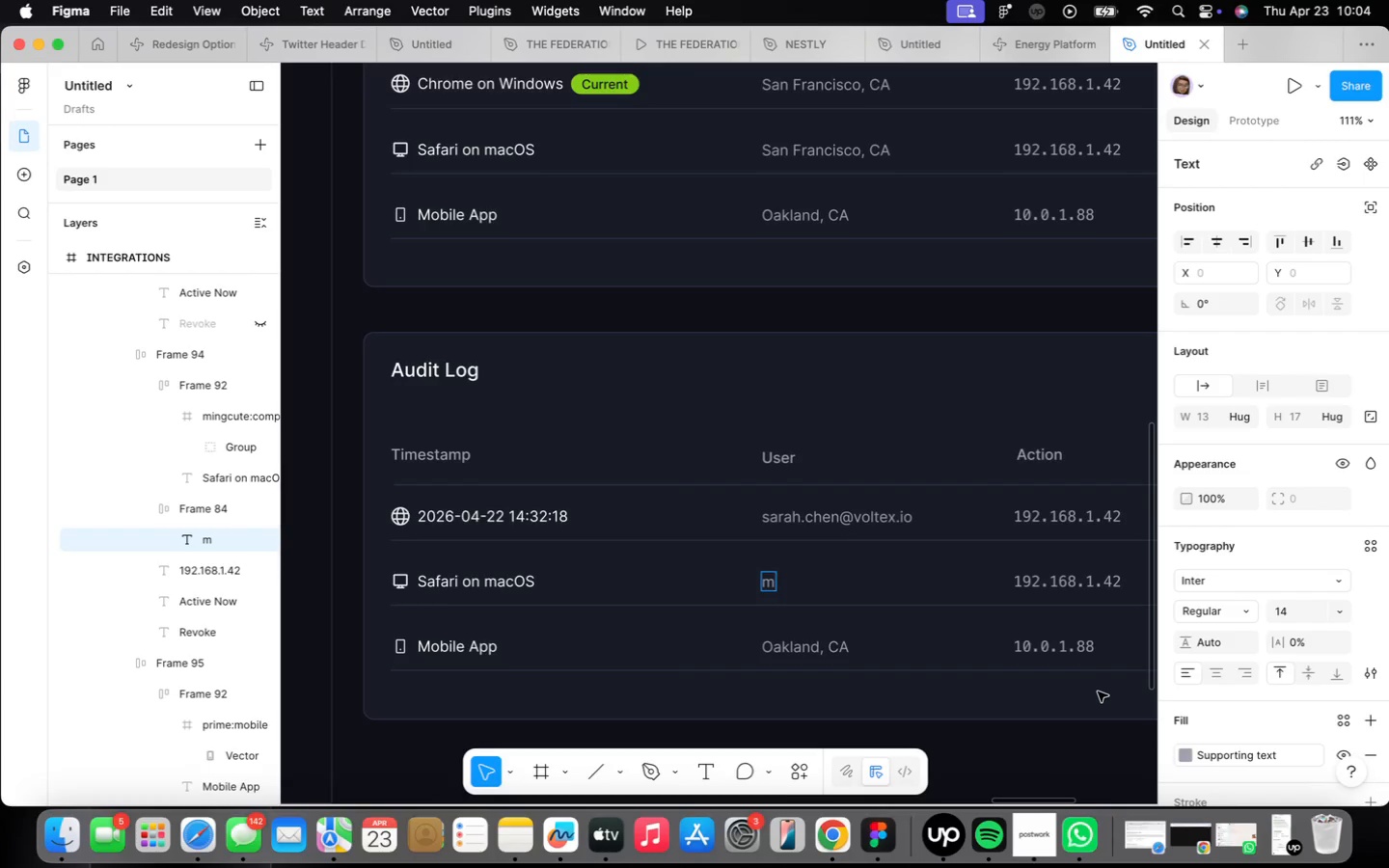 
key(Period)
 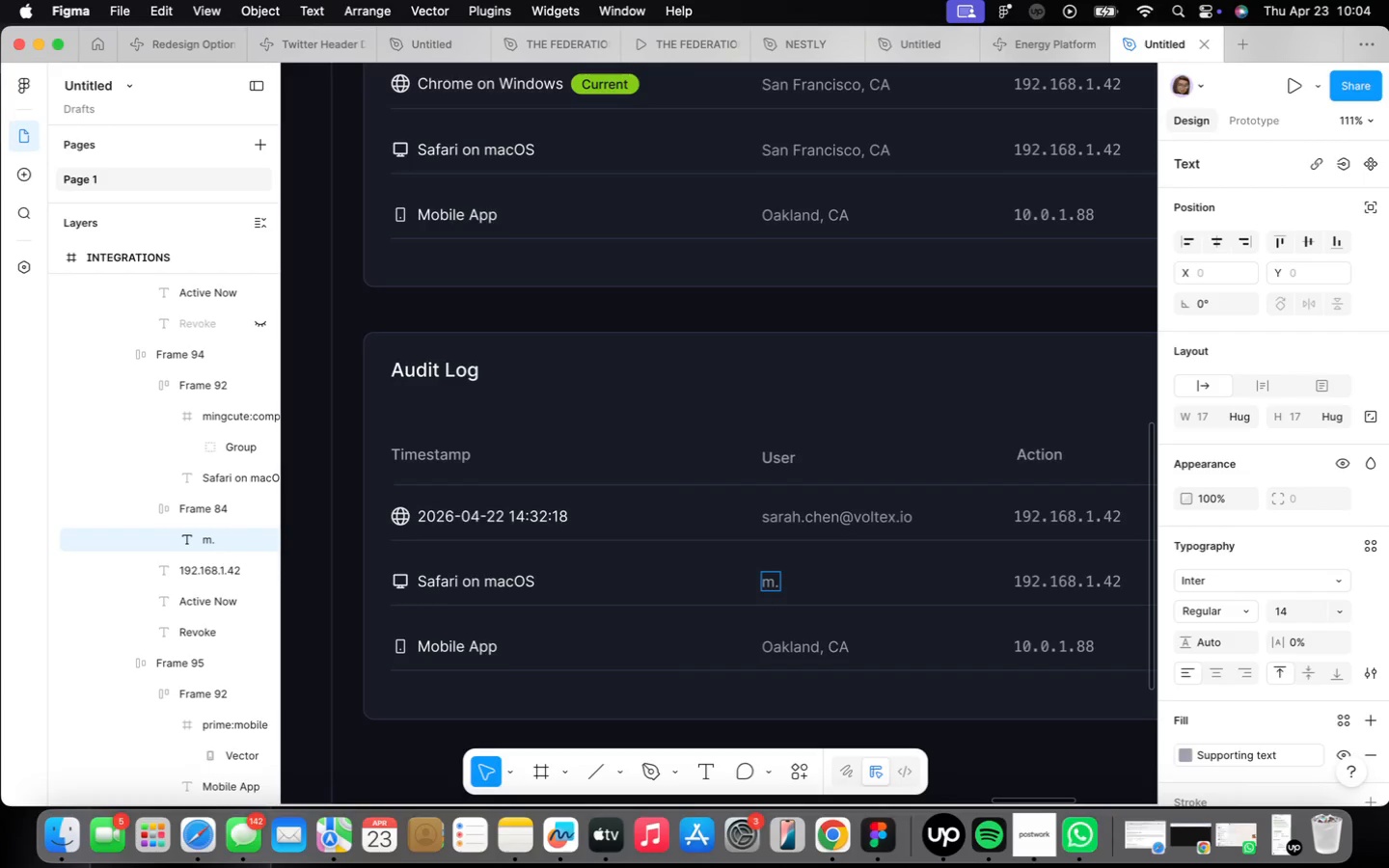 
wait(6.38)
 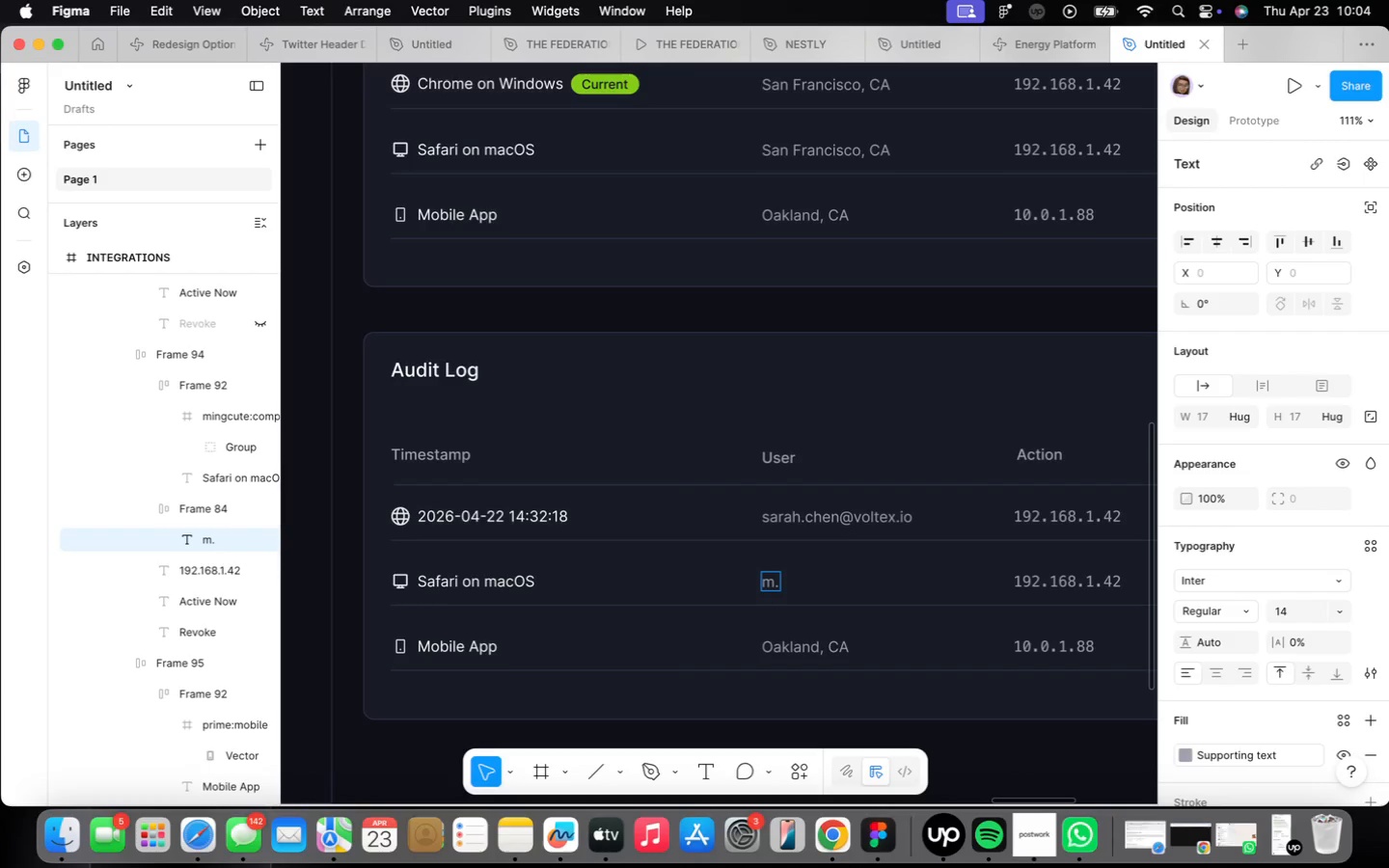 
type(rodriguz)
 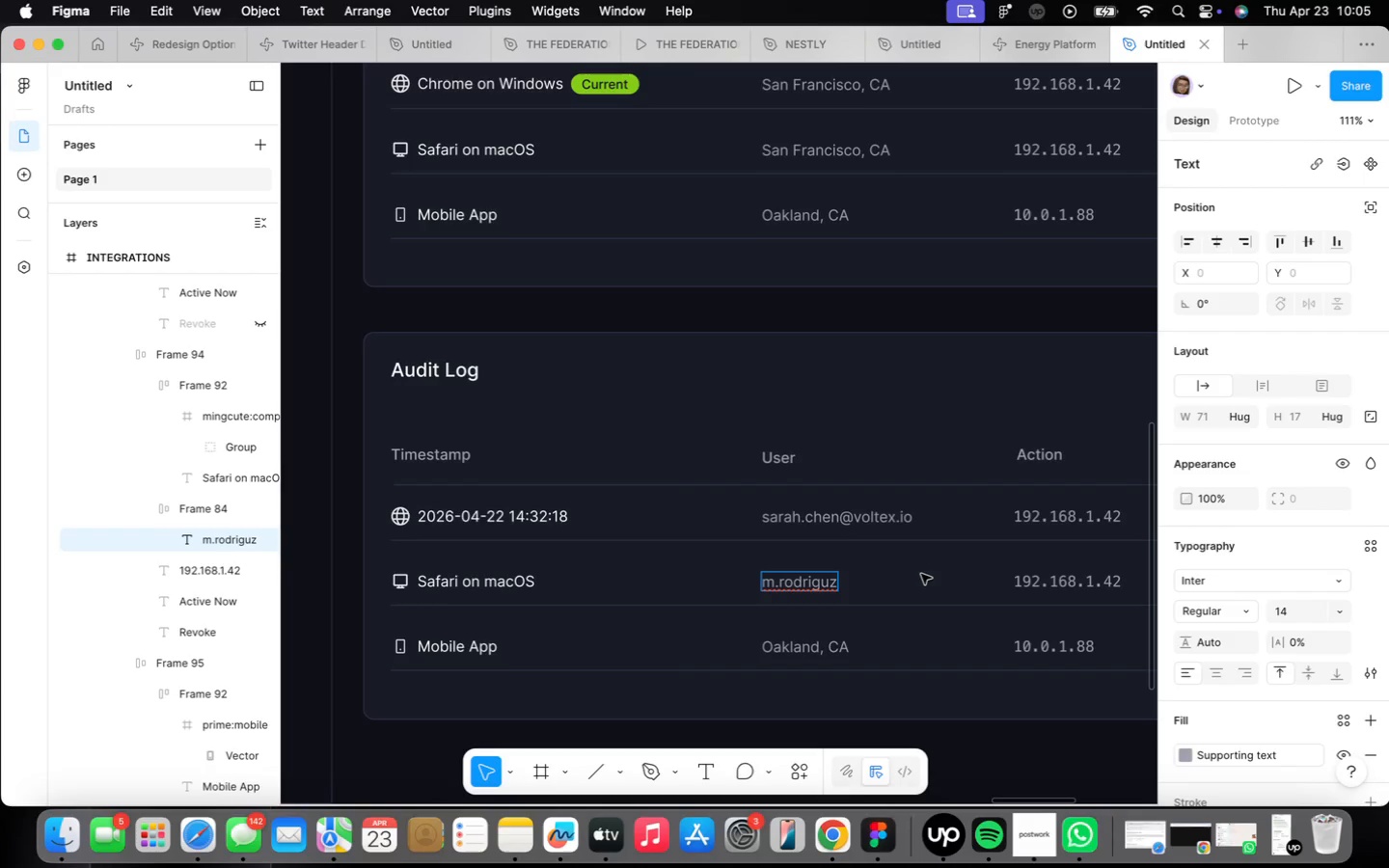 
type(@vi)
key(Backspace)
type(oltex.io)
 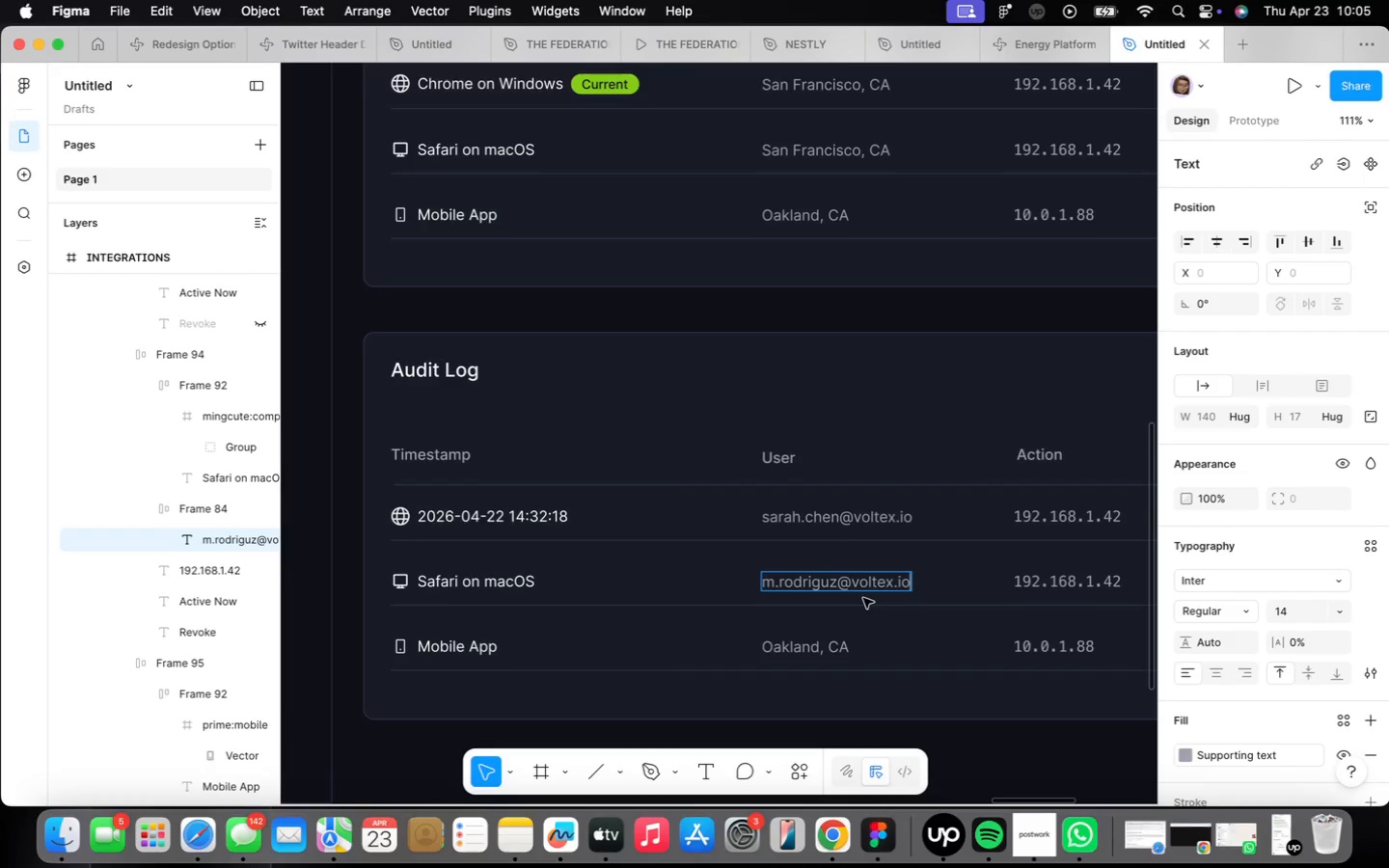 
wait(9.52)
 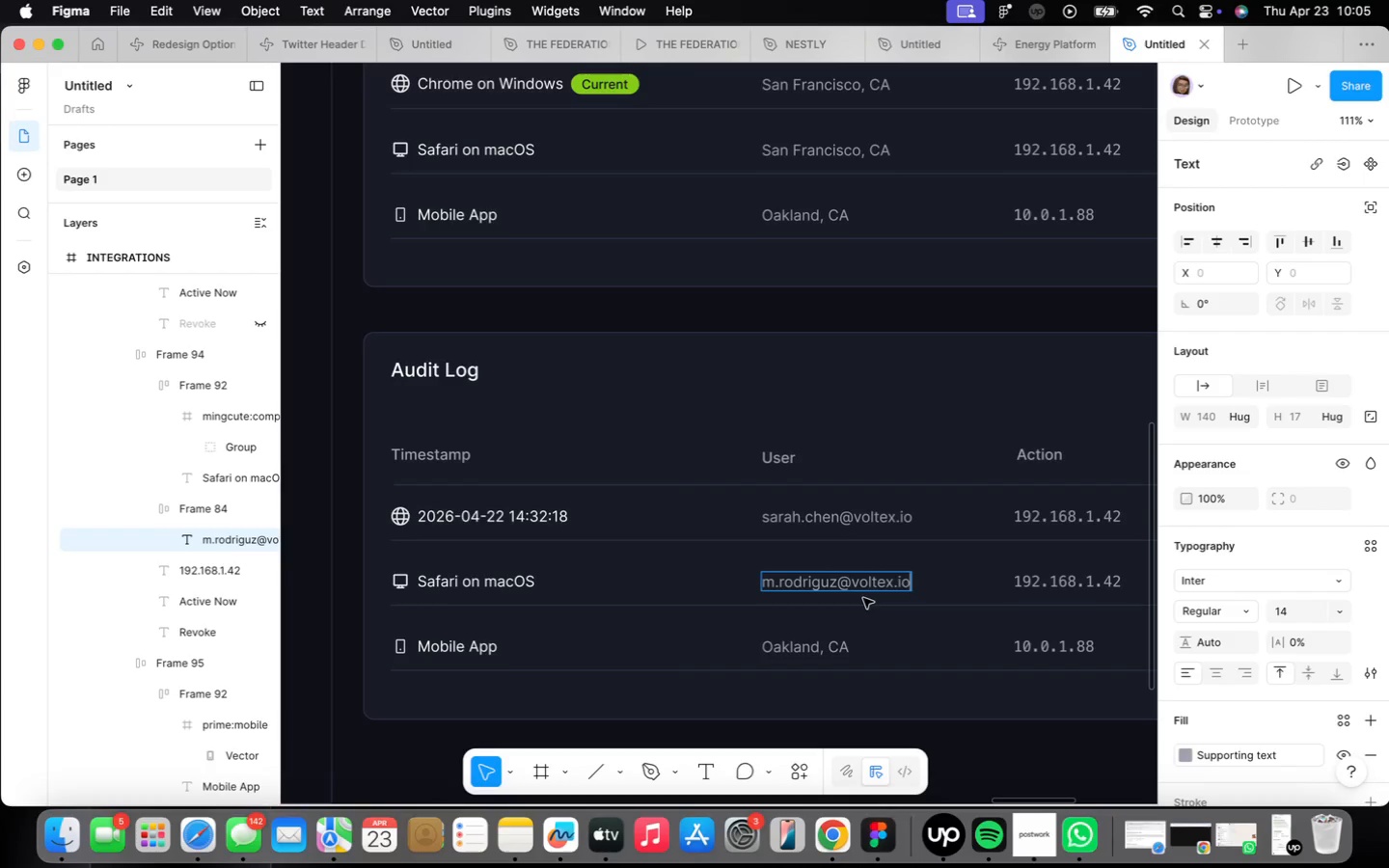 
double_click([506, 522])
 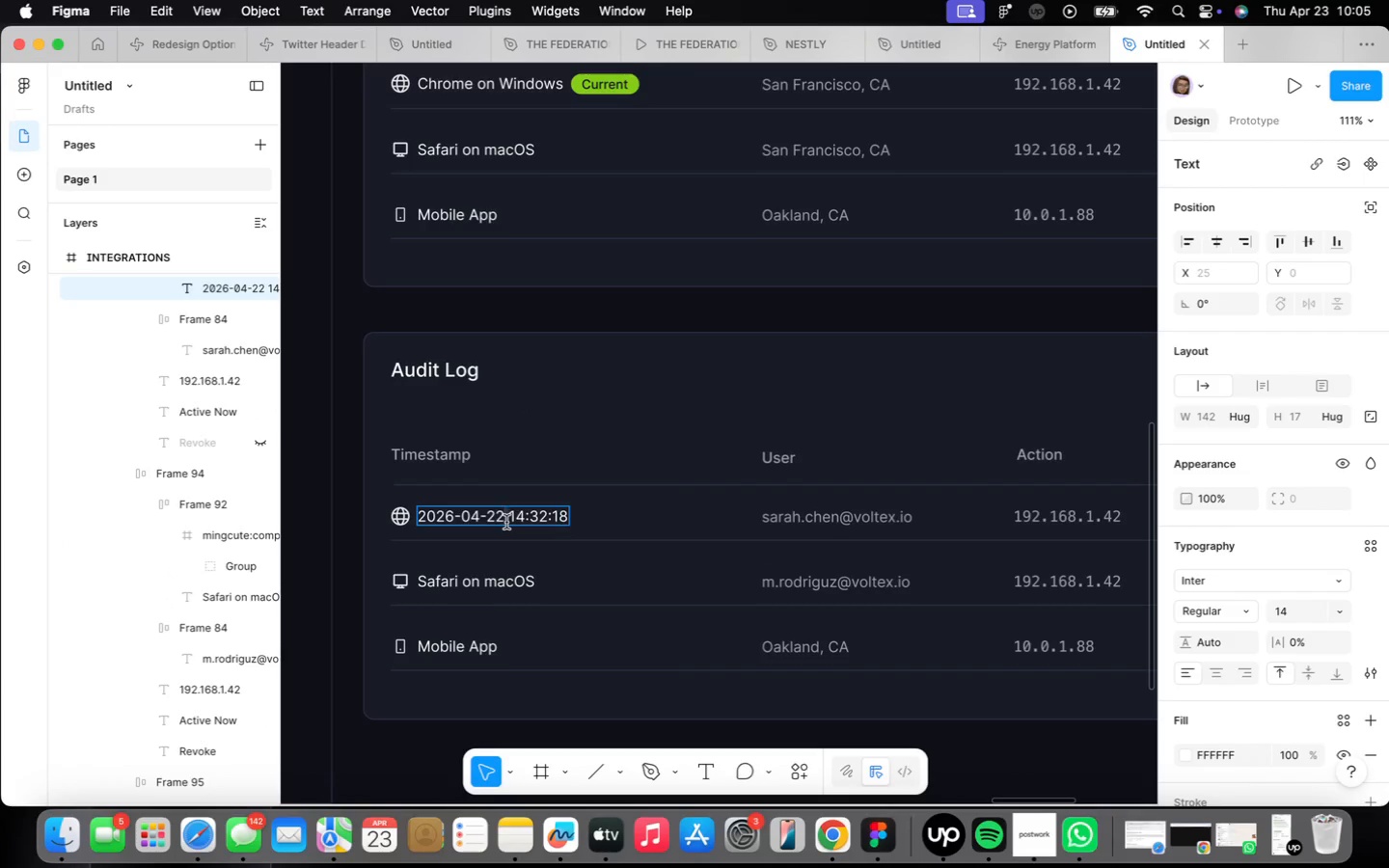 
triple_click([506, 522])
 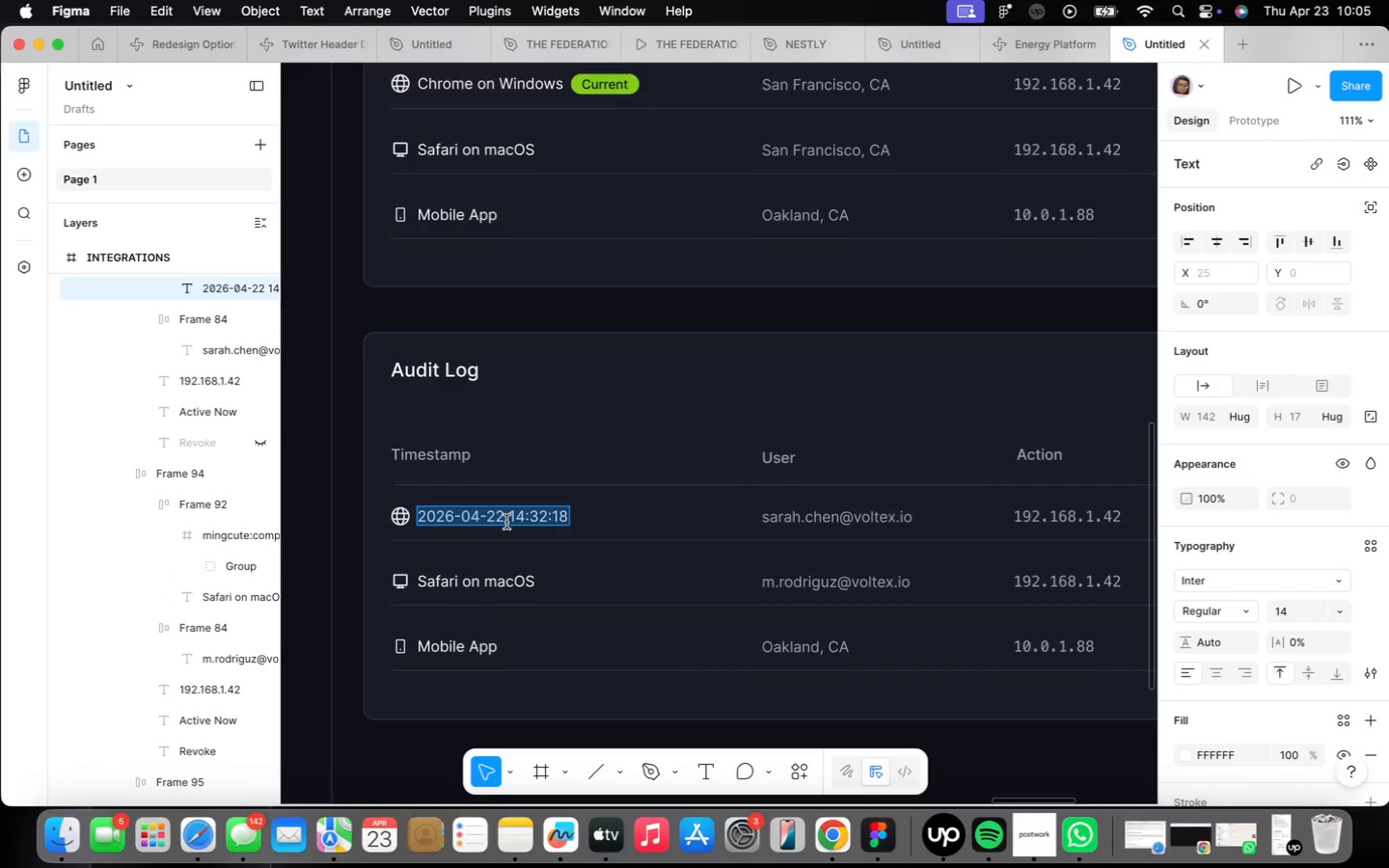 
triple_click([506, 521])
 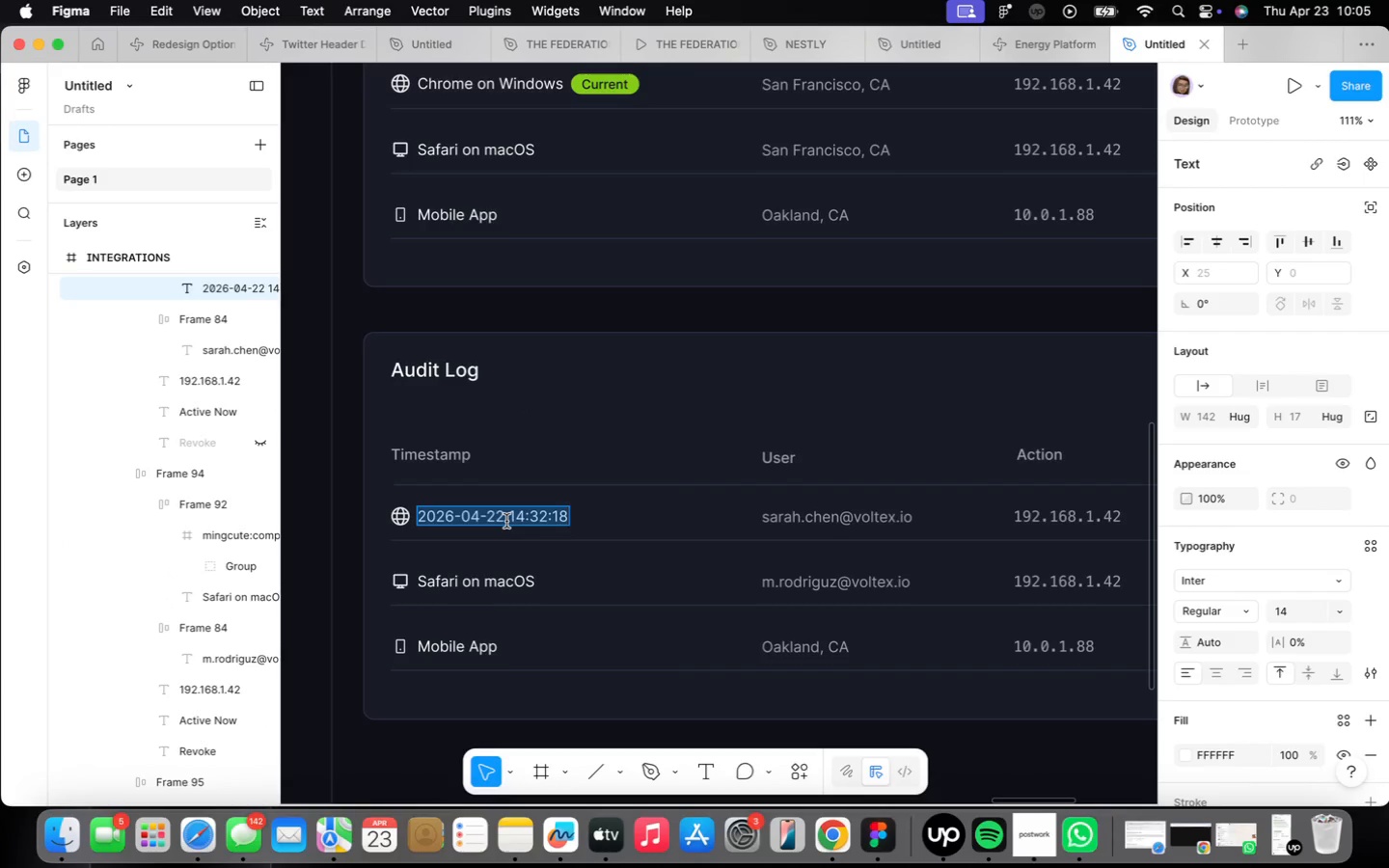 
triple_click([506, 521])
 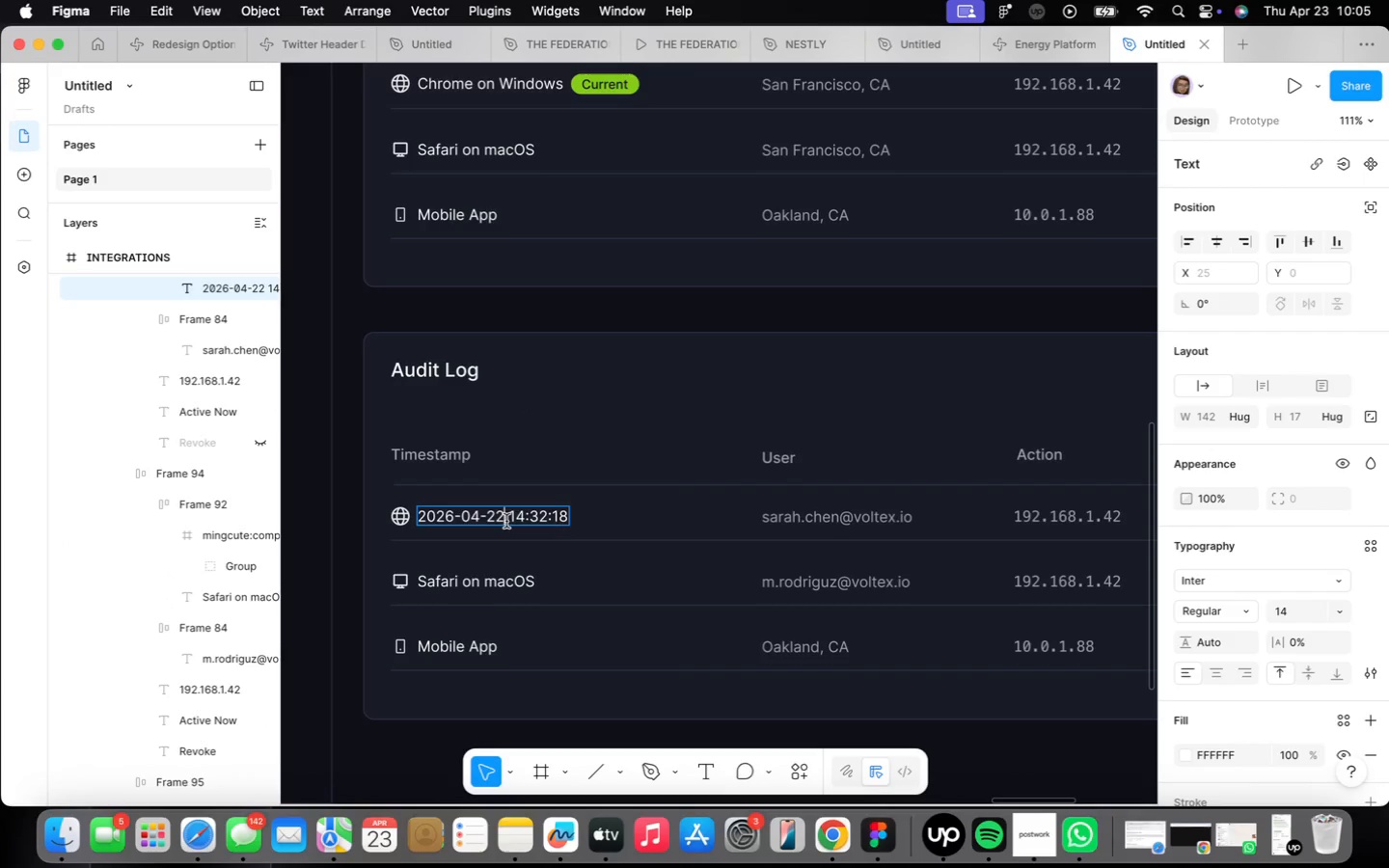 
triple_click([506, 521])
 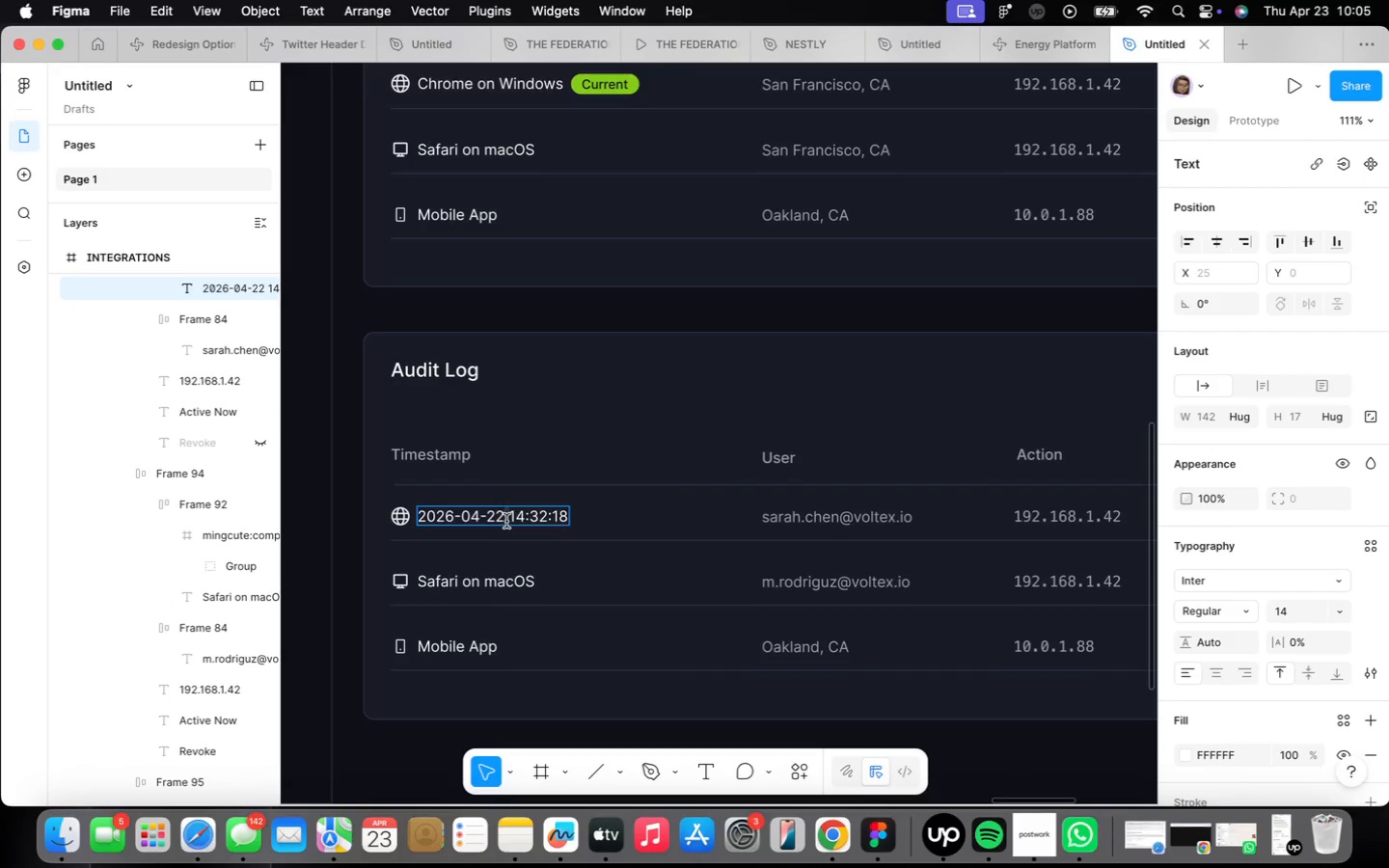 
triple_click([506, 521])
 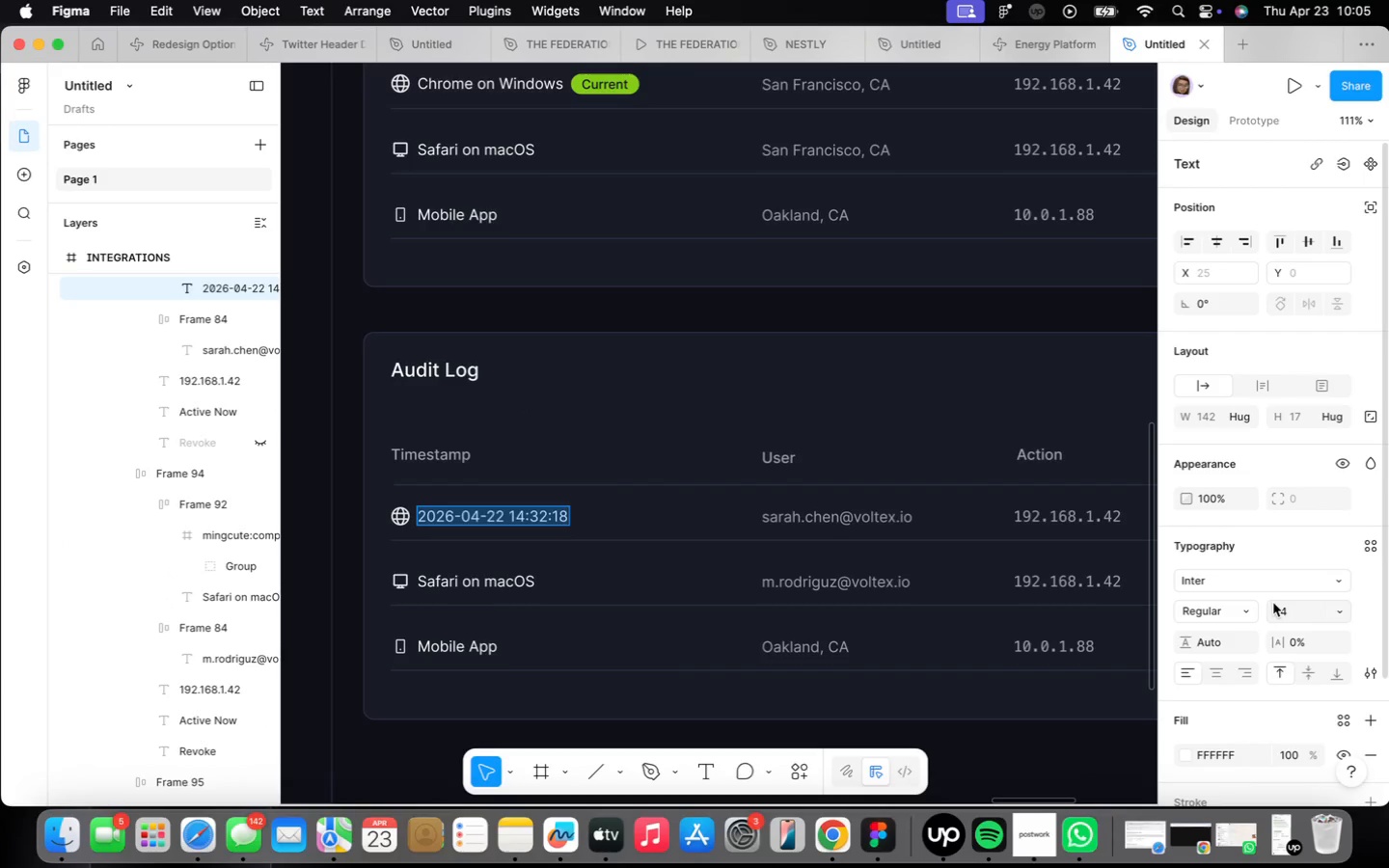 
left_click([1256, 585])
 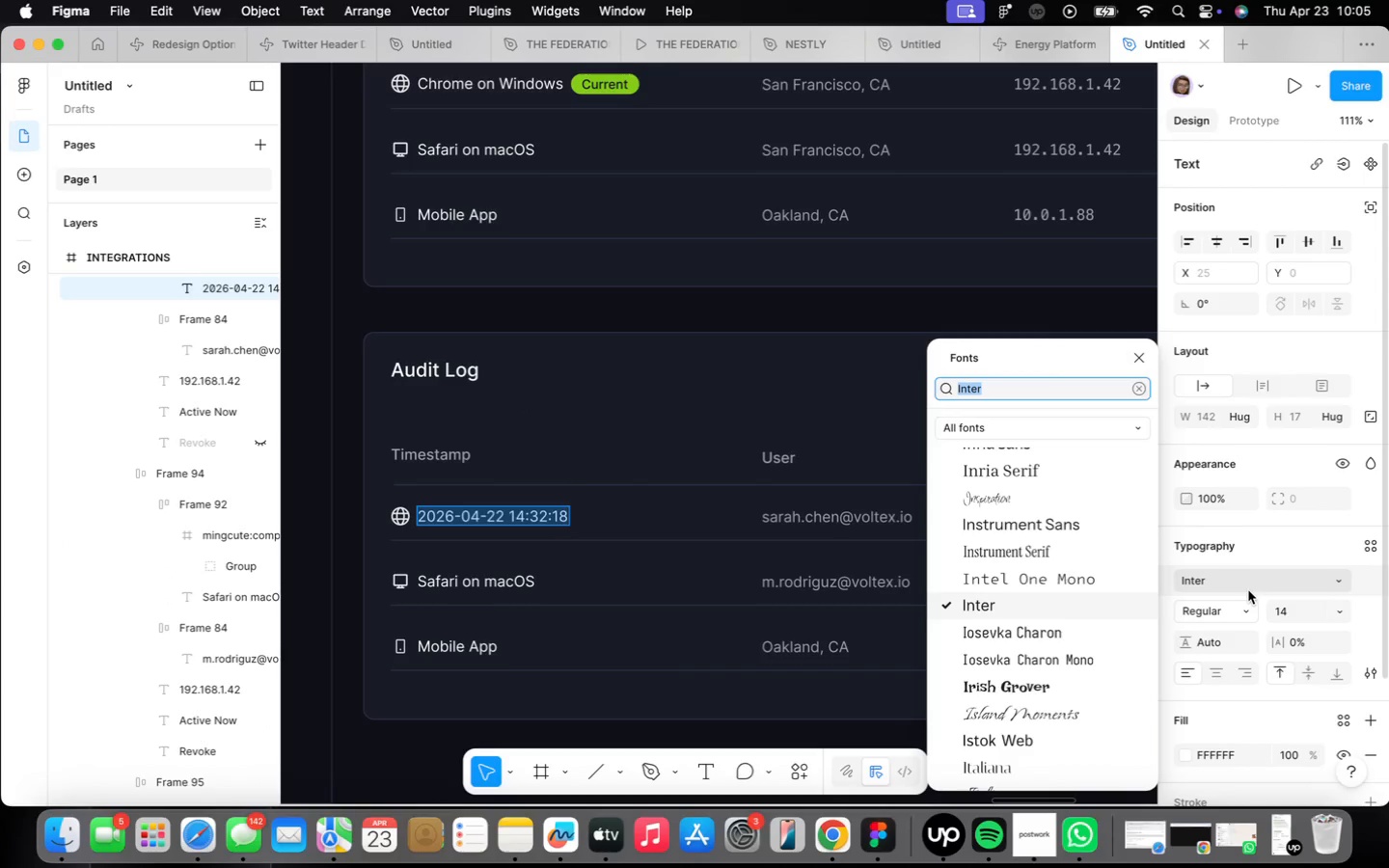 
type(mr)
key(Backspace)
type(enlo)
 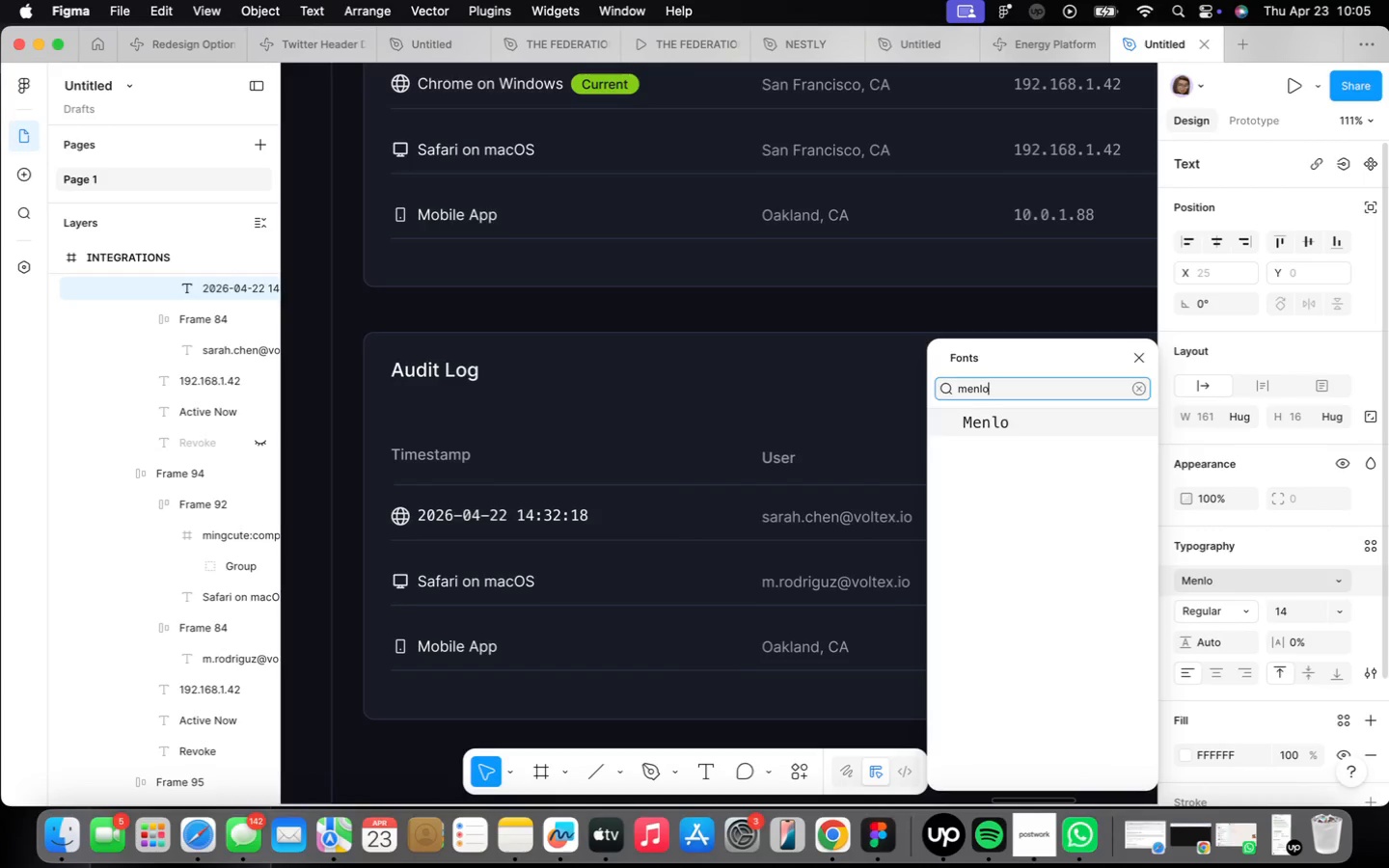 
key(Enter)
 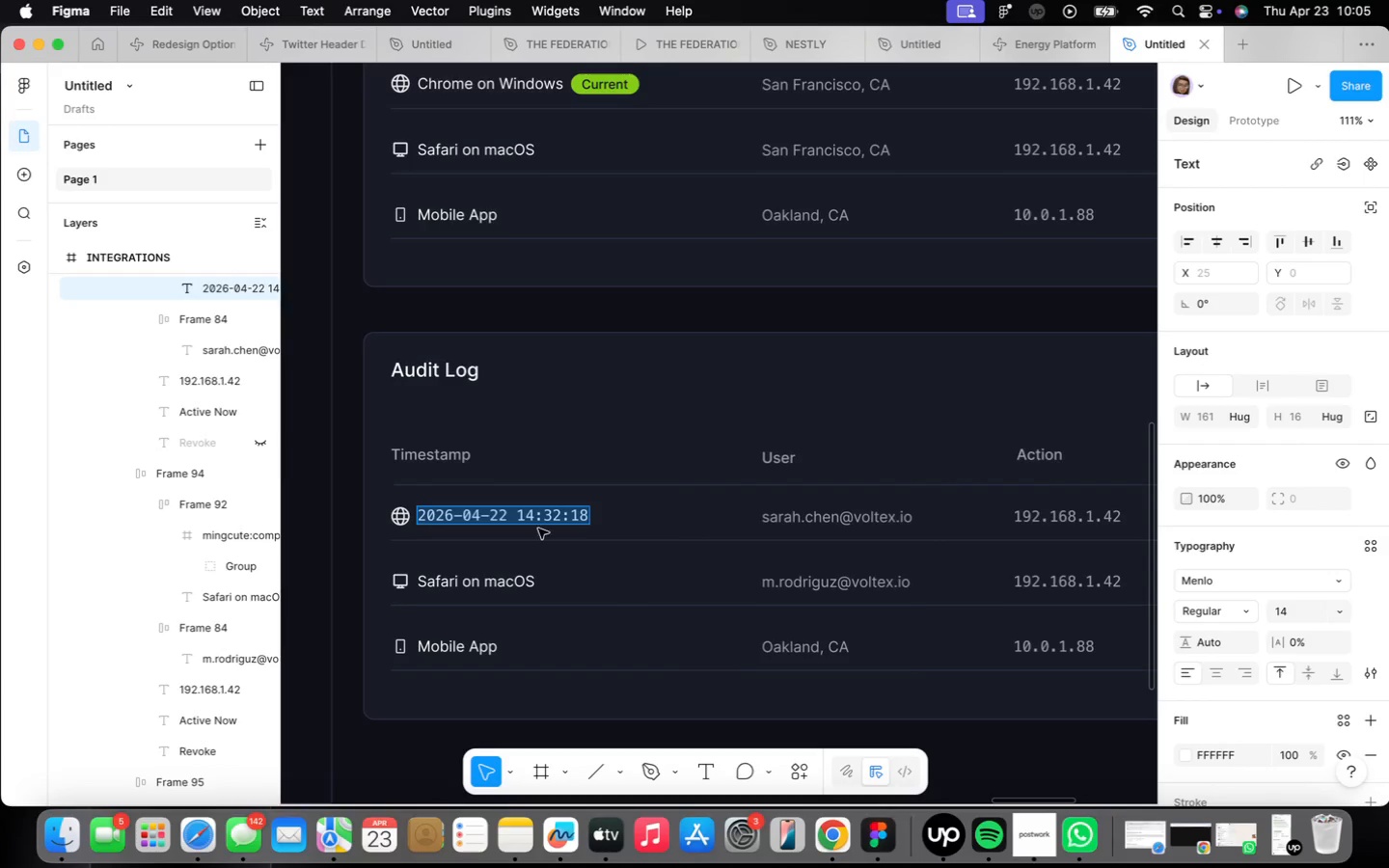 
left_click([477, 508])
 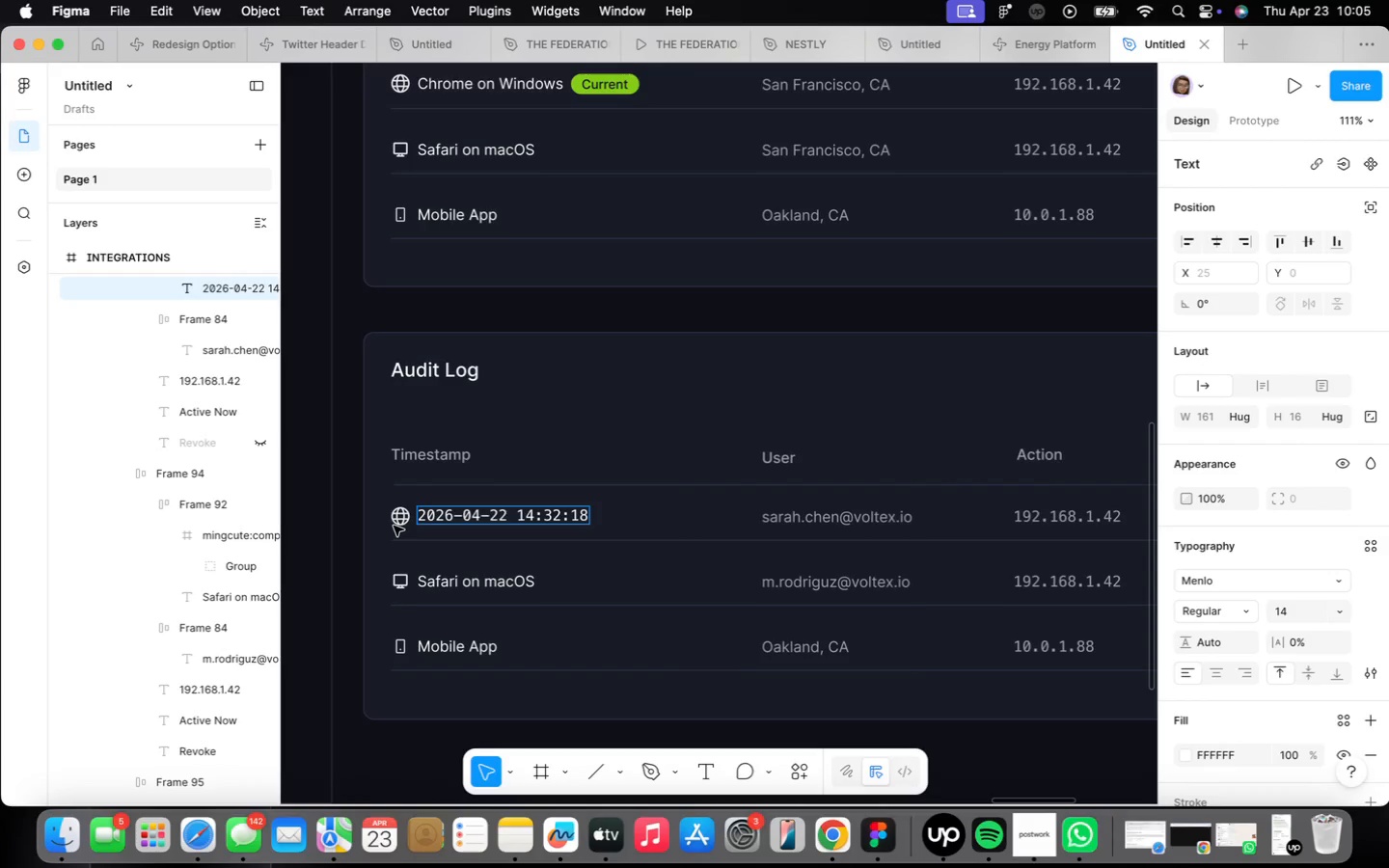 
double_click([395, 525])
 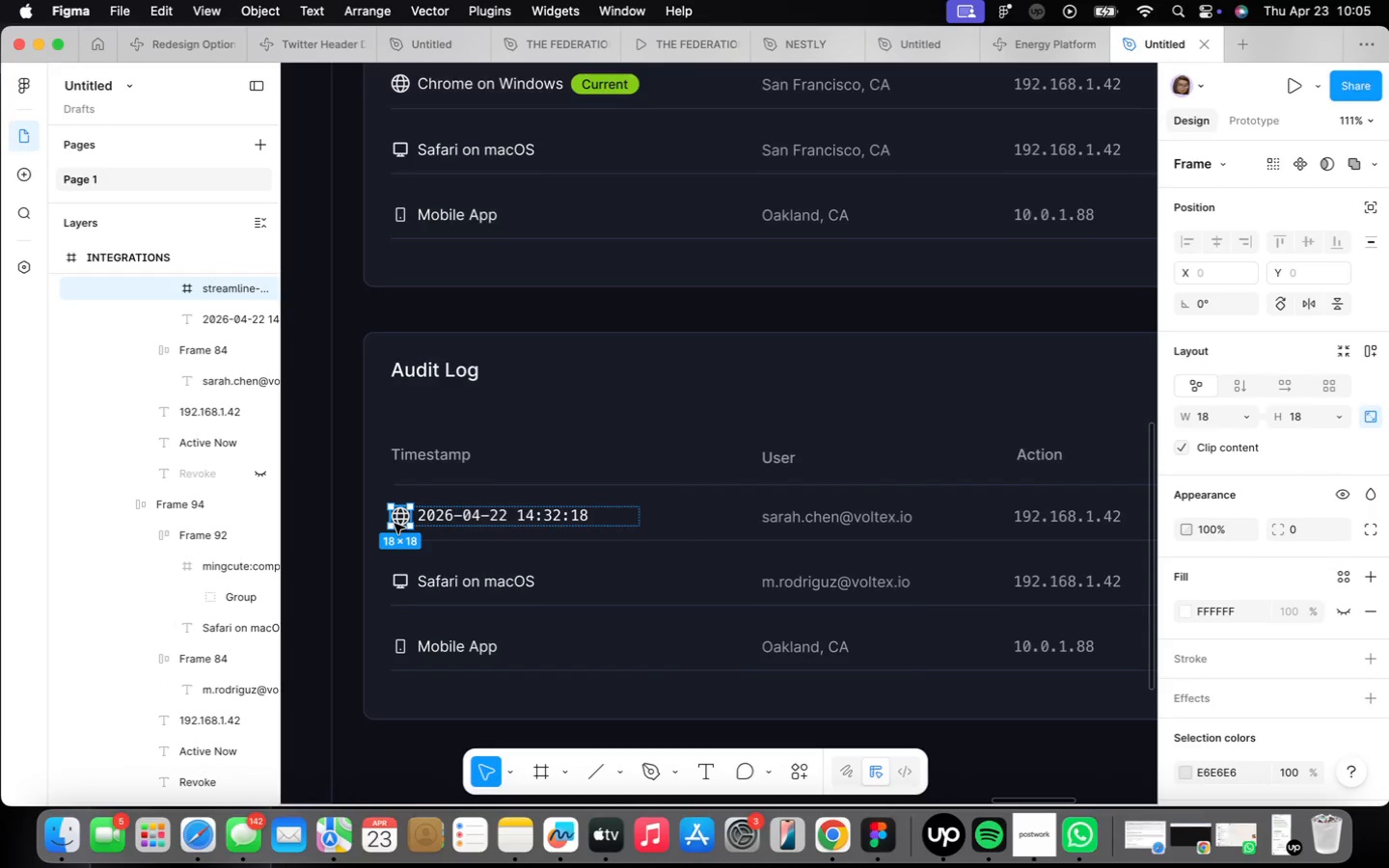 
key(Backspace)
 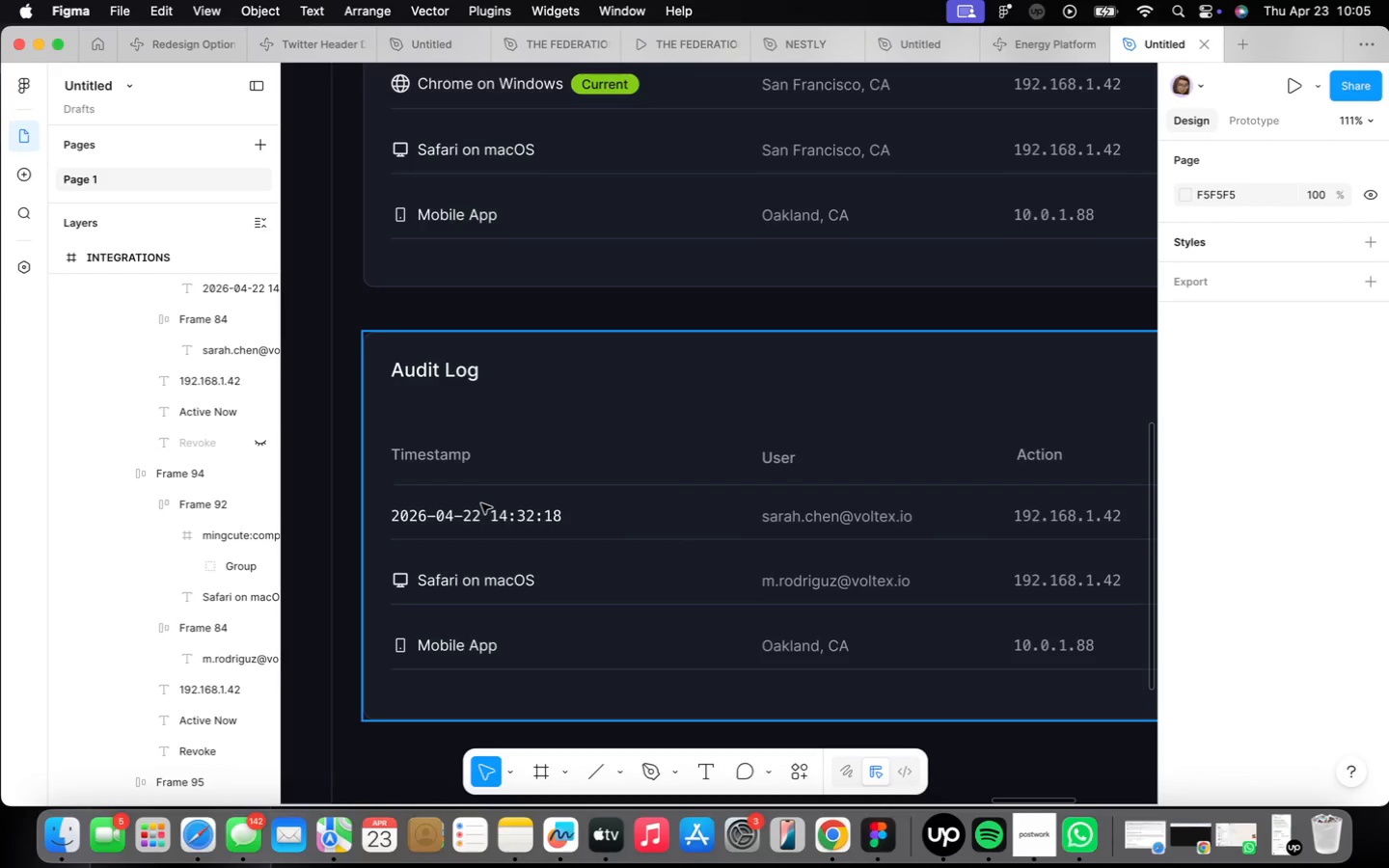 
wait(14.68)
 